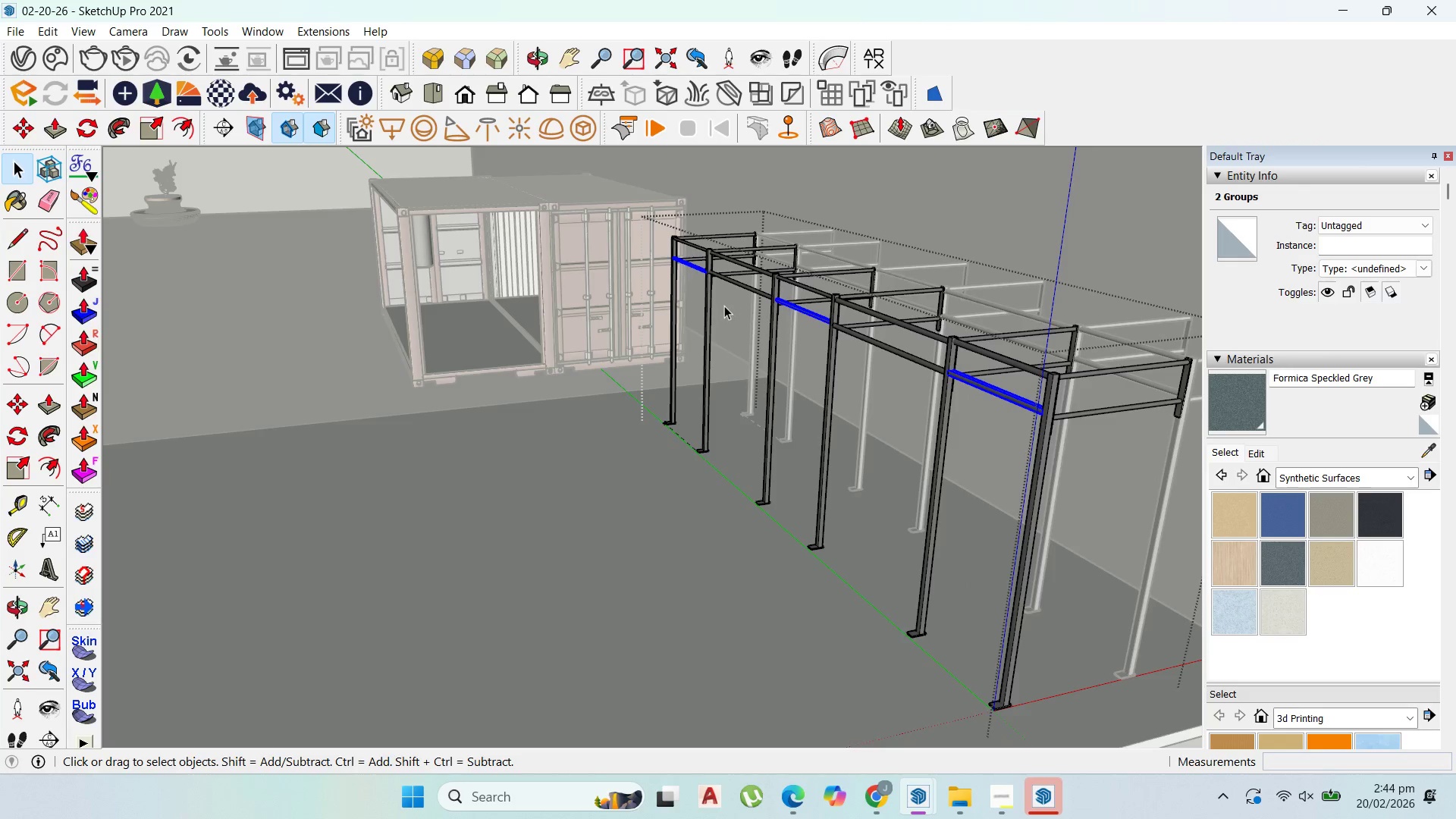 
scroll: coordinate [724, 306], scroll_direction: up, amount: 1.0
 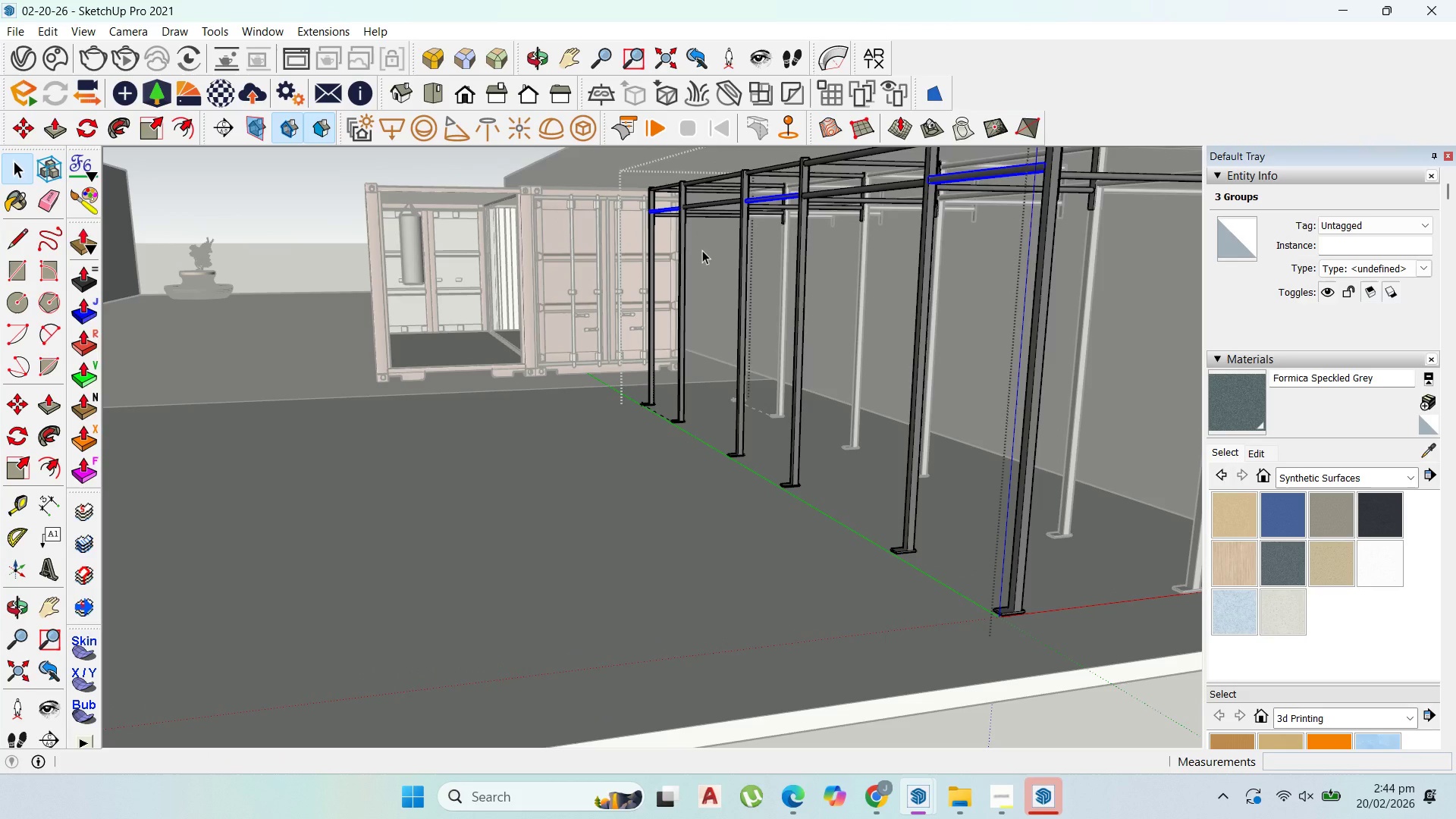 
key(M)
 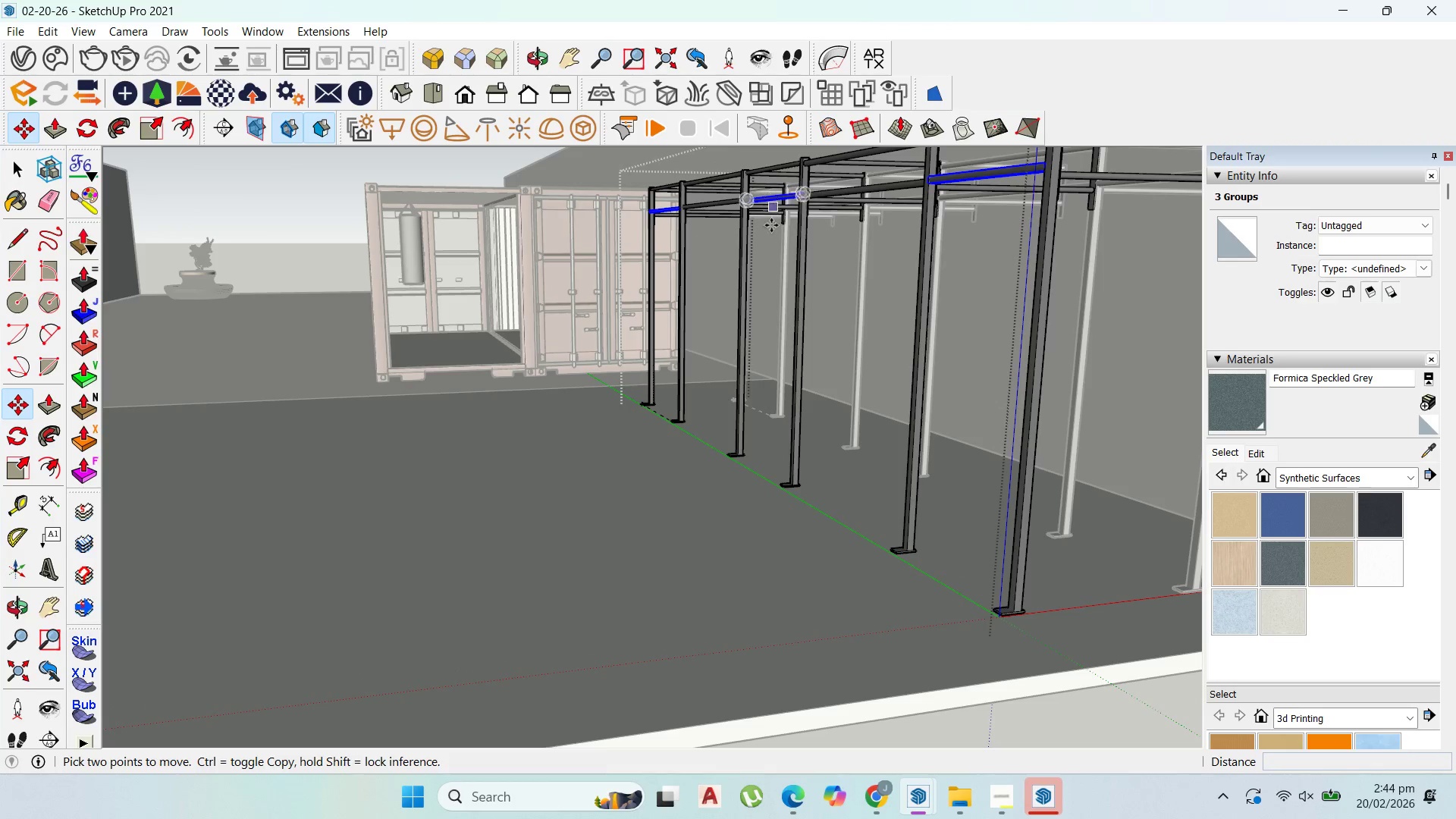 
left_click([770, 227])
 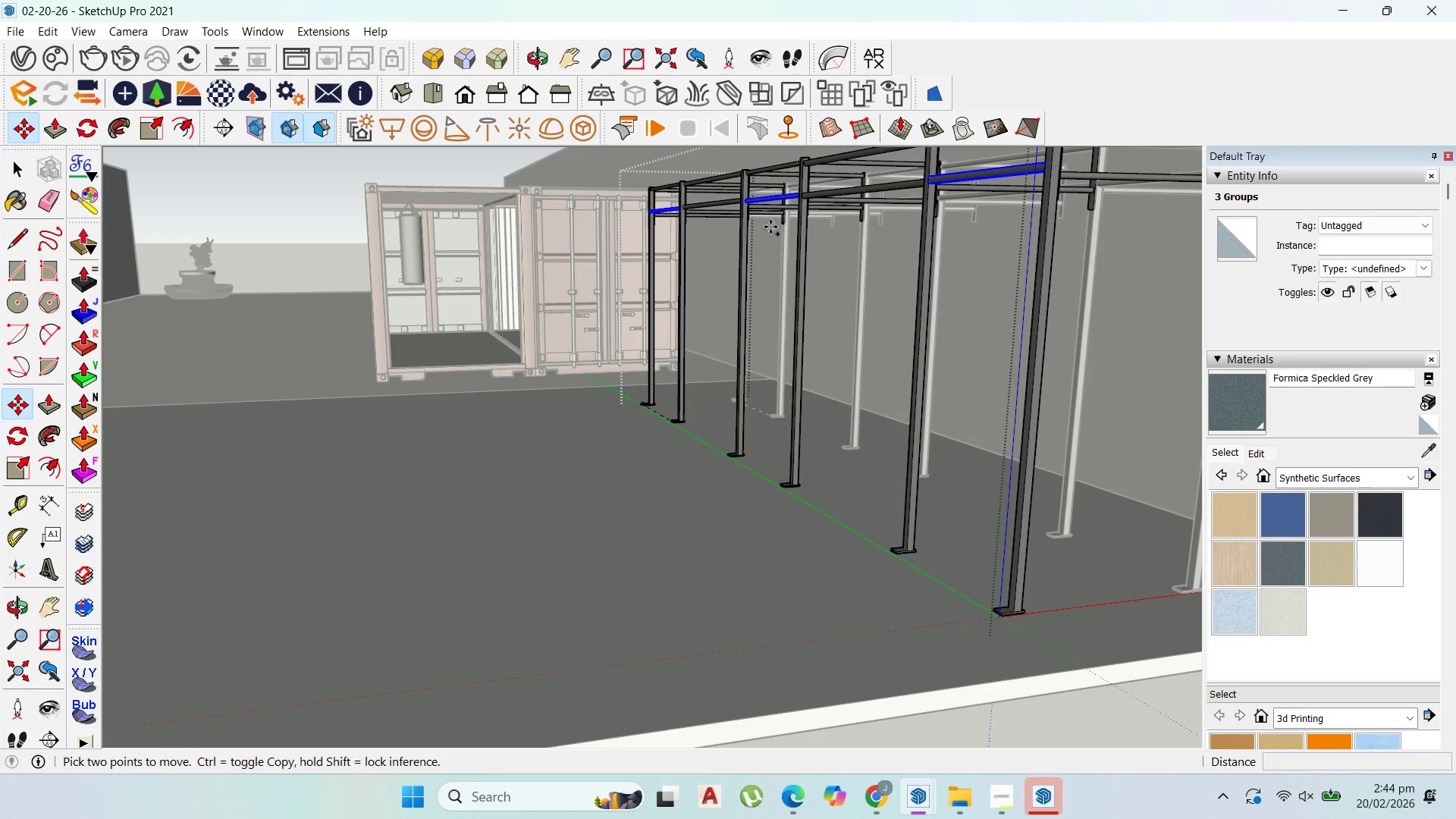 
key(Control+ControlLeft)
 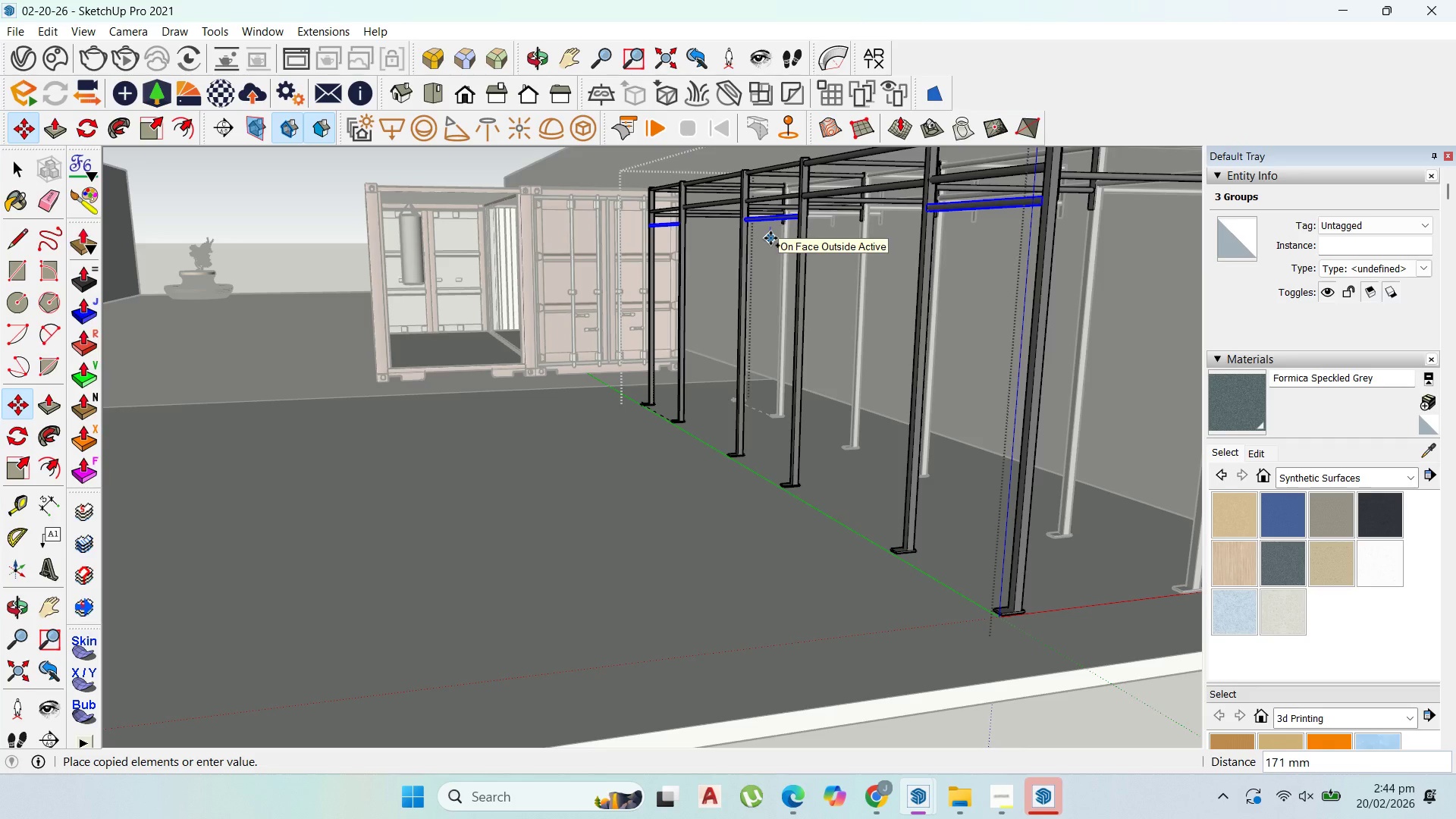 
left_click([770, 238])
 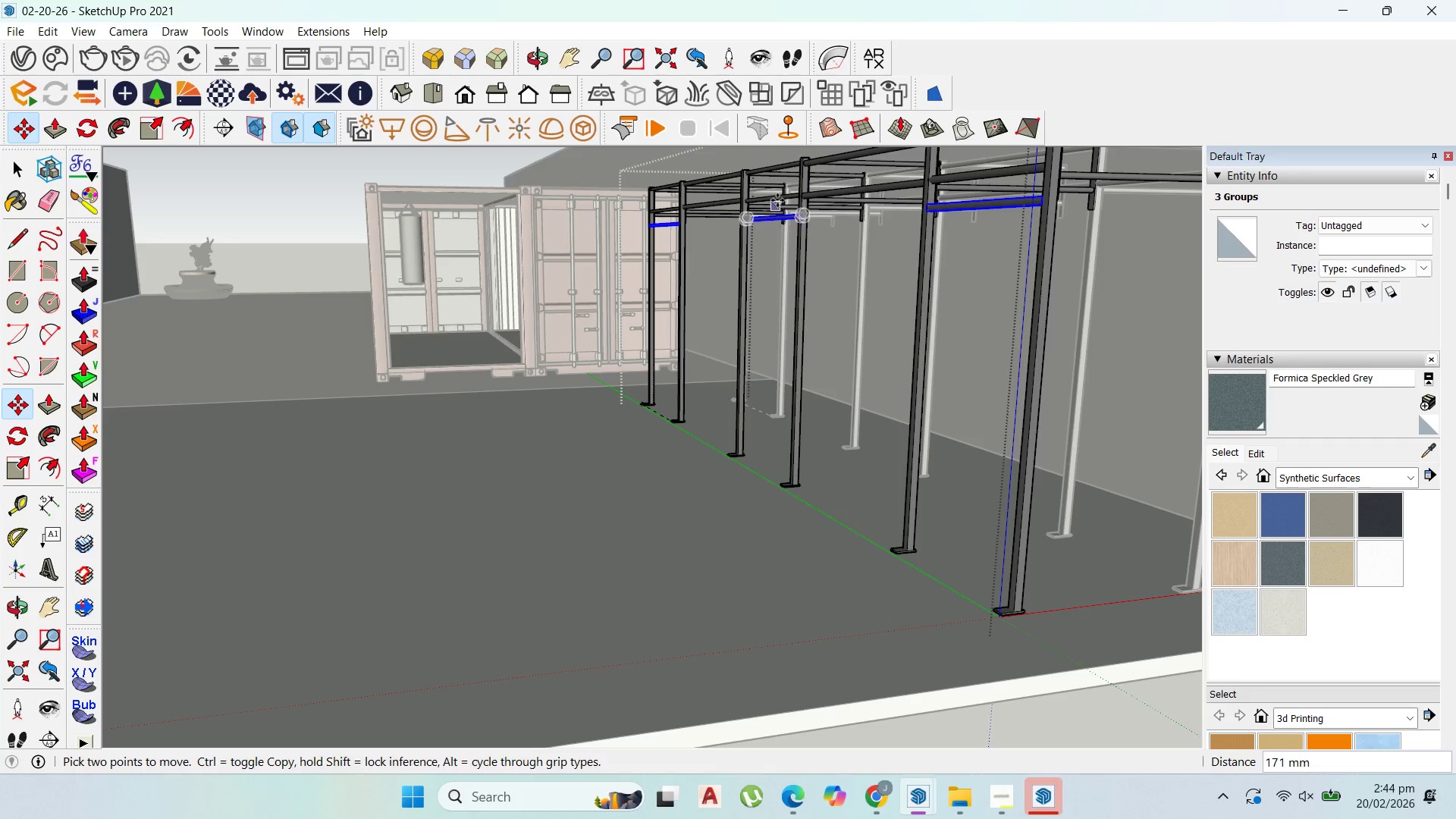 
left_click([777, 198])
 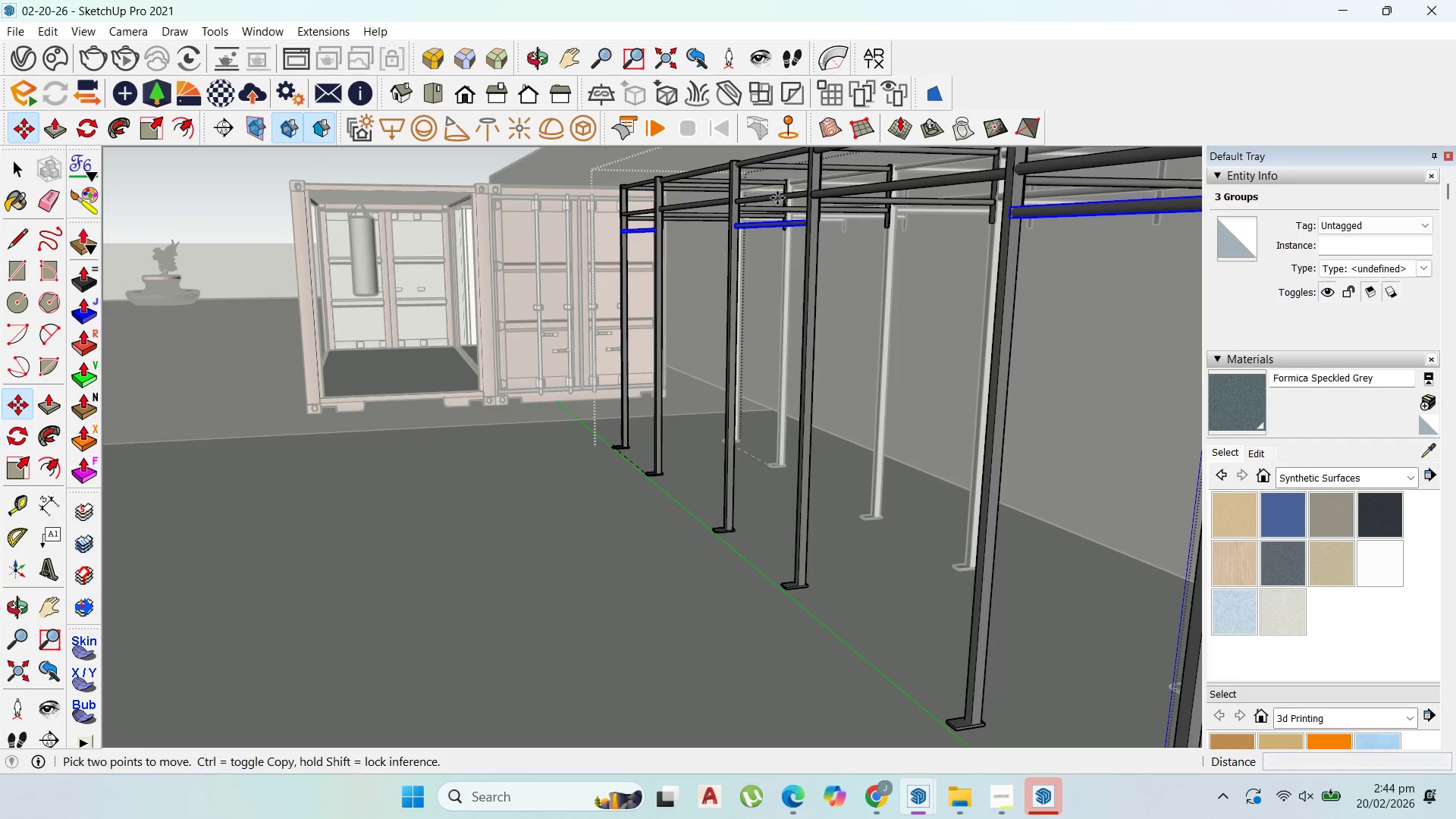 
key(Control+ControlLeft)
 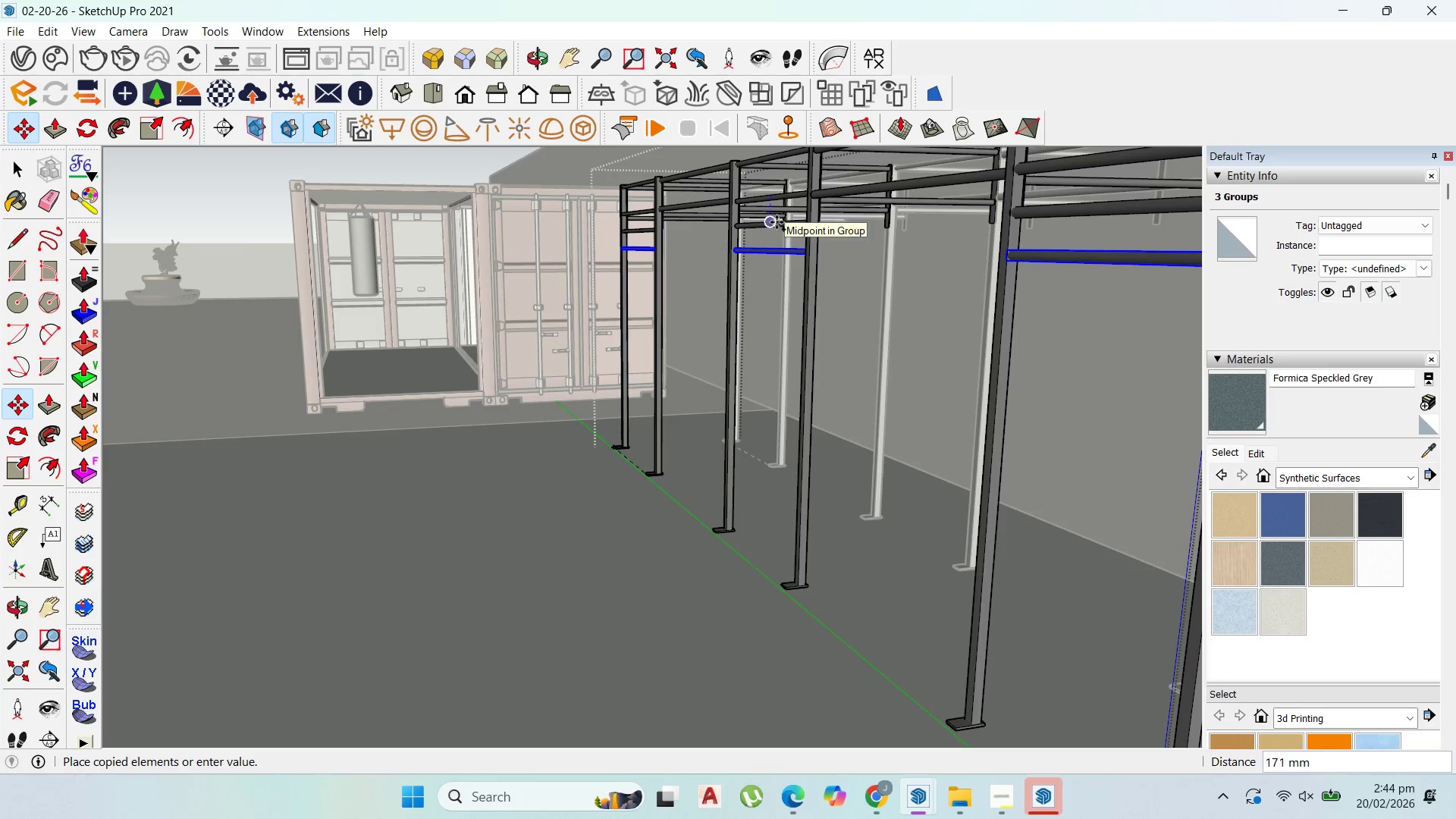 
scroll: coordinate [777, 199], scroll_direction: up, amount: 3.0
 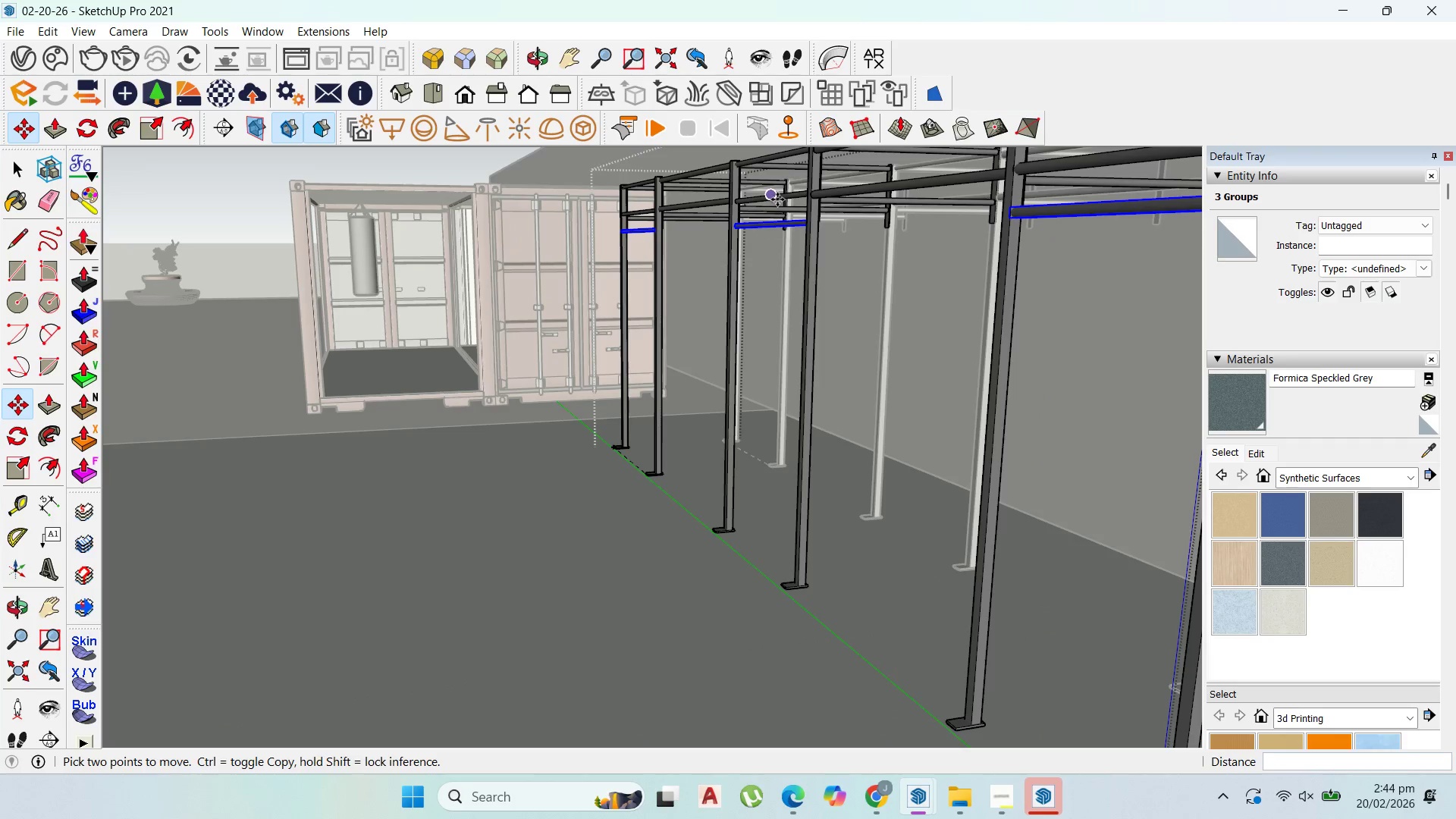 
left_click([777, 222])
 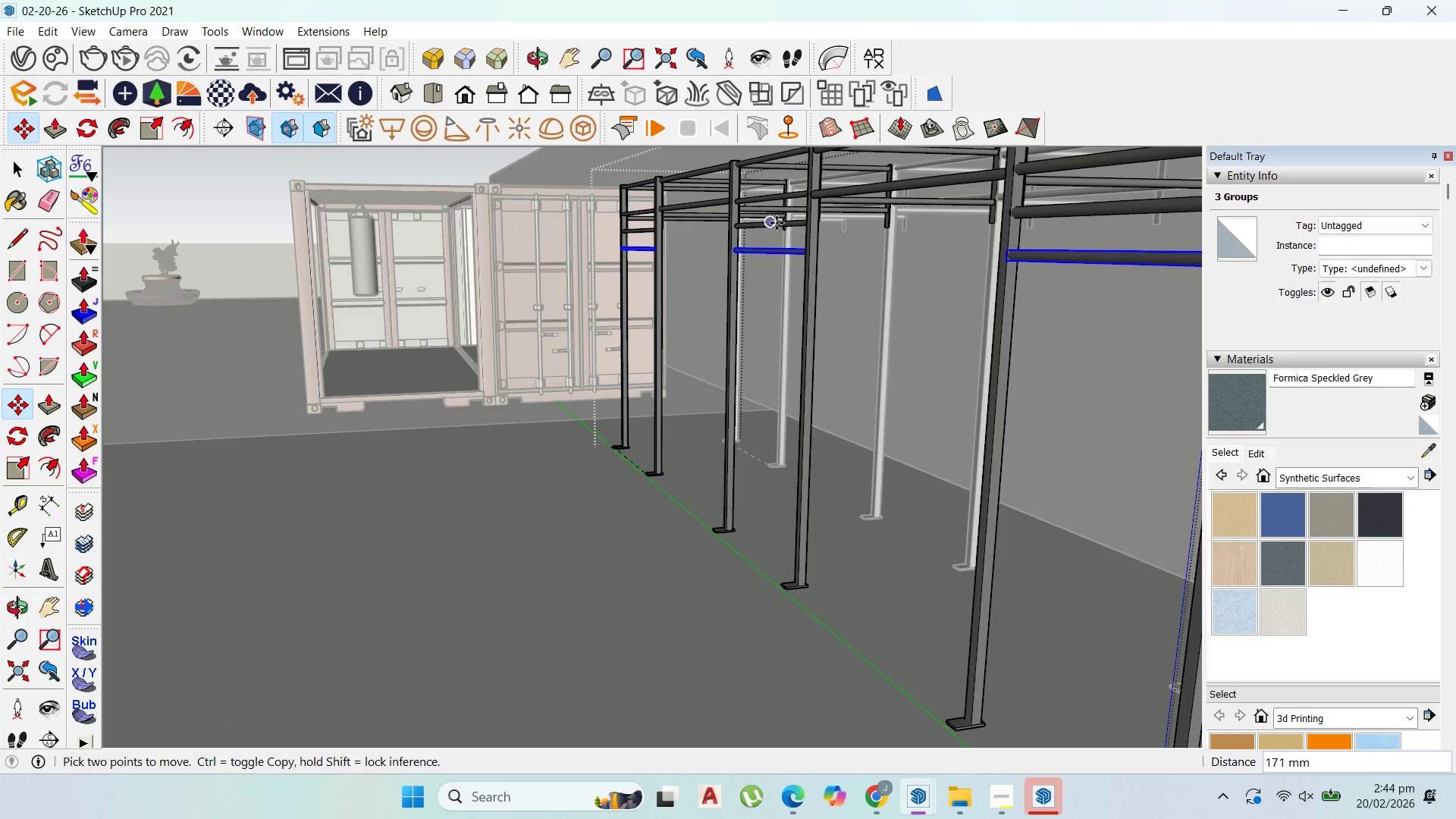 
left_click([777, 223])
 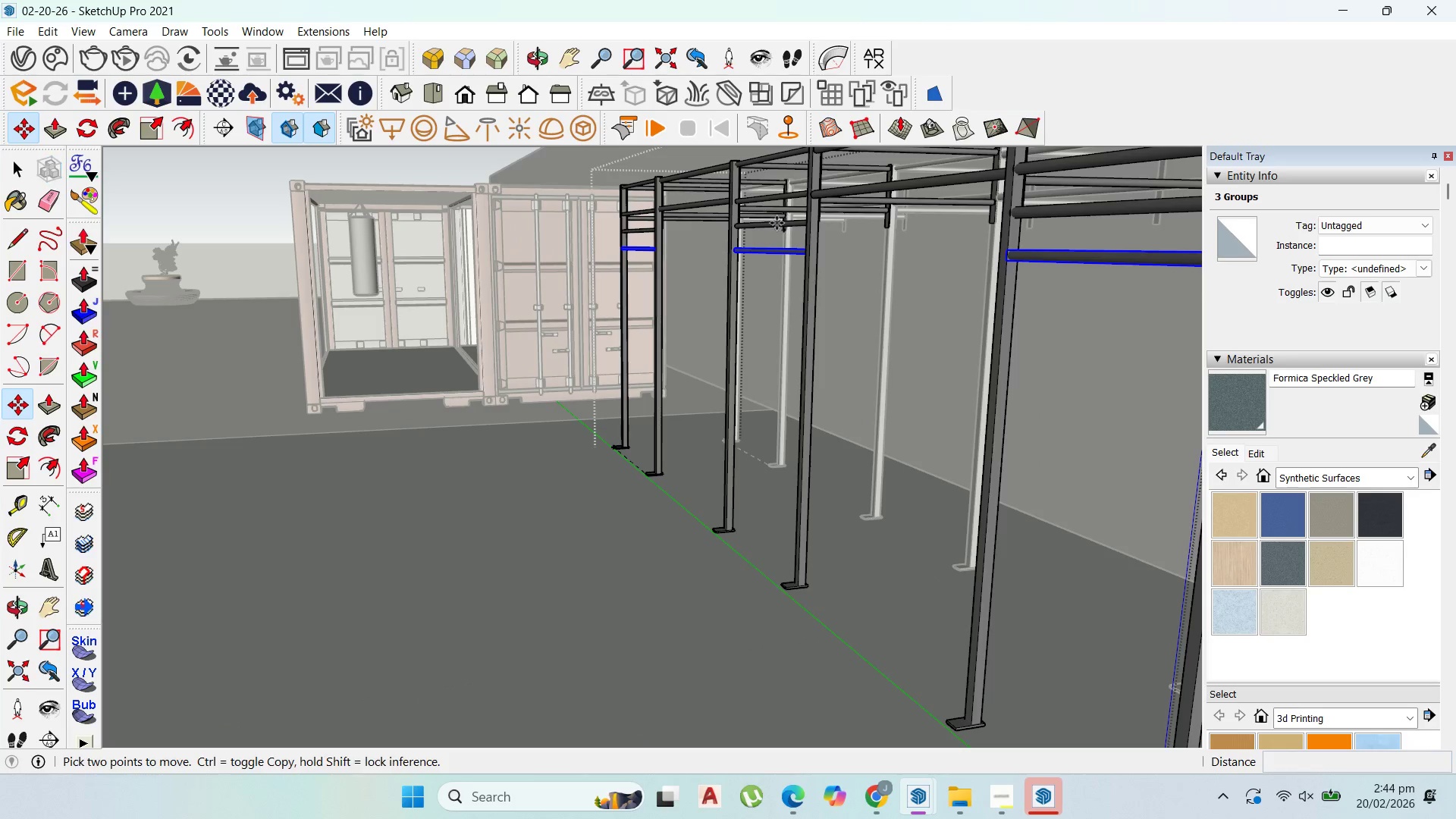 
key(Control+ControlLeft)
 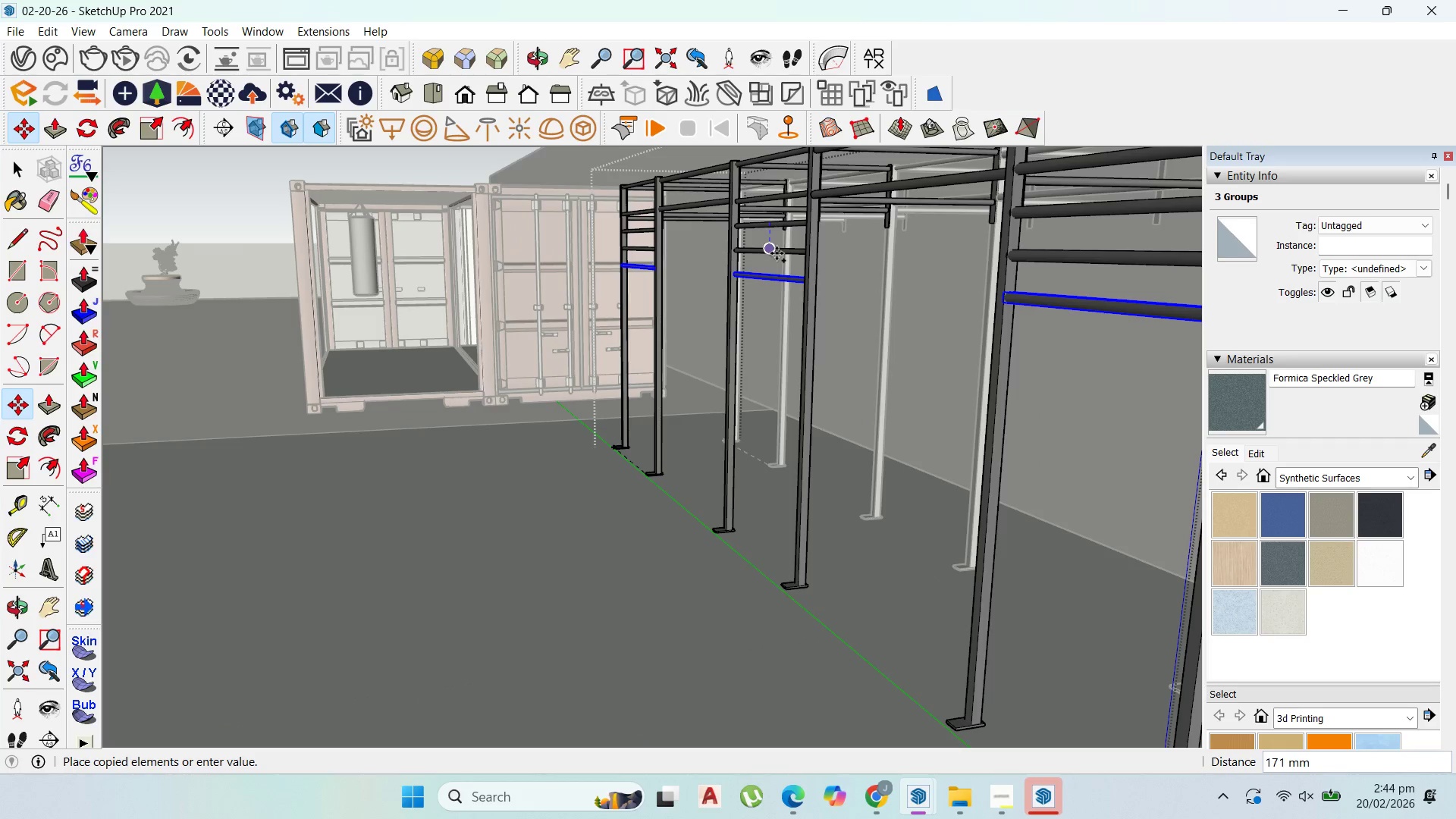 
left_click([777, 253])
 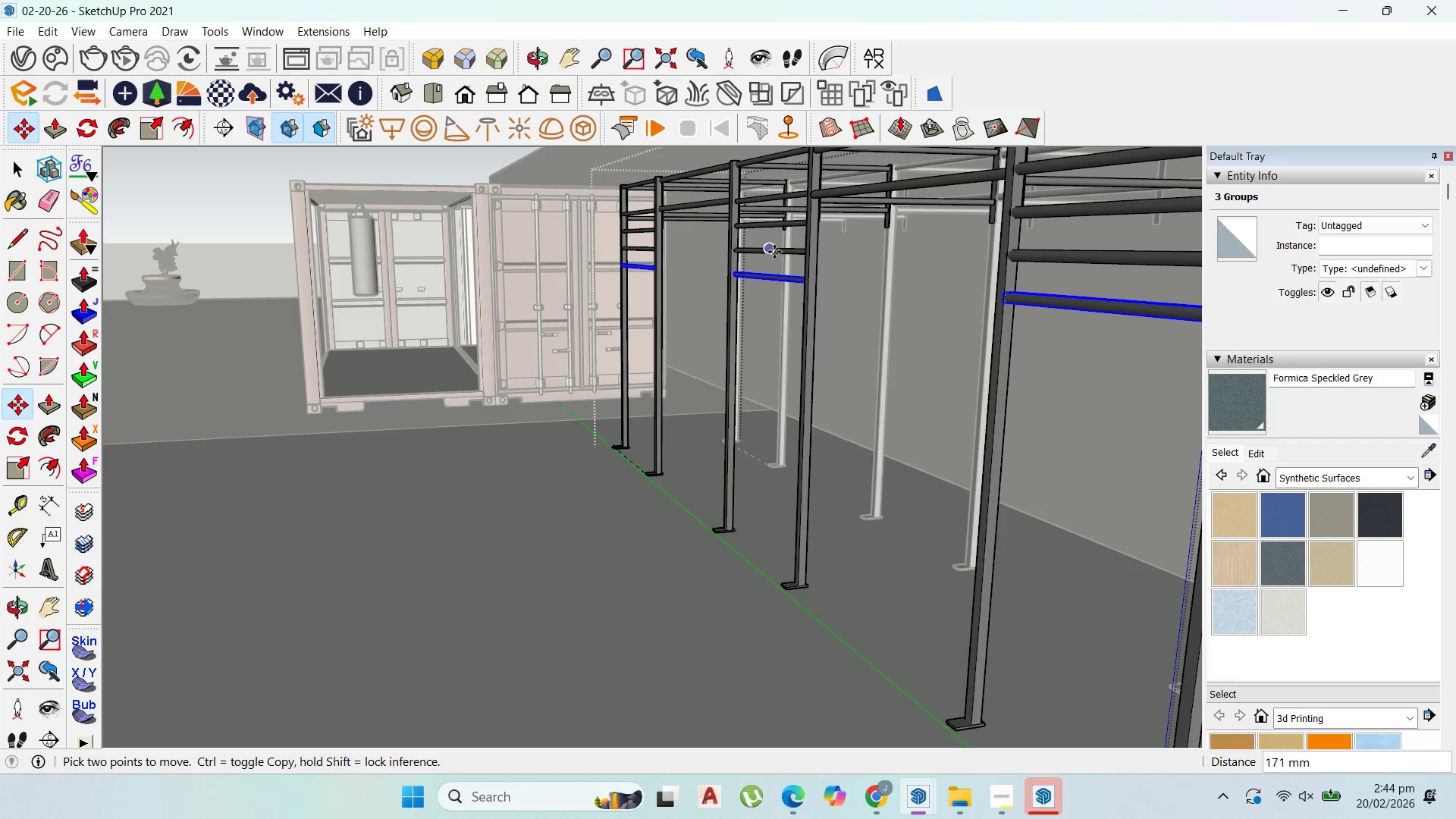 
left_click([774, 251])
 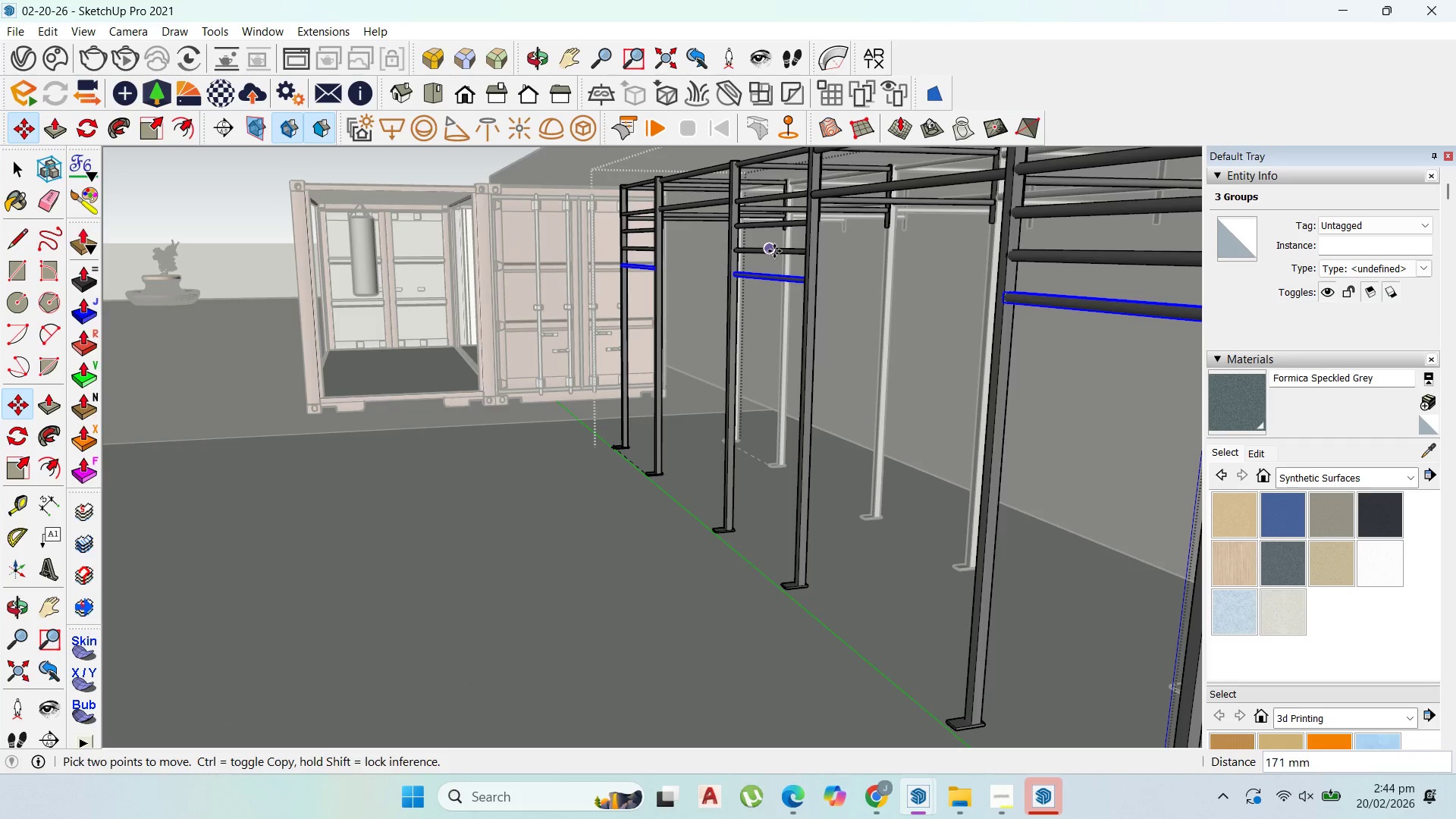 
key(Control+ControlLeft)
 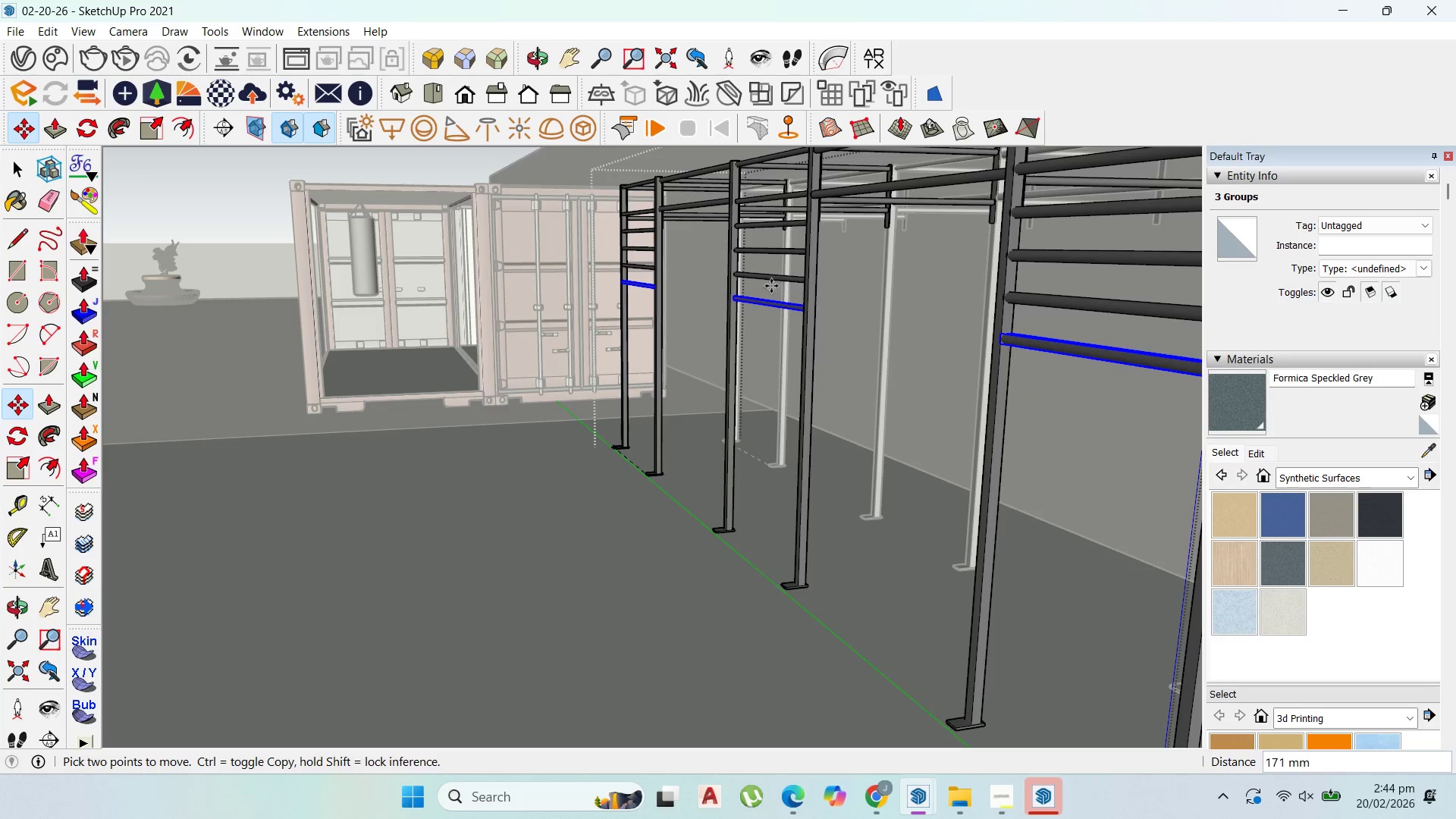 
left_click([772, 279])
 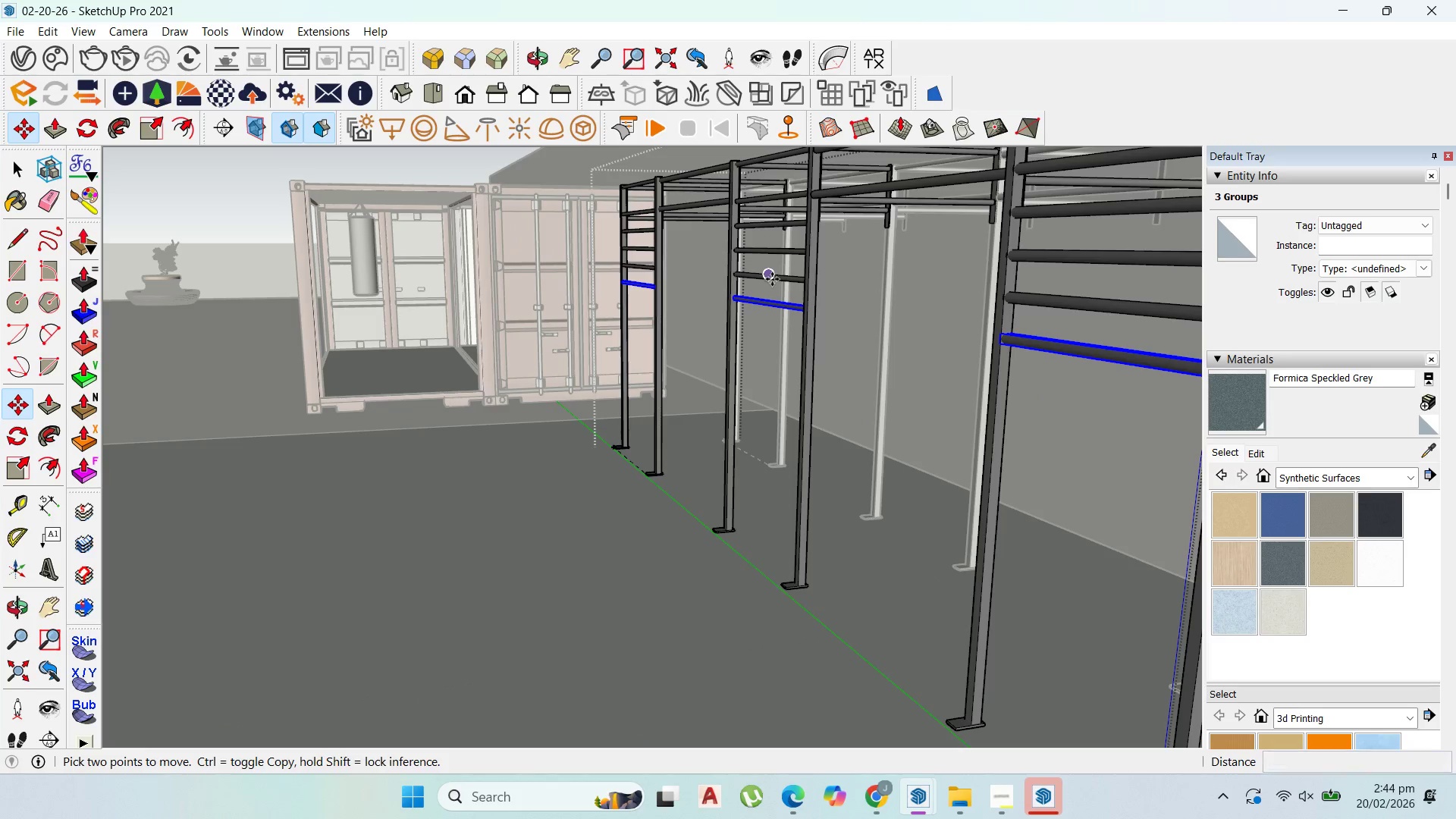 
key(Control+ControlLeft)
 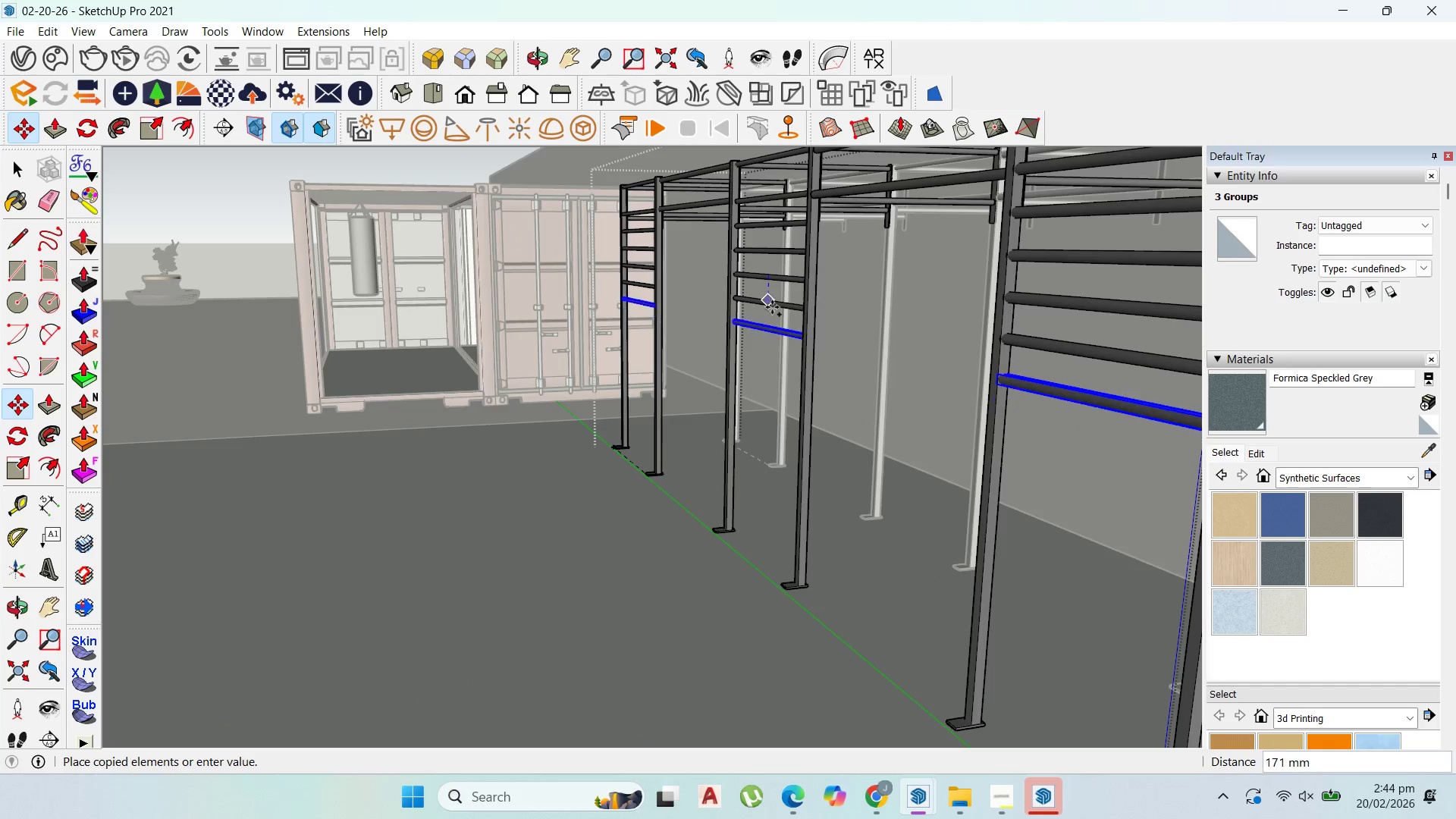 
left_click([772, 307])
 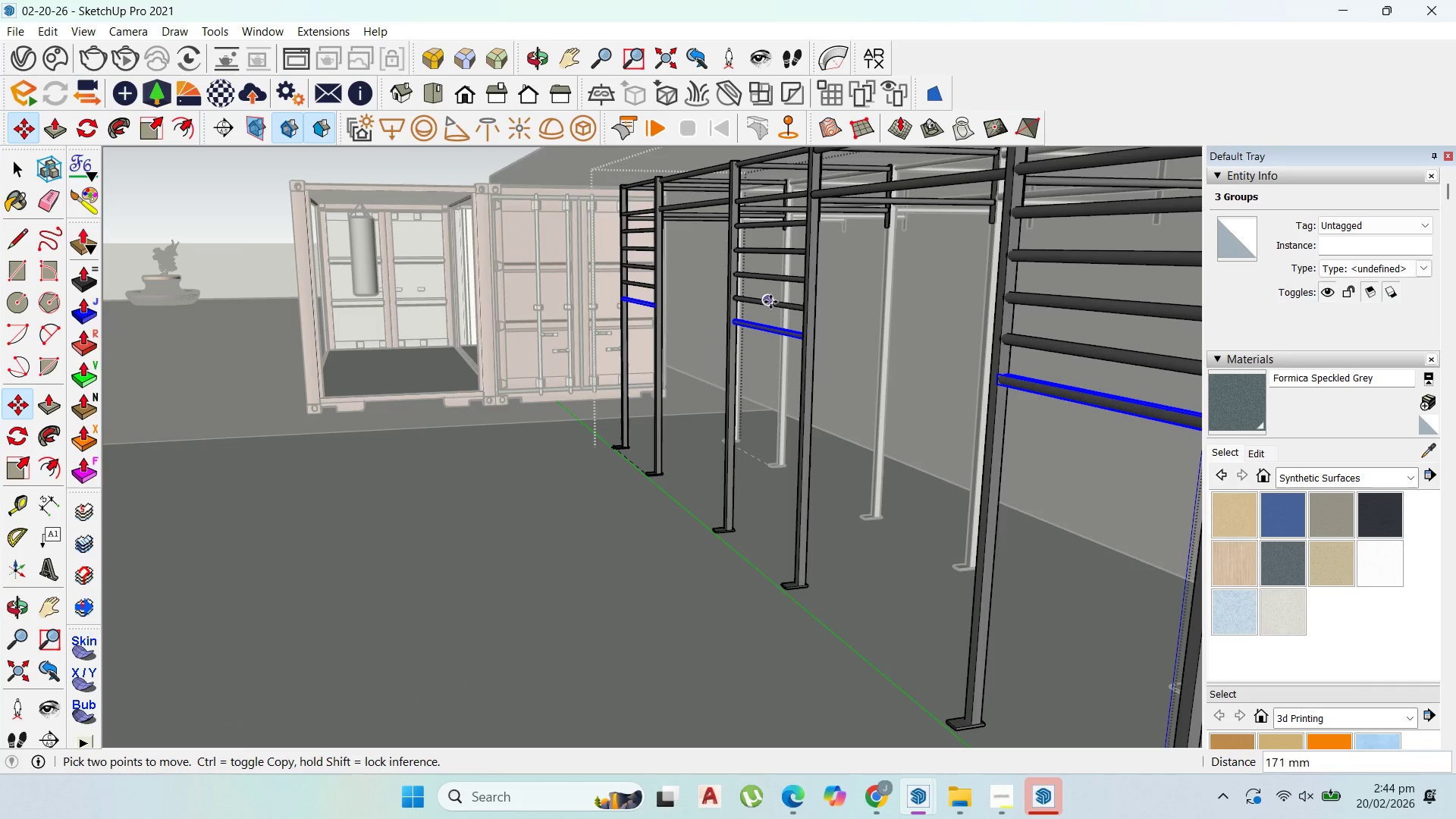 
left_click([770, 301])
 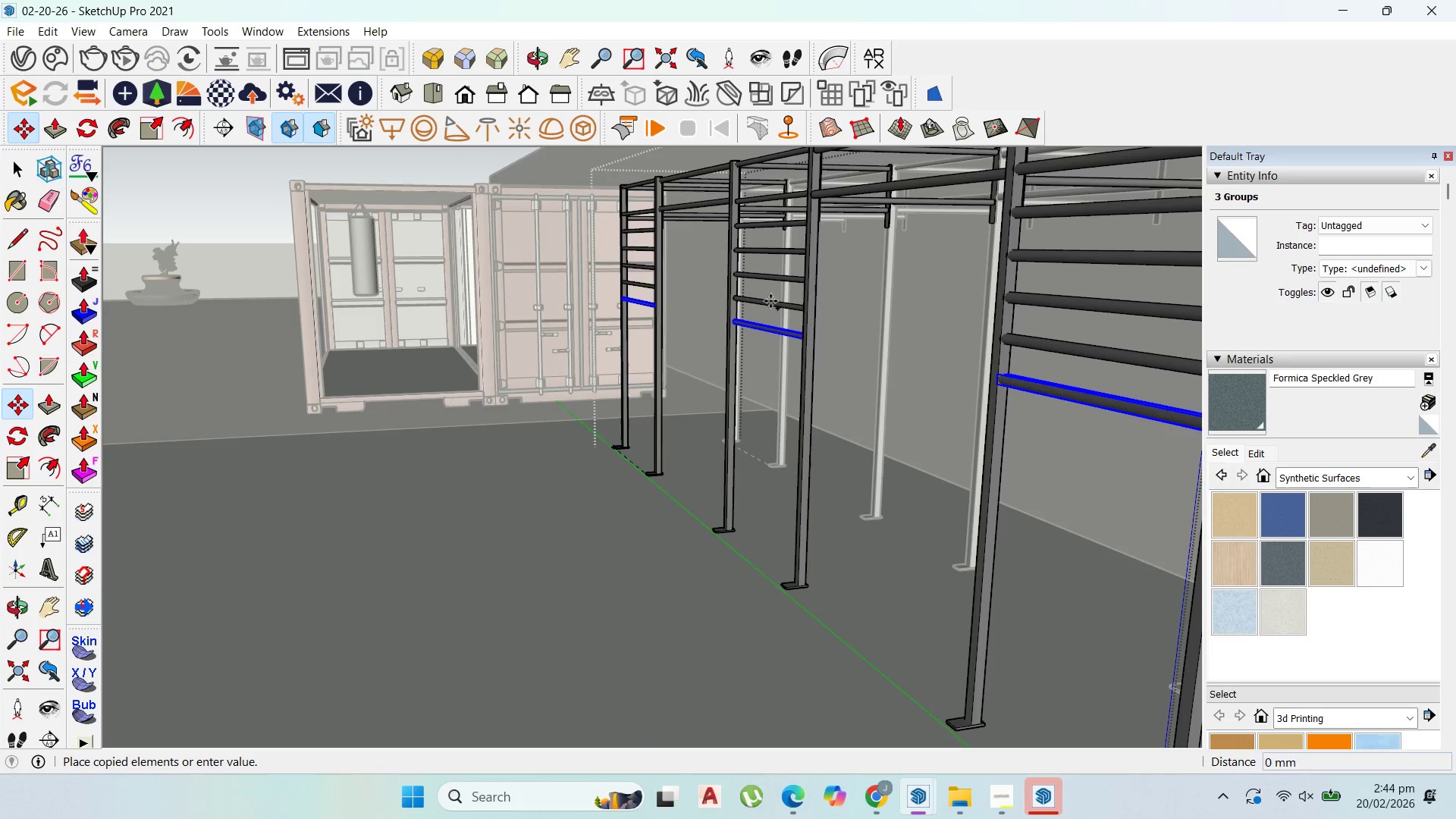 
key(Control+ControlLeft)
 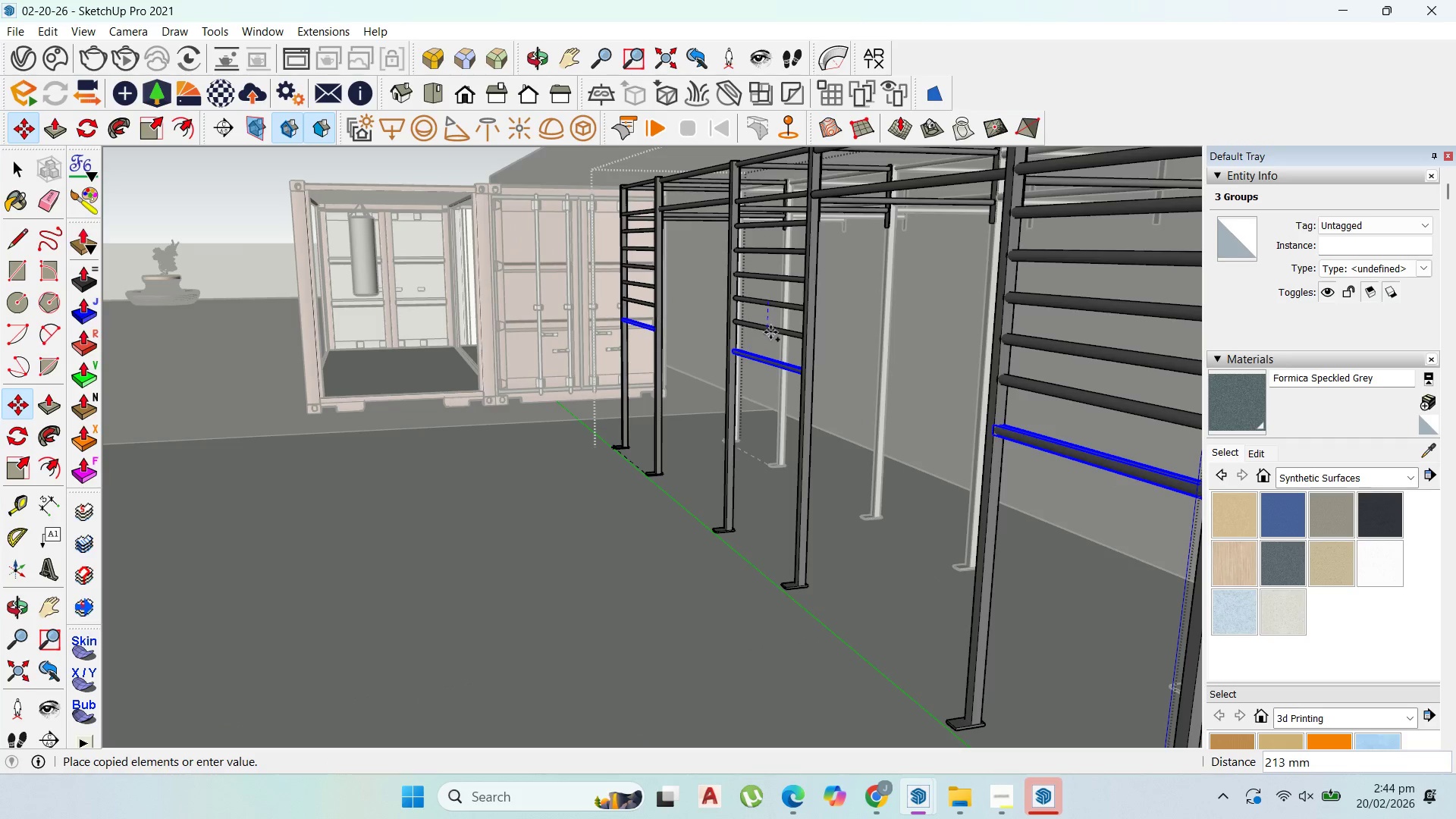 
left_click([770, 332])
 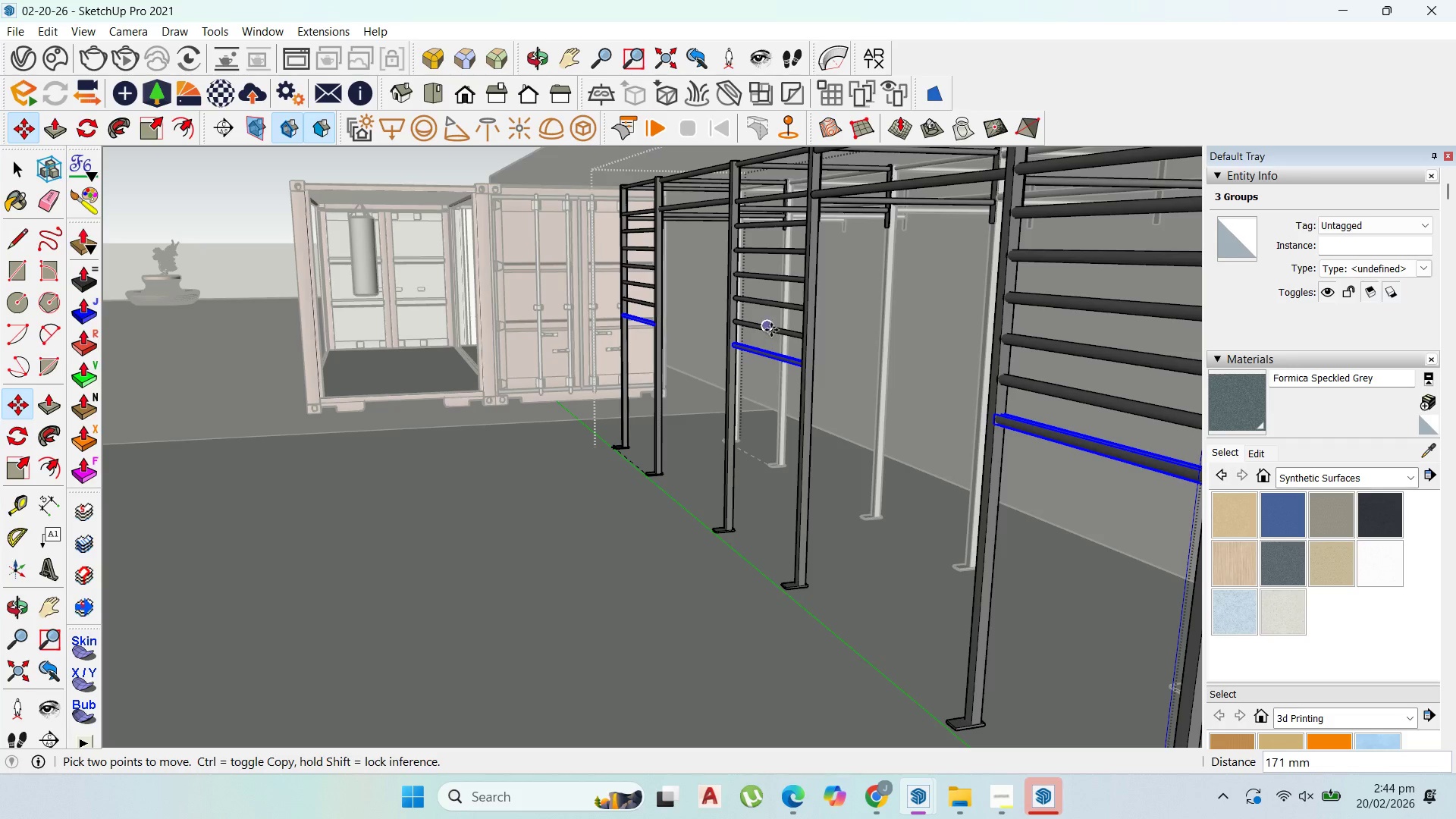 
left_click([771, 330])
 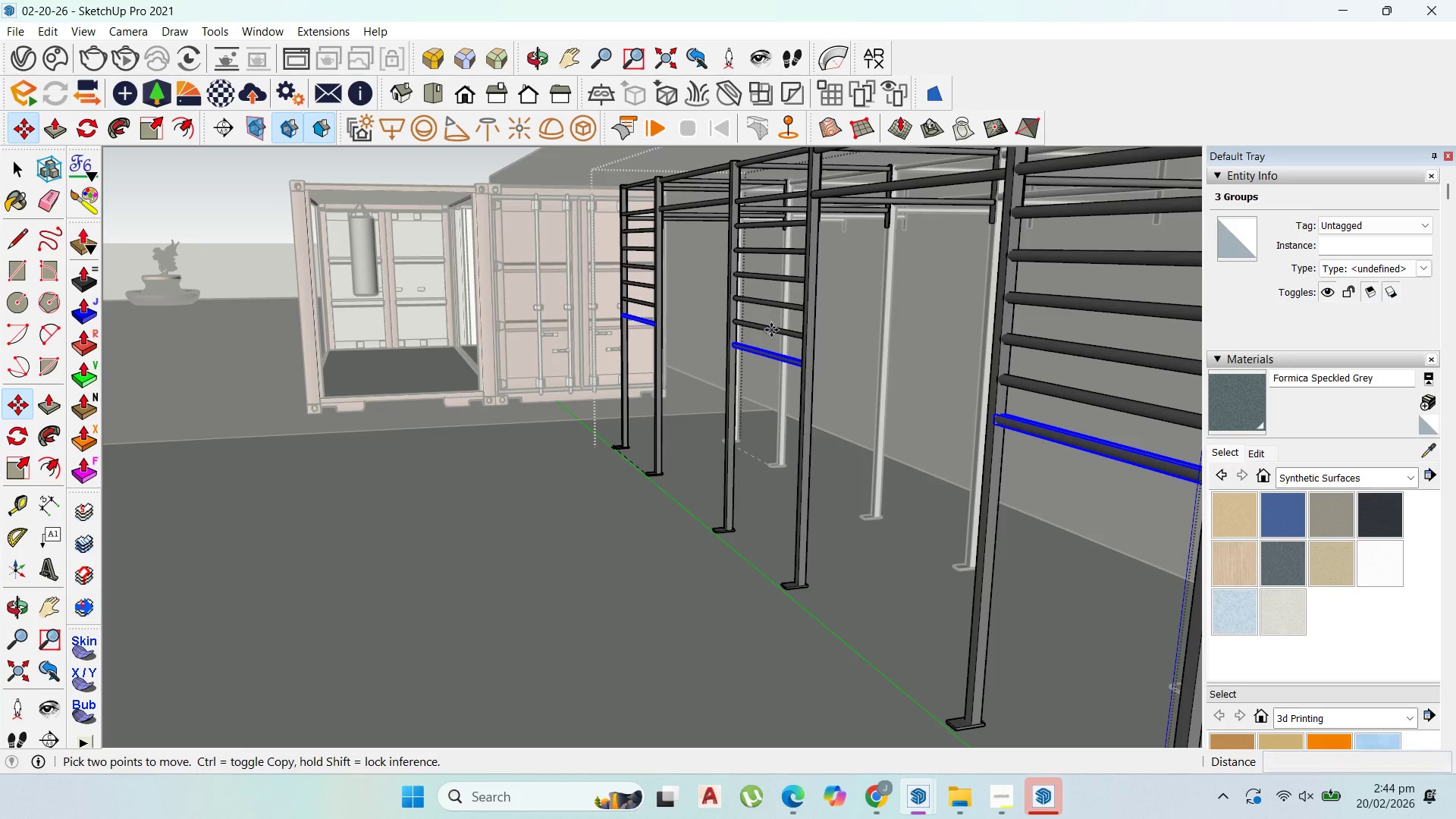 
key(Control+ControlLeft)
 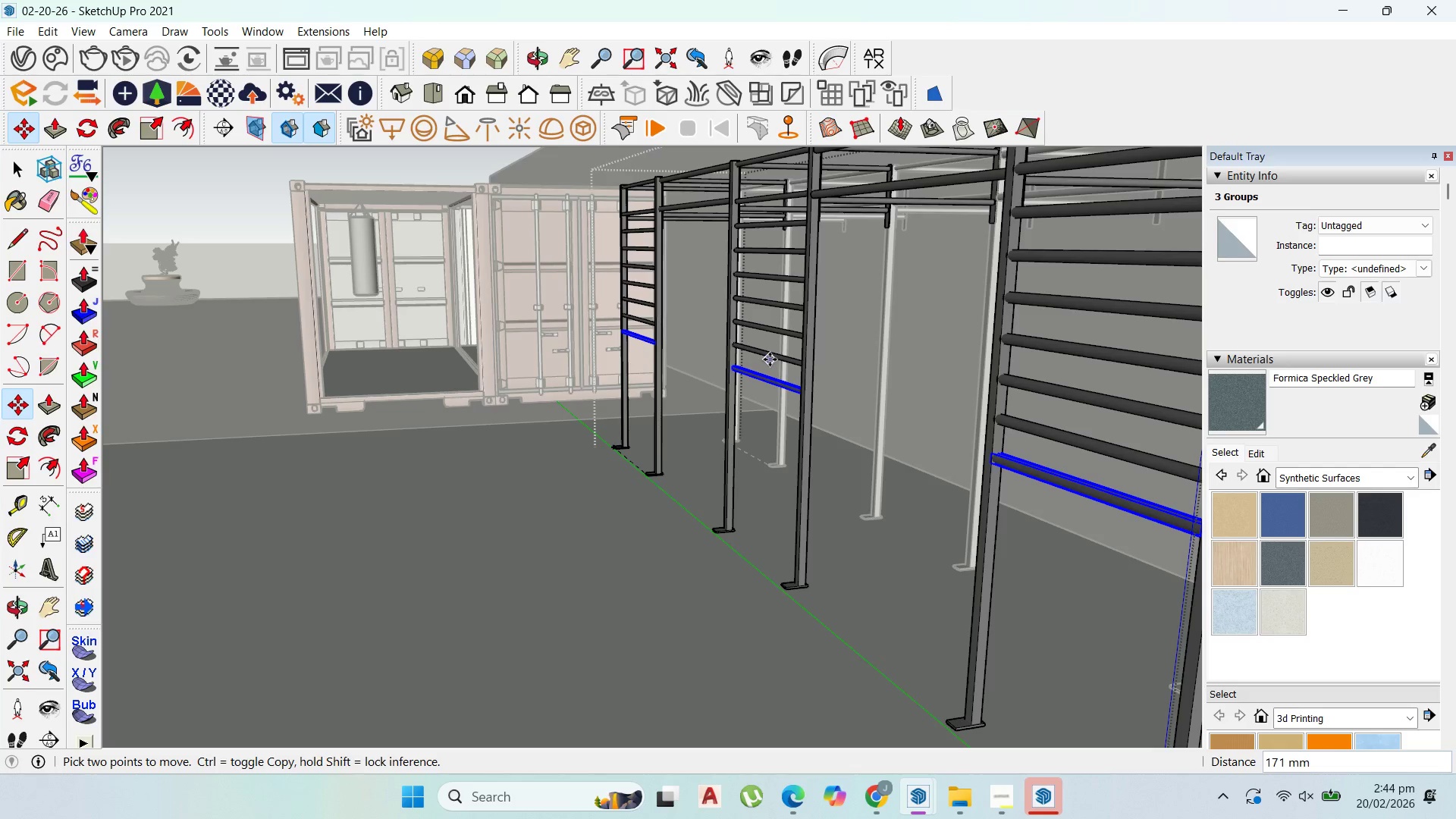 
left_click([770, 359])
 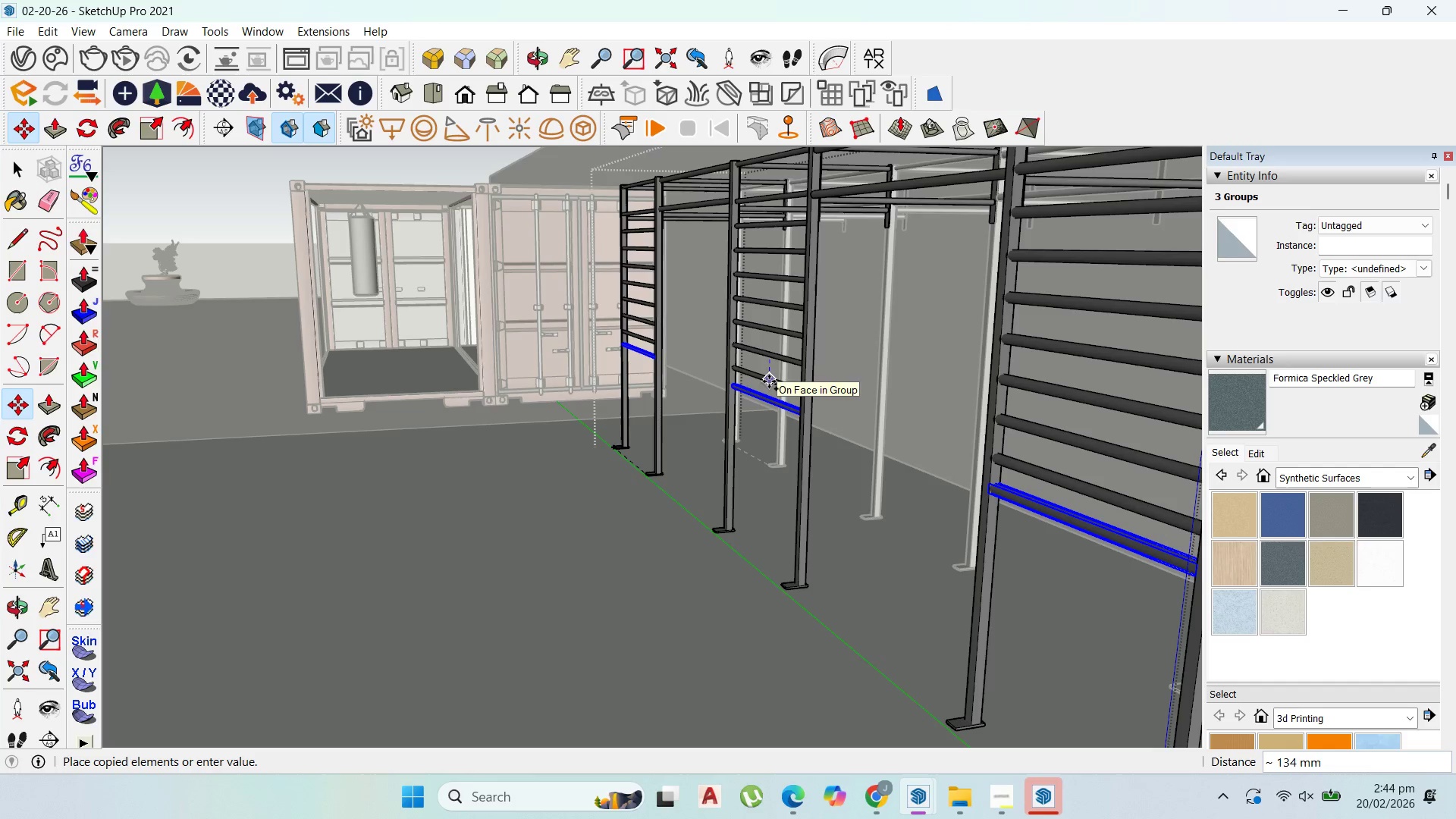 
key(Control+ControlLeft)
 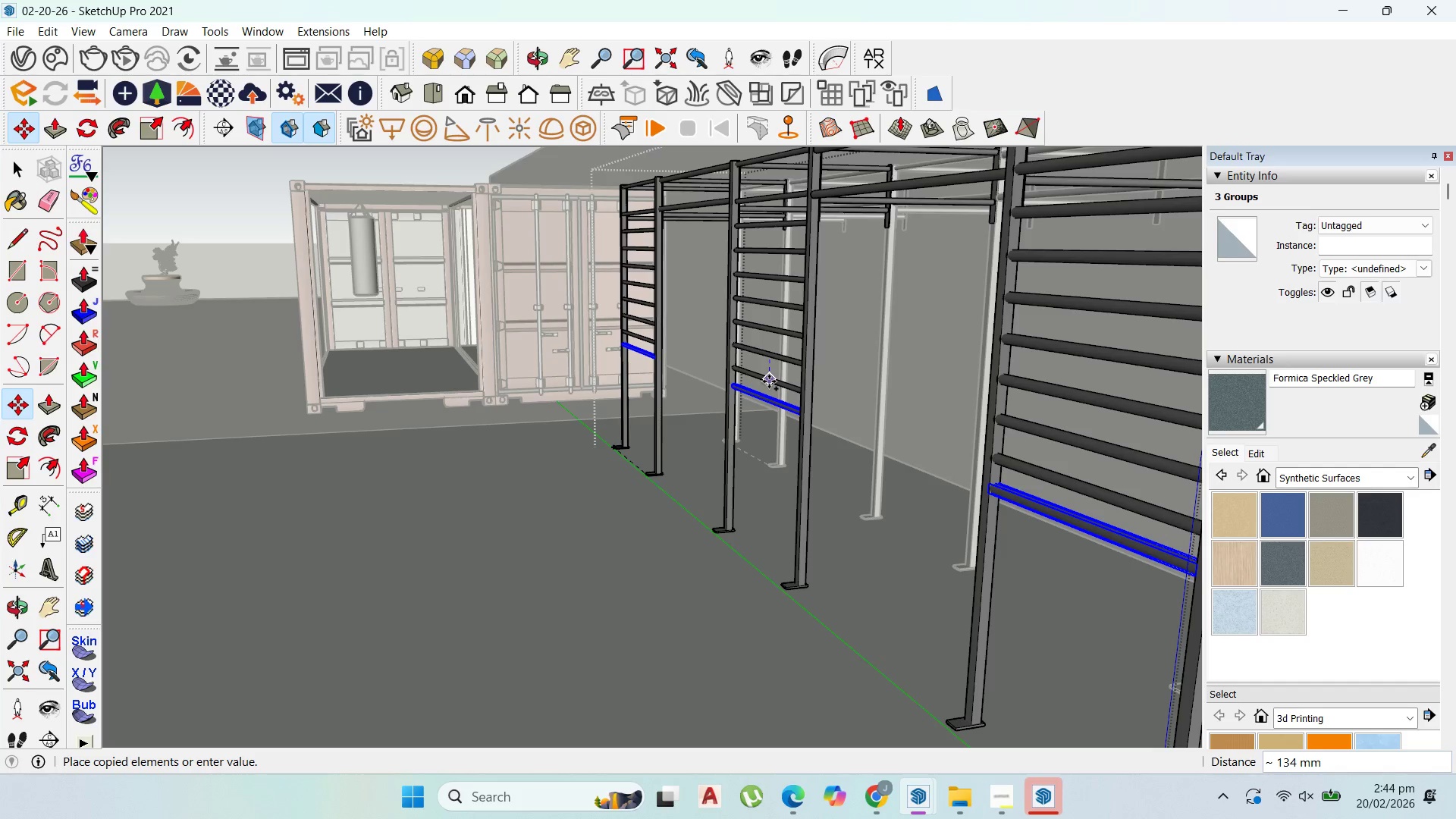 
left_click([769, 381])
 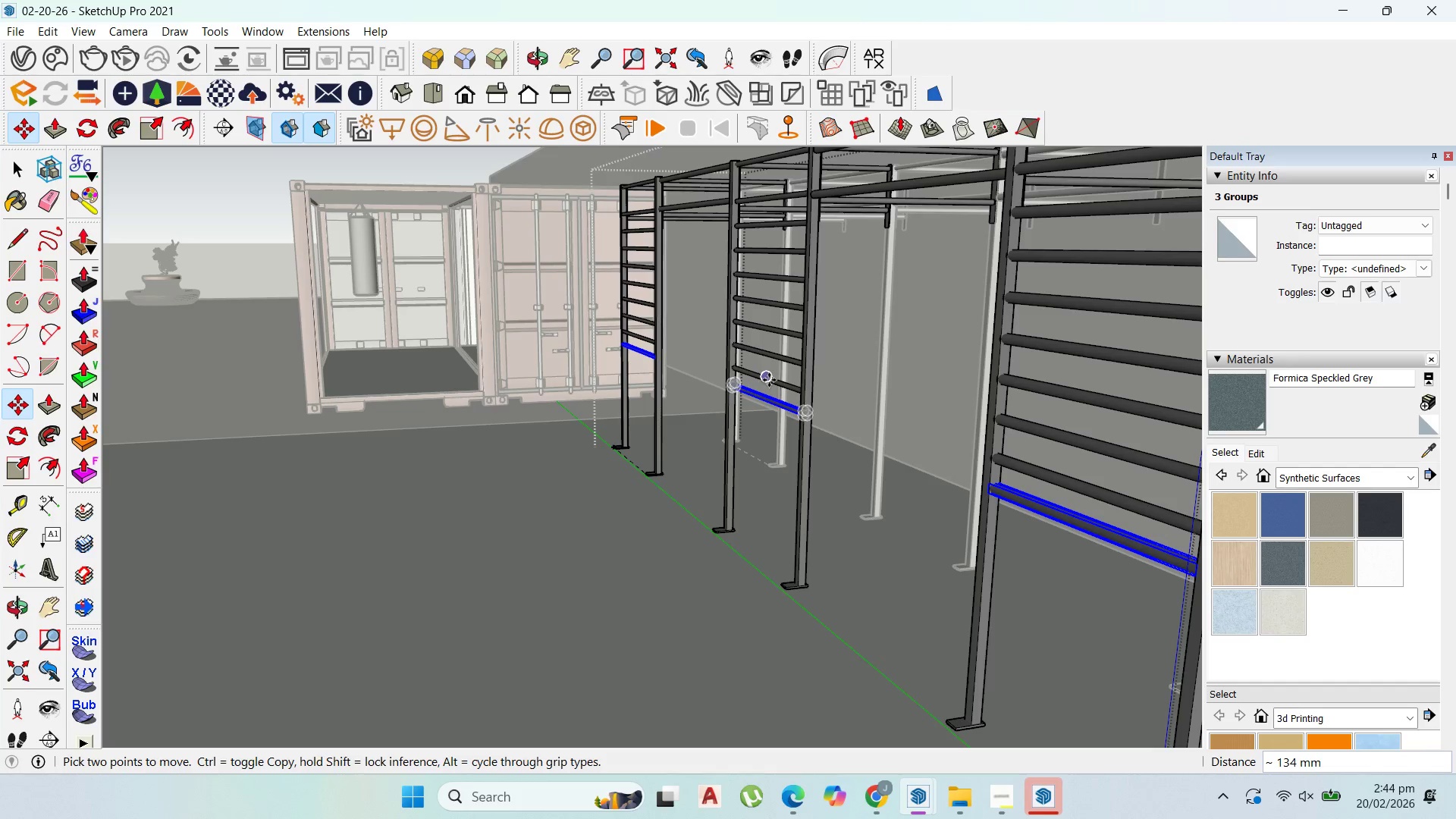 
left_click([769, 379])
 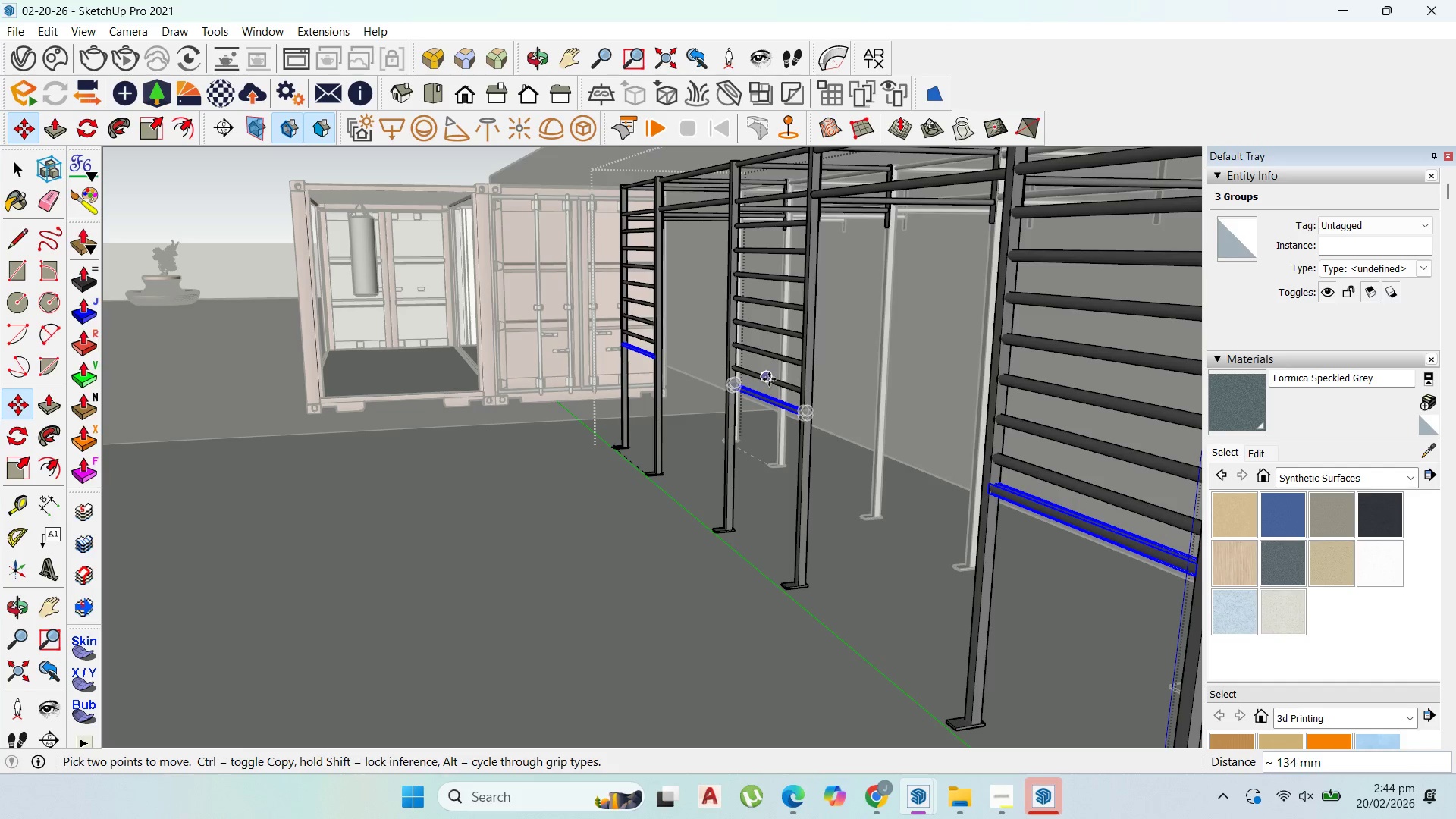 
key(Control+ControlLeft)
 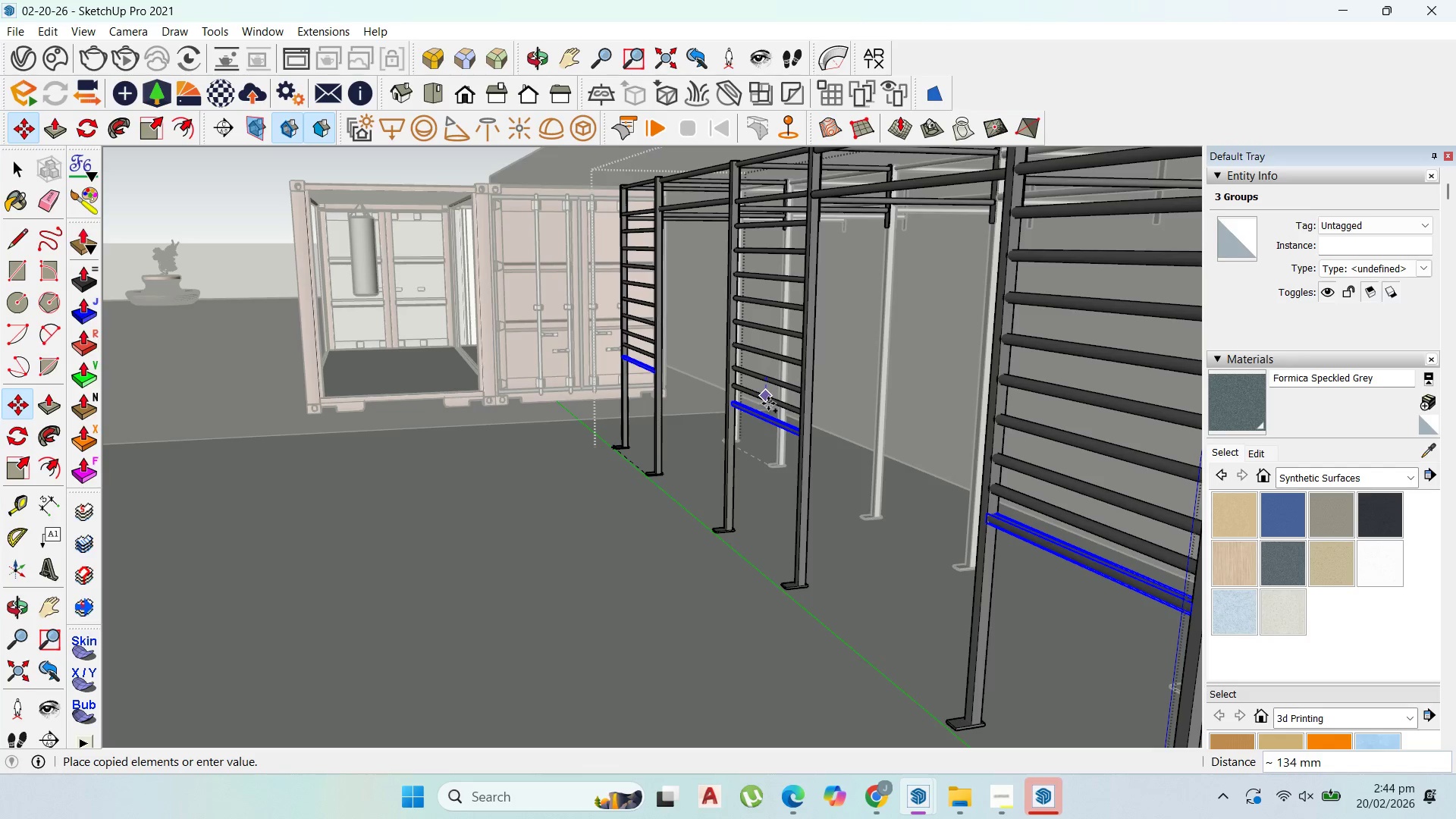 
left_click([768, 403])
 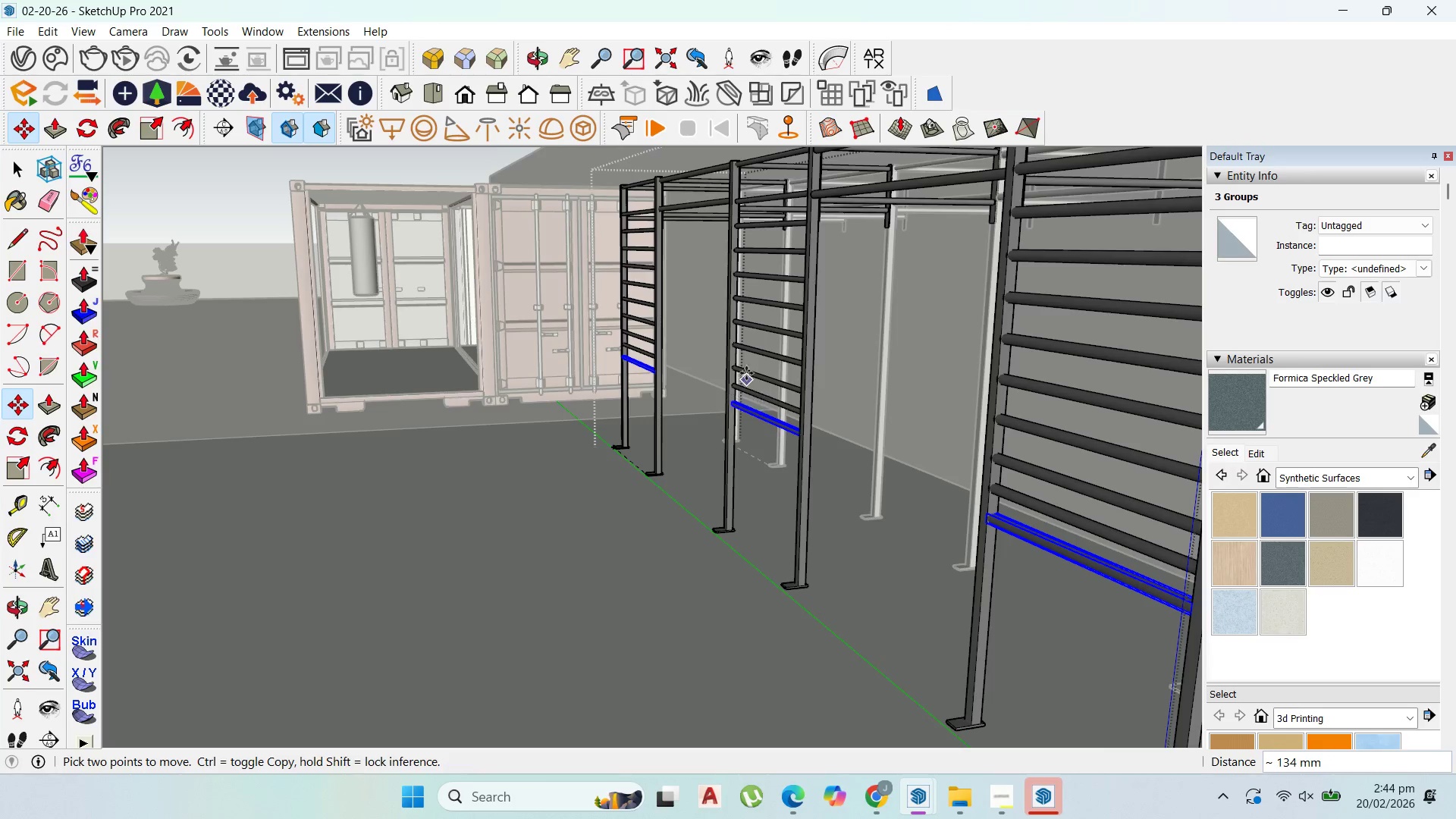 
scroll: coordinate [790, 370], scroll_direction: down, amount: 5.0
 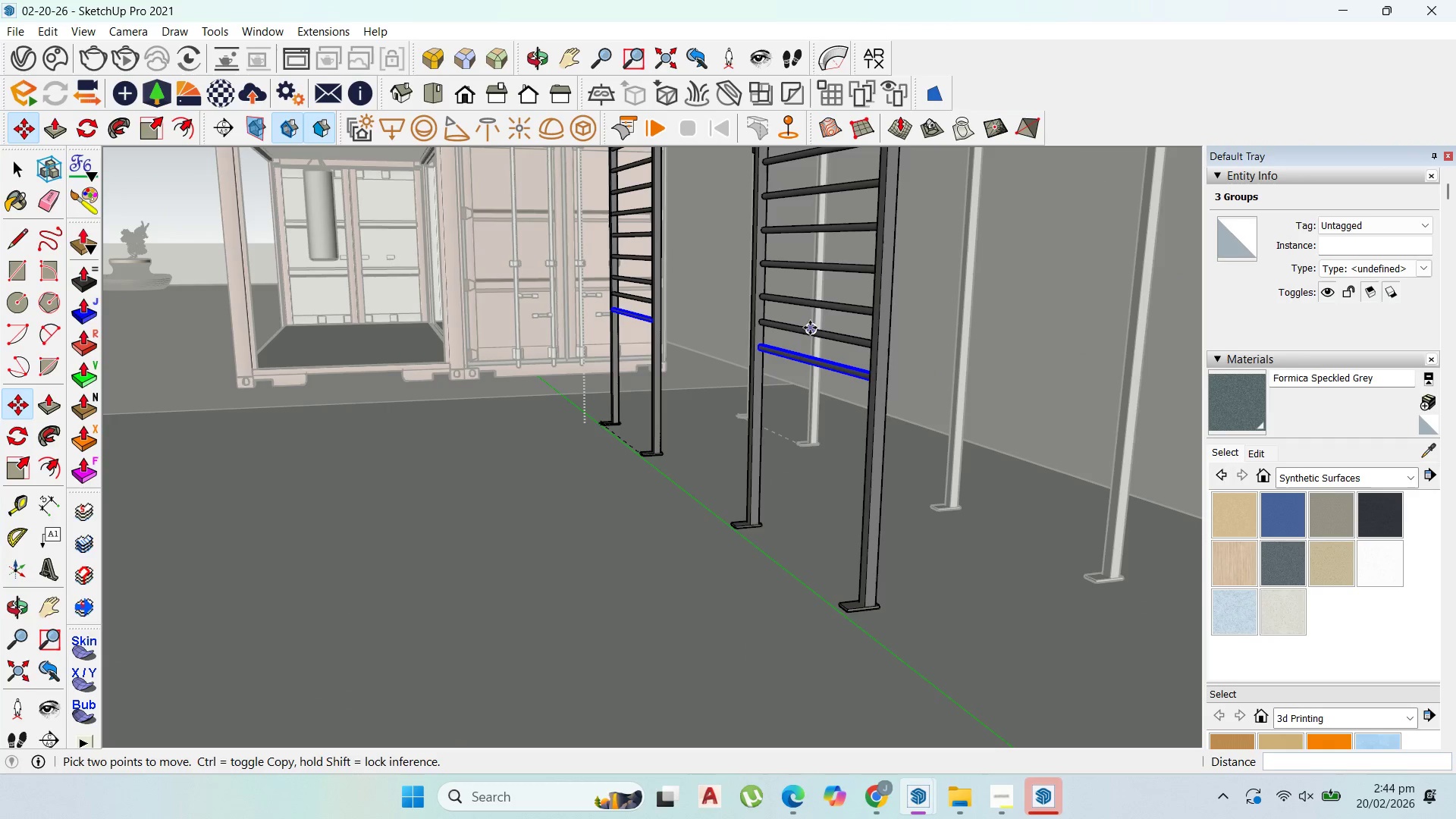 
left_click([810, 327])
 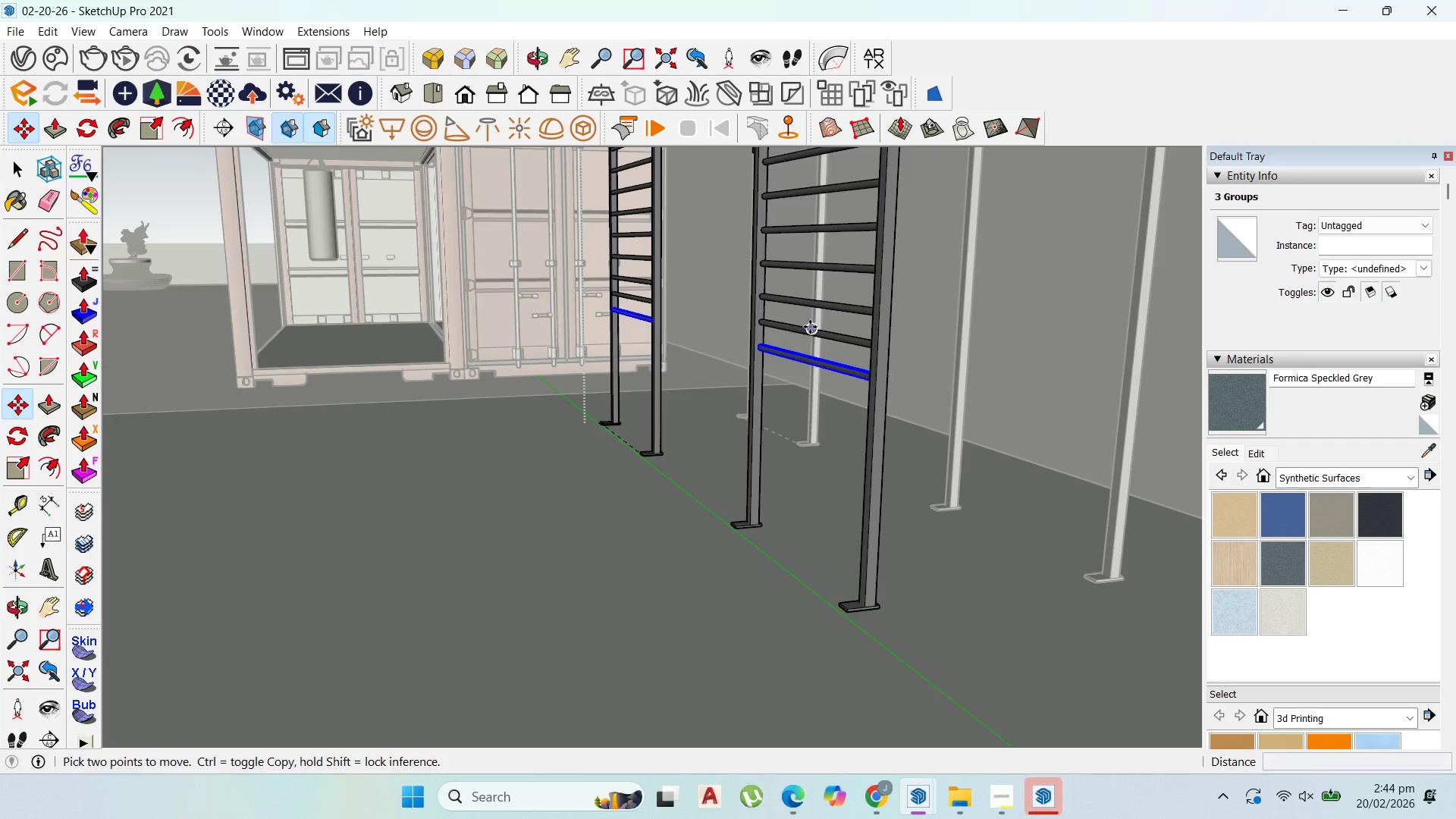 
key(Control+ControlLeft)
 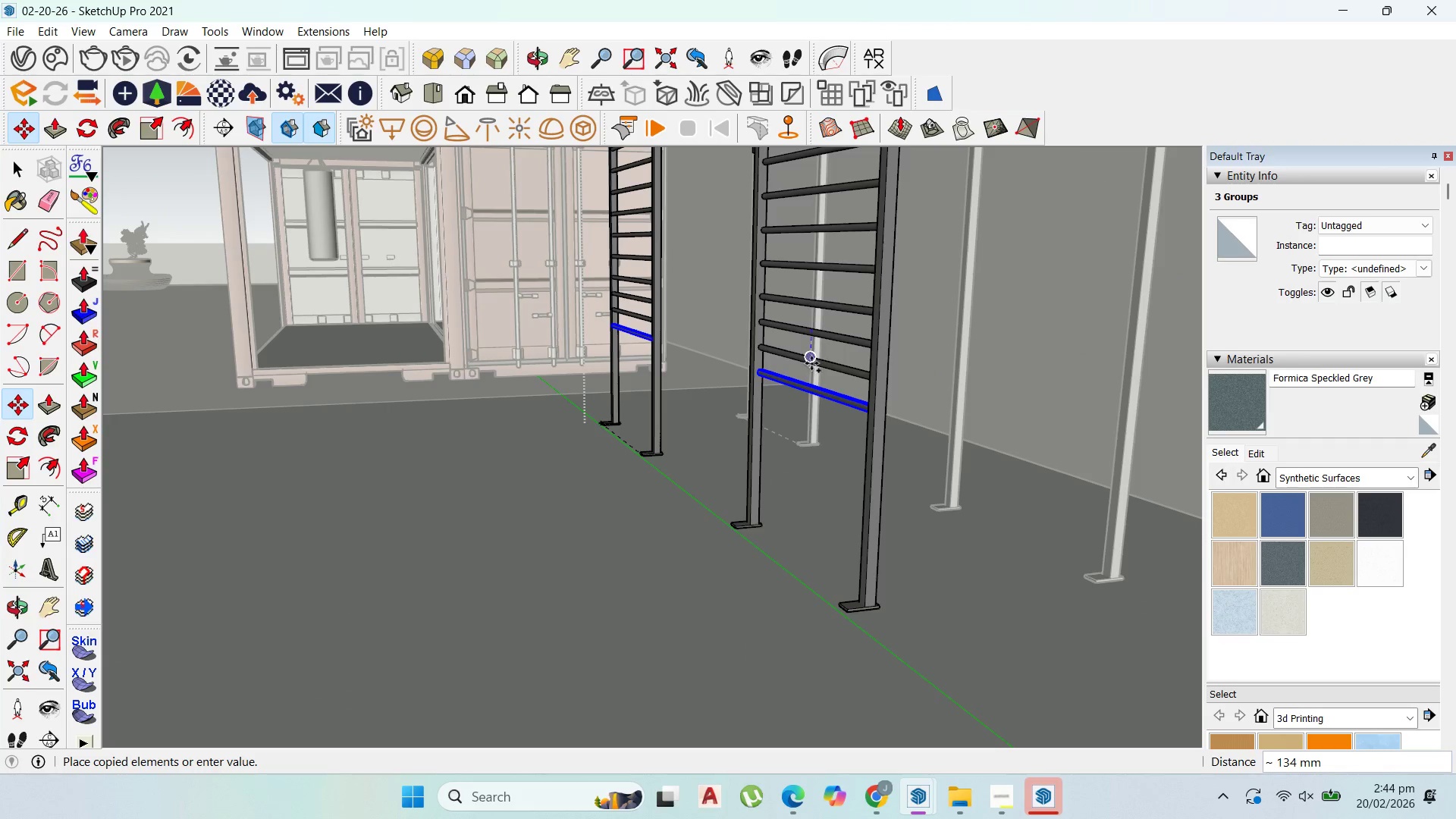 
left_click([811, 363])
 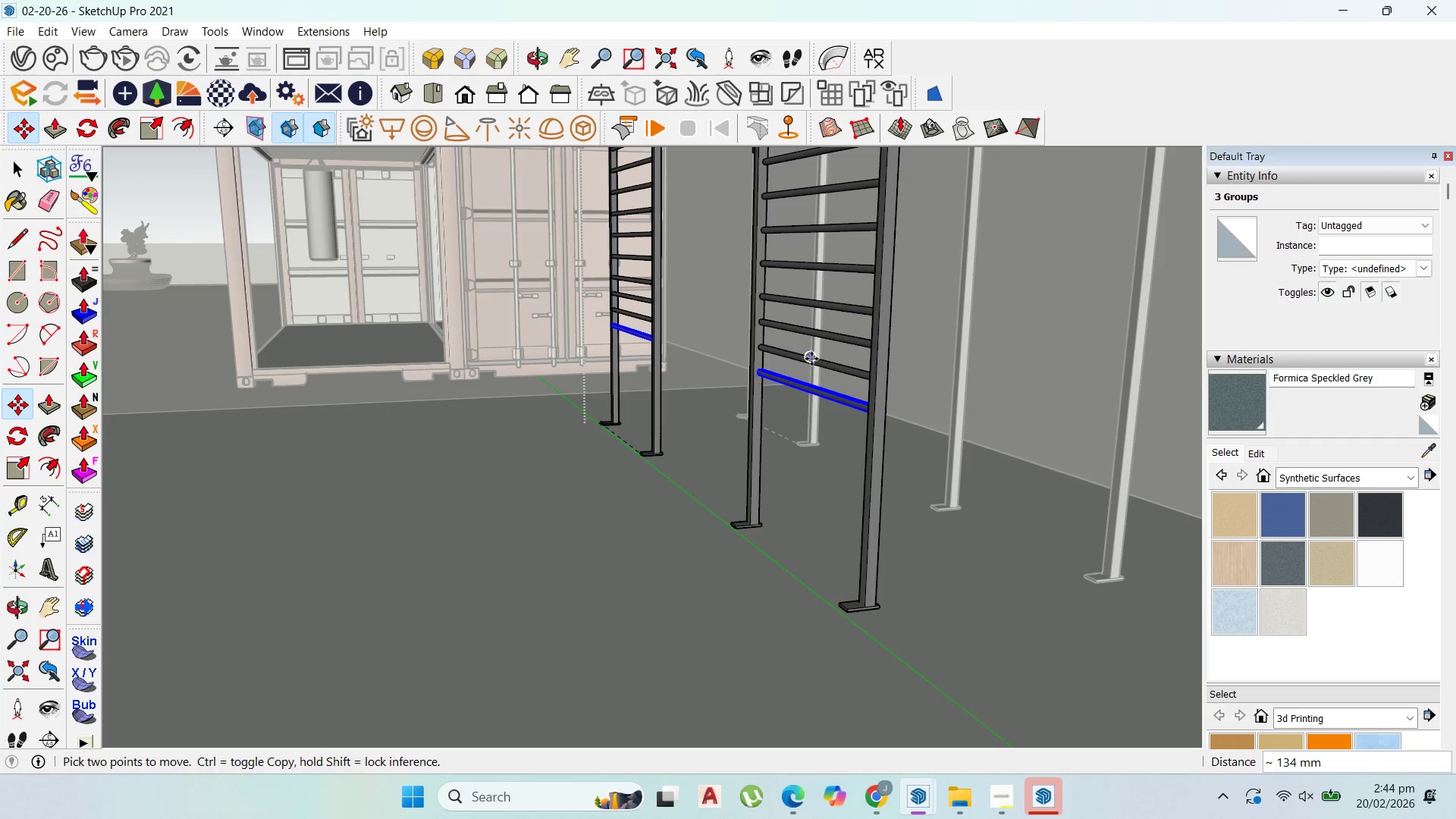 
key(Control+ControlLeft)
 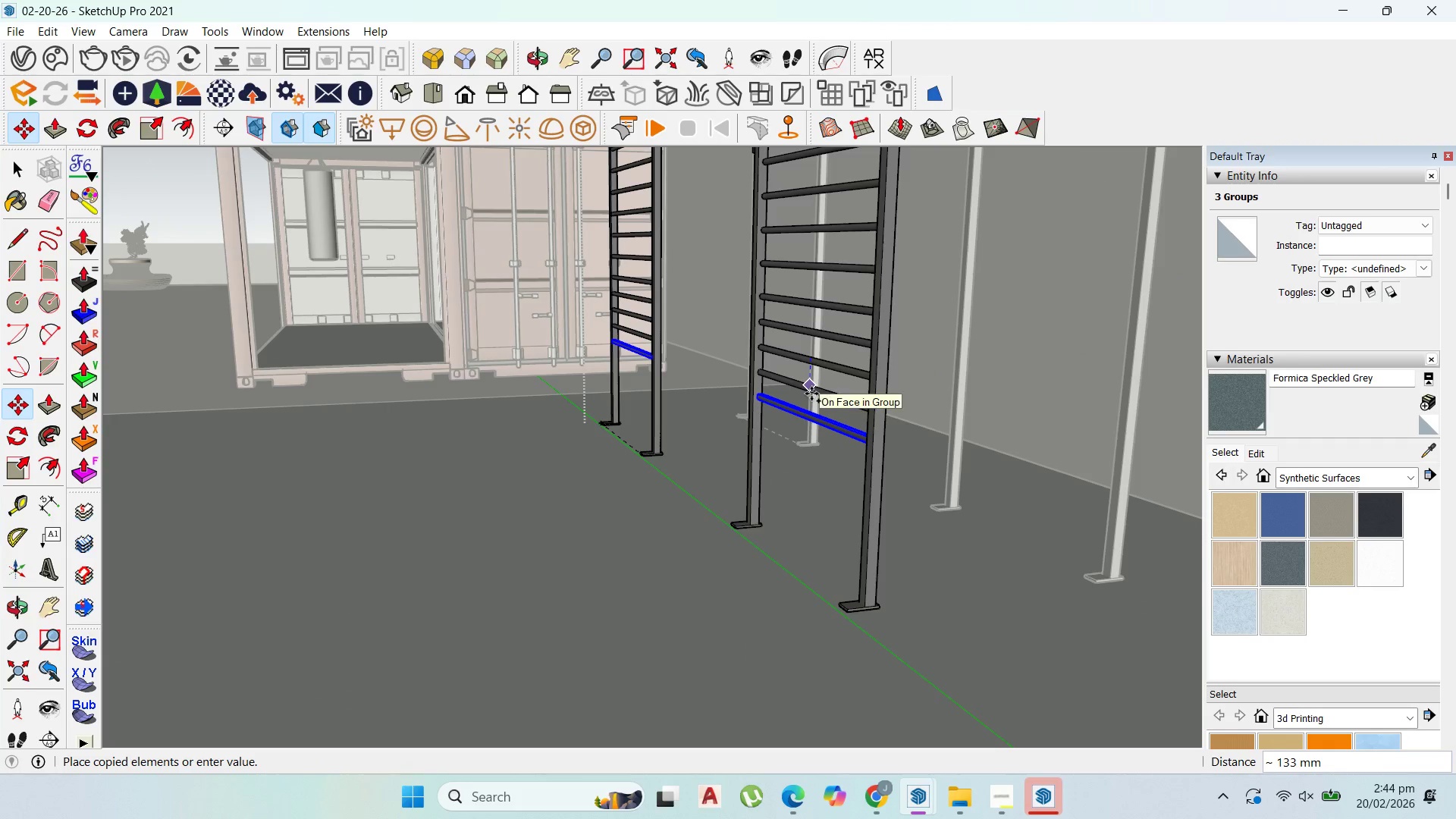 
left_click([811, 358])
 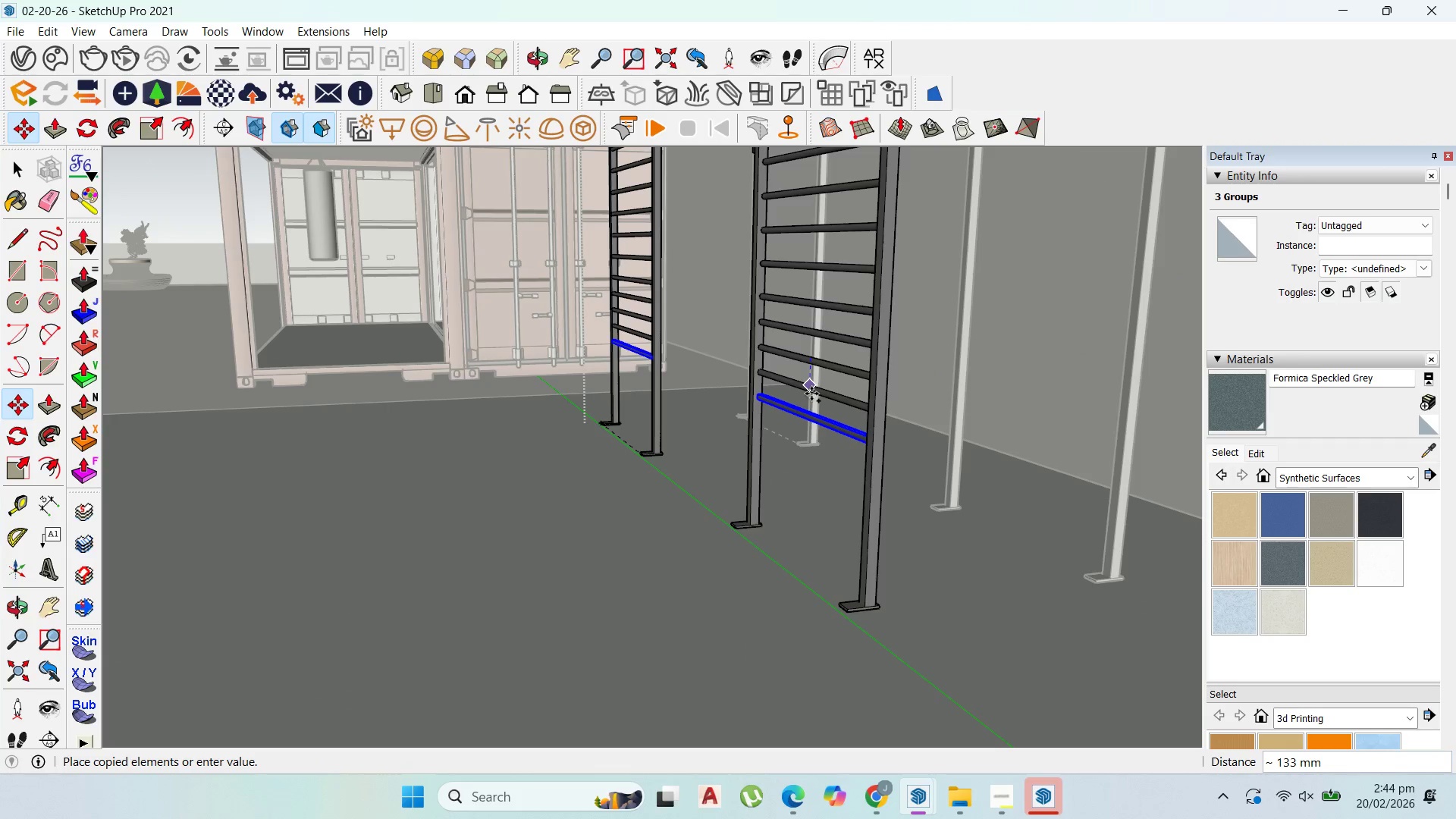 
left_click([811, 394])
 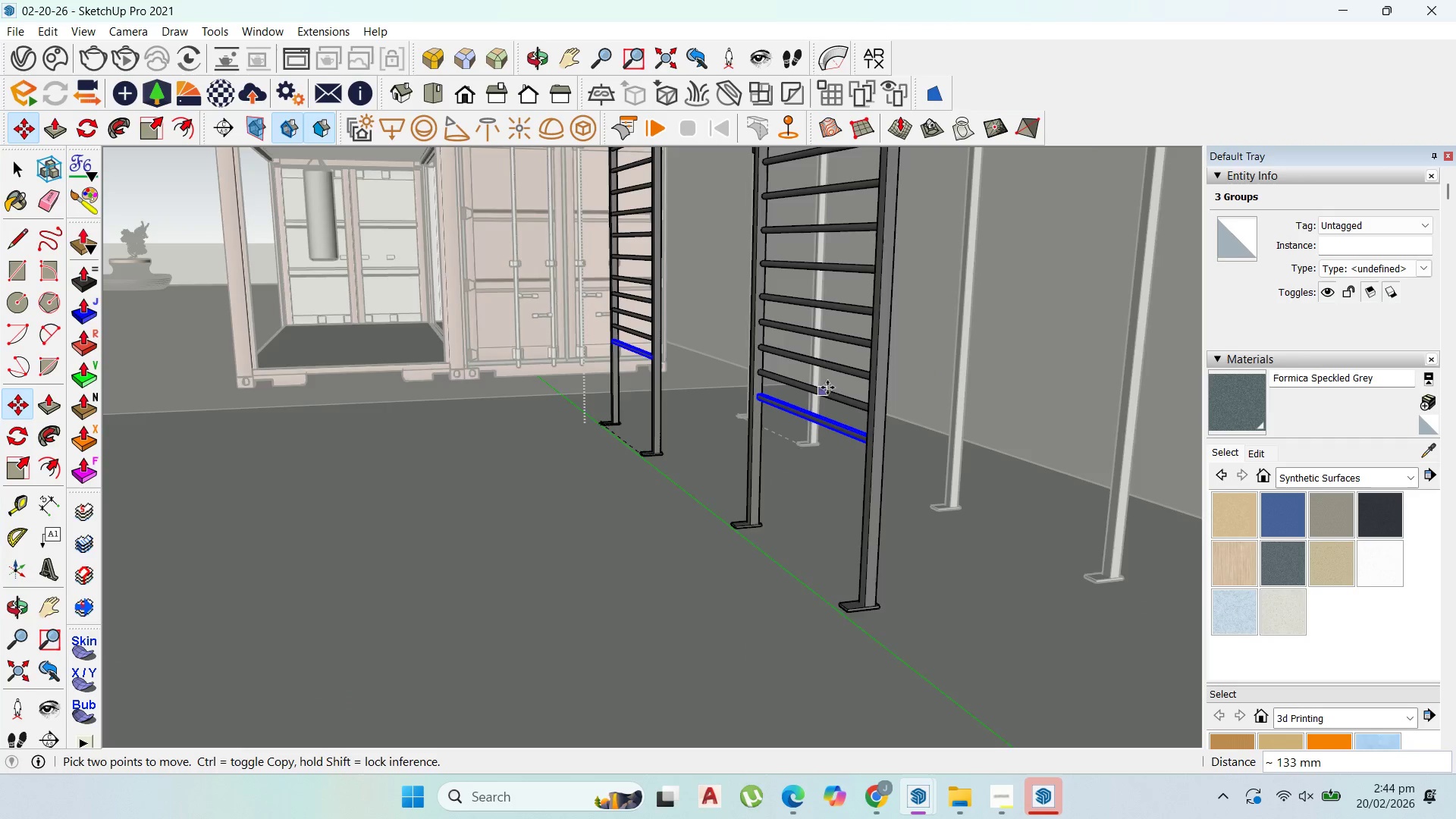 
scroll: coordinate [786, 499], scroll_direction: down, amount: 11.0
 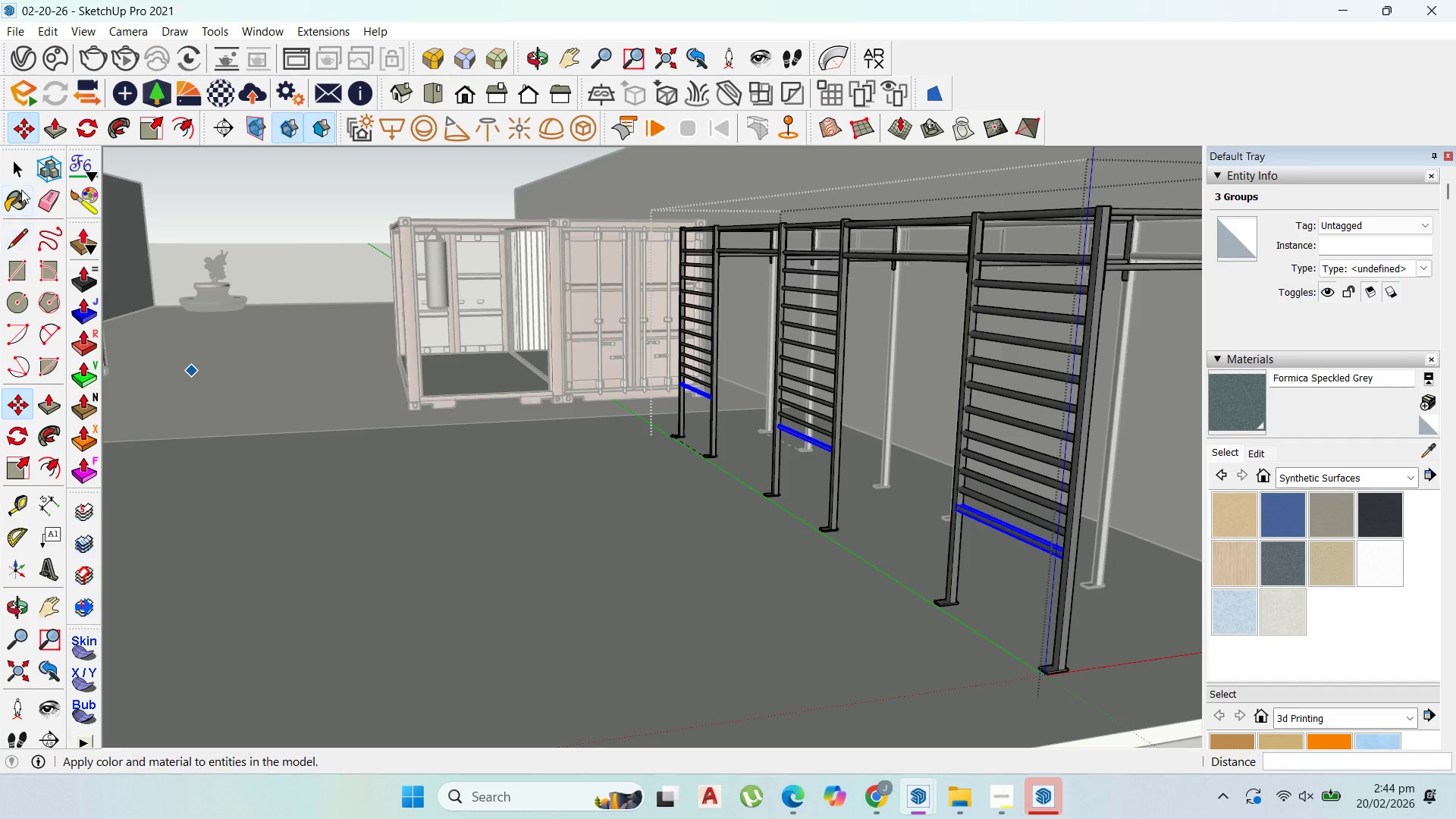 
left_click([20, 176])
 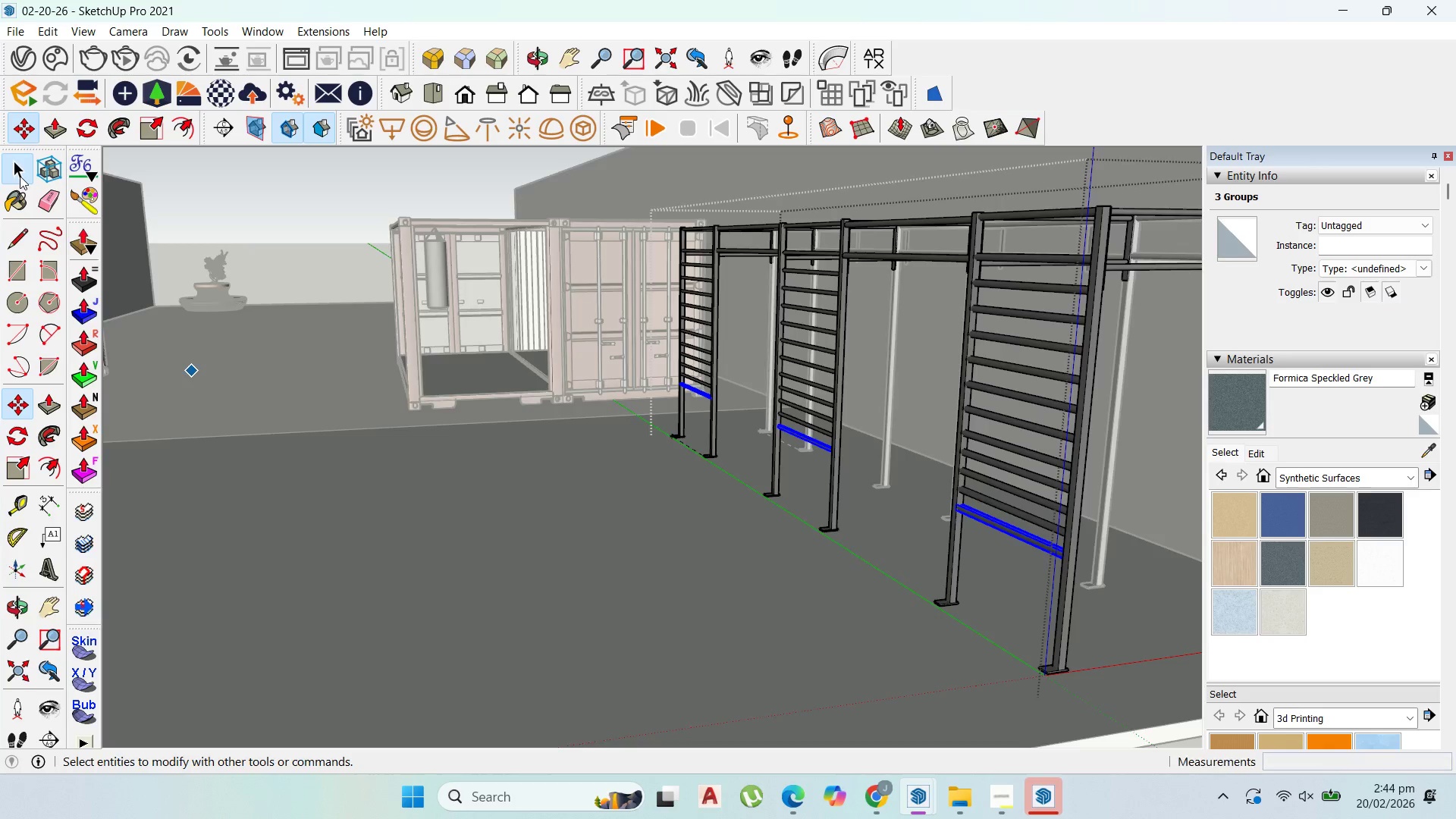 
key(Escape)
 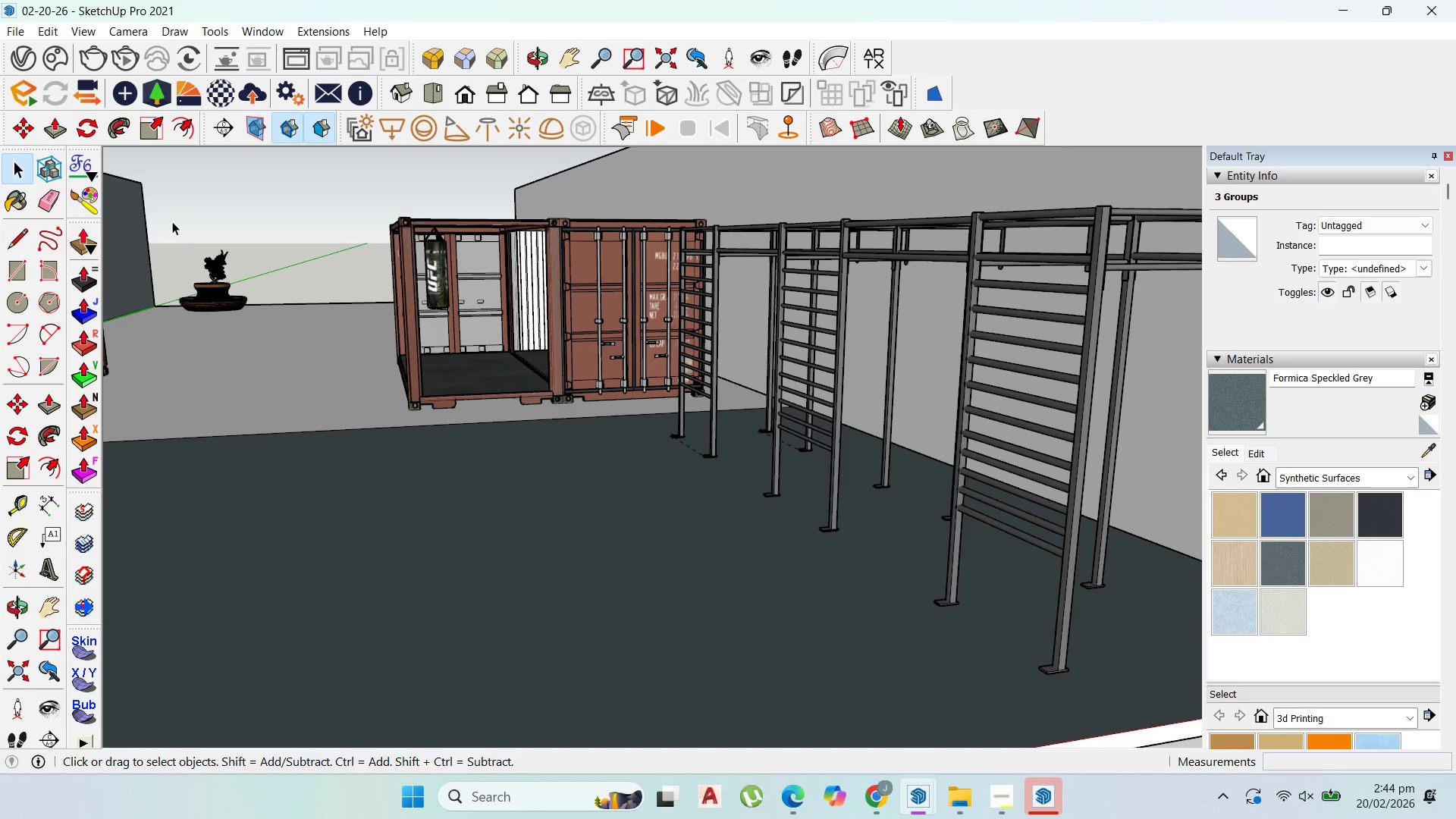 
key(Escape)
 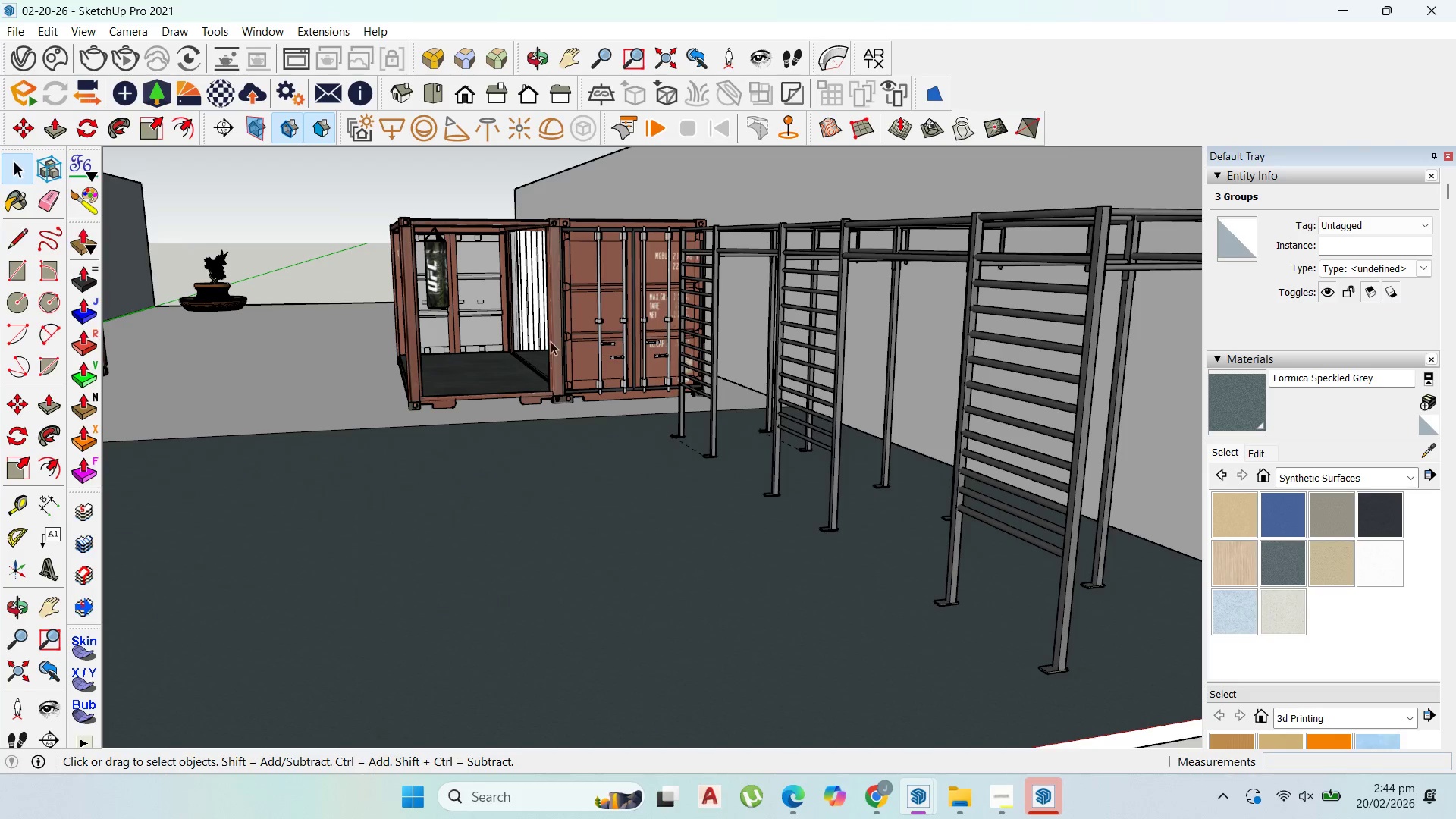 
key(Escape)
 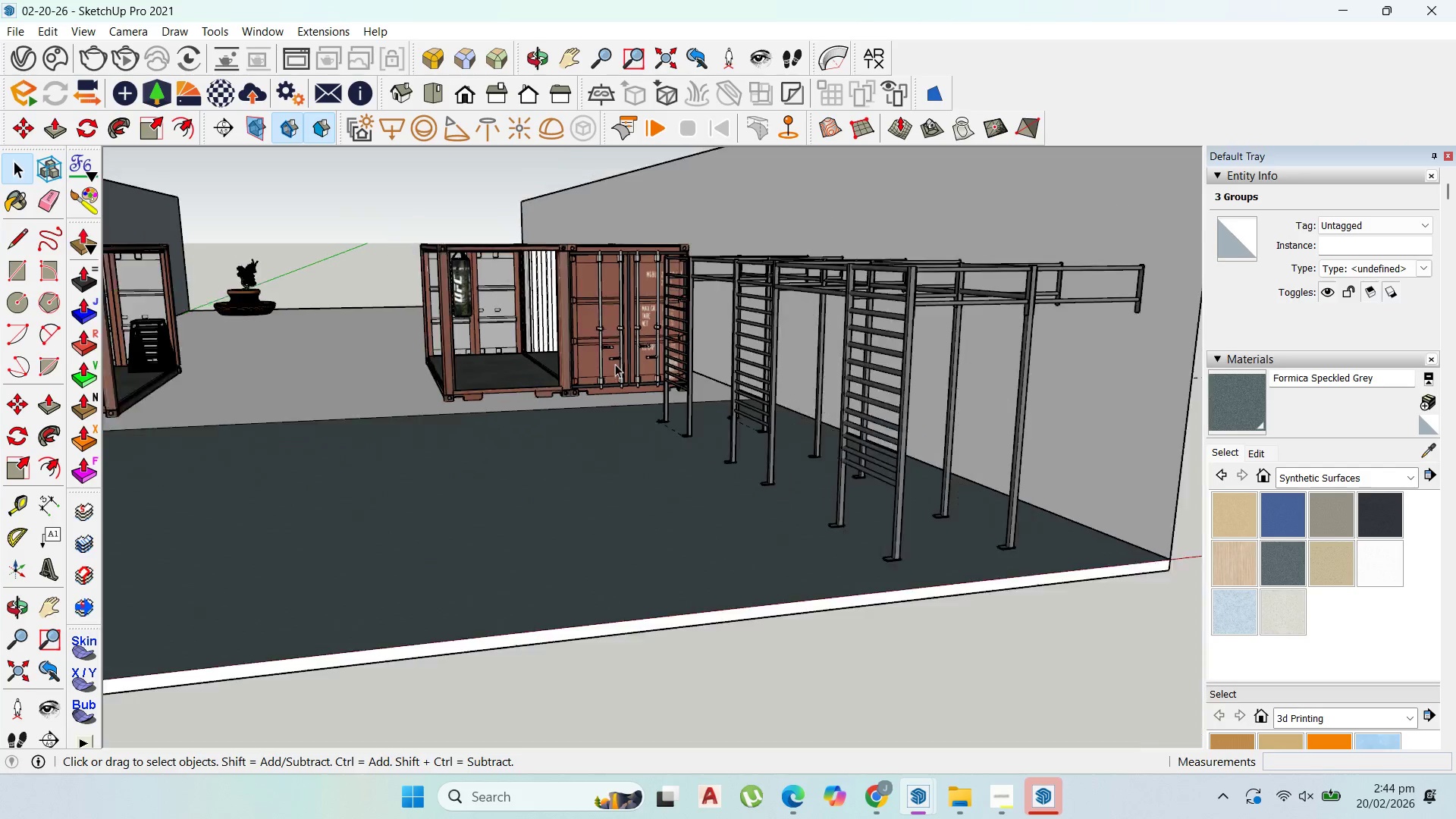 
scroll: coordinate [558, 458], scroll_direction: down, amount: 9.0
 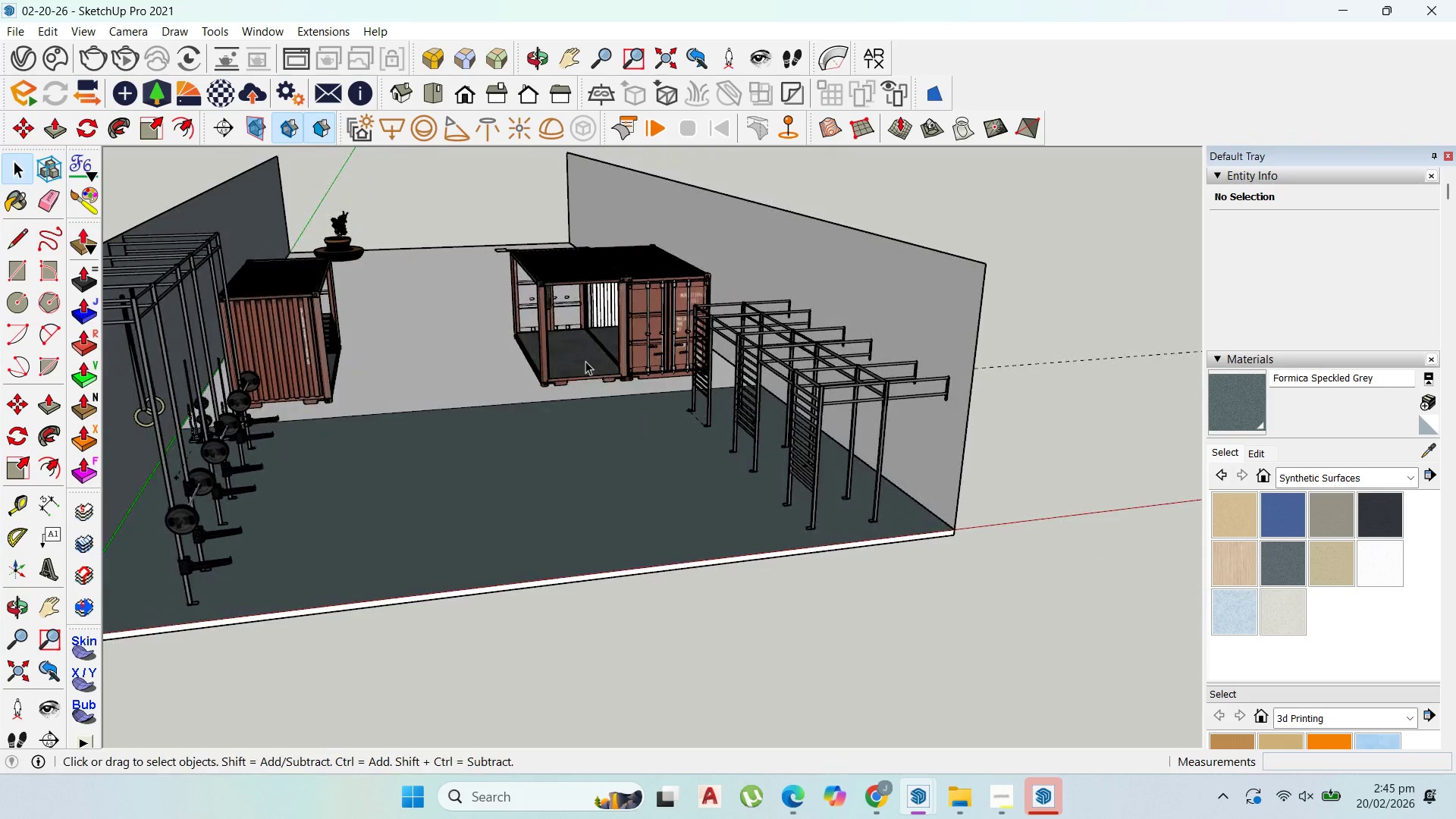 
scroll: coordinate [358, 397], scroll_direction: up, amount: 13.0
 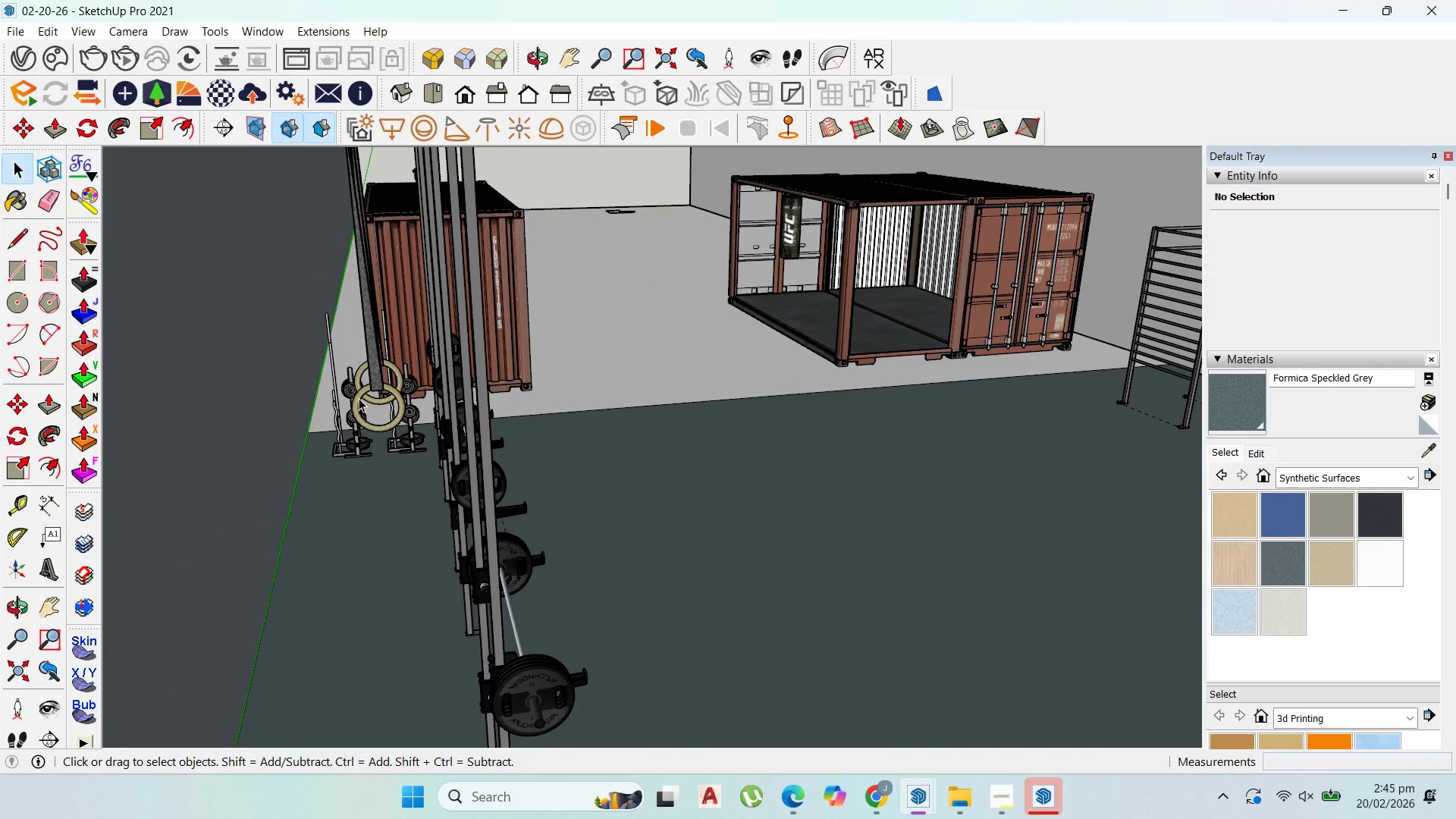 
wait(5.14)
 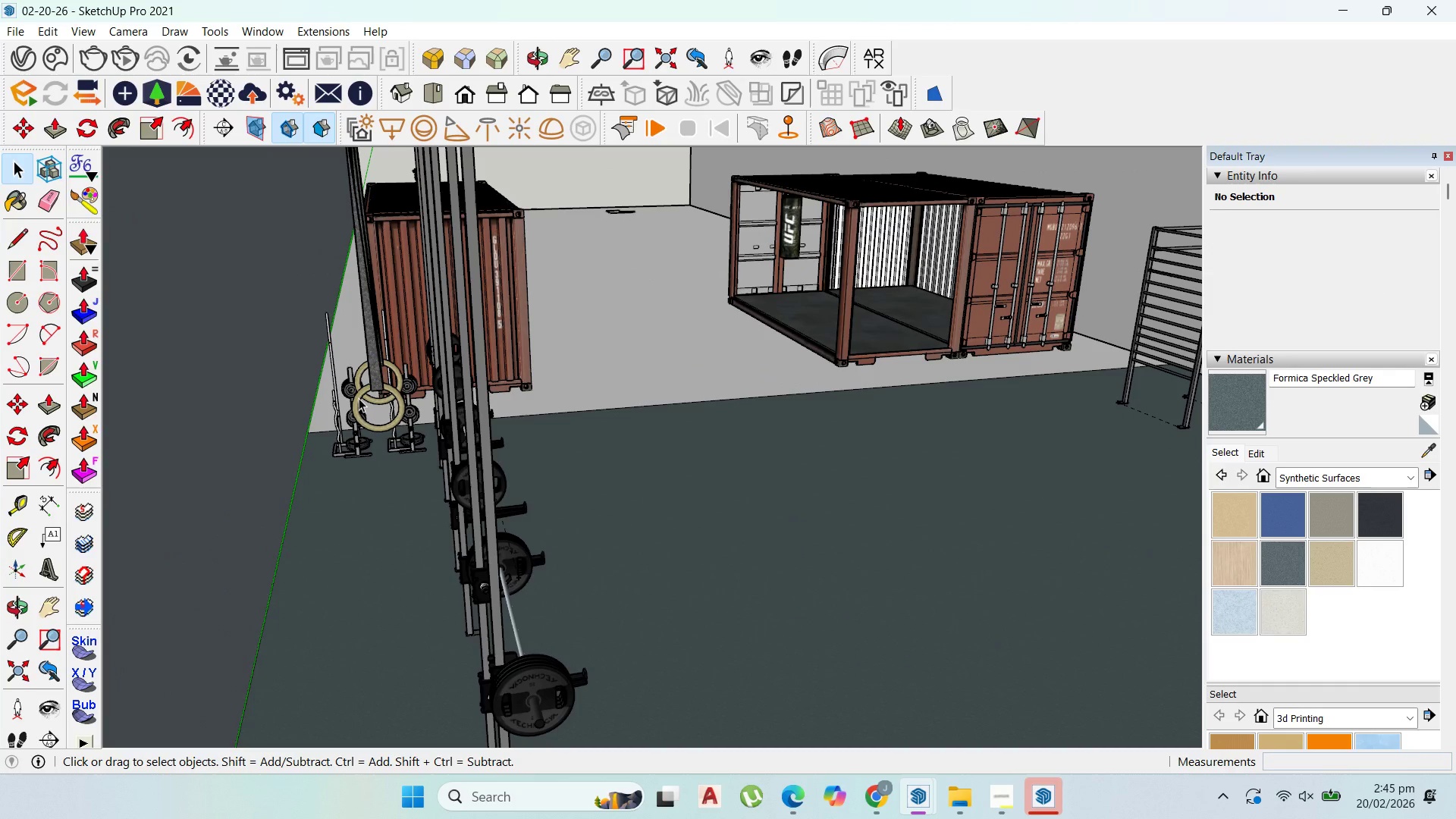 
scroll: coordinate [581, 349], scroll_direction: up, amount: 1.0
 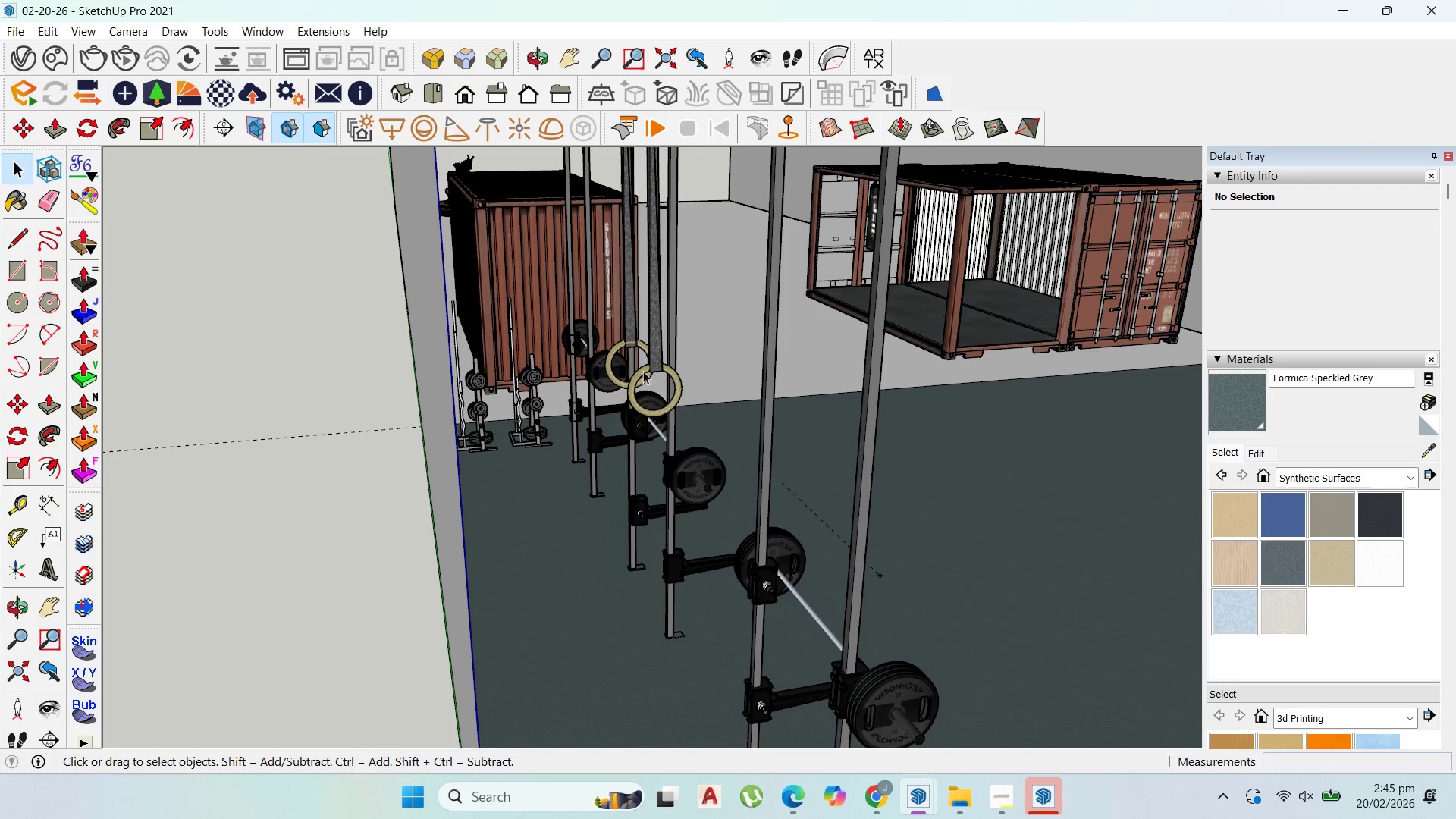 
left_click([648, 372])
 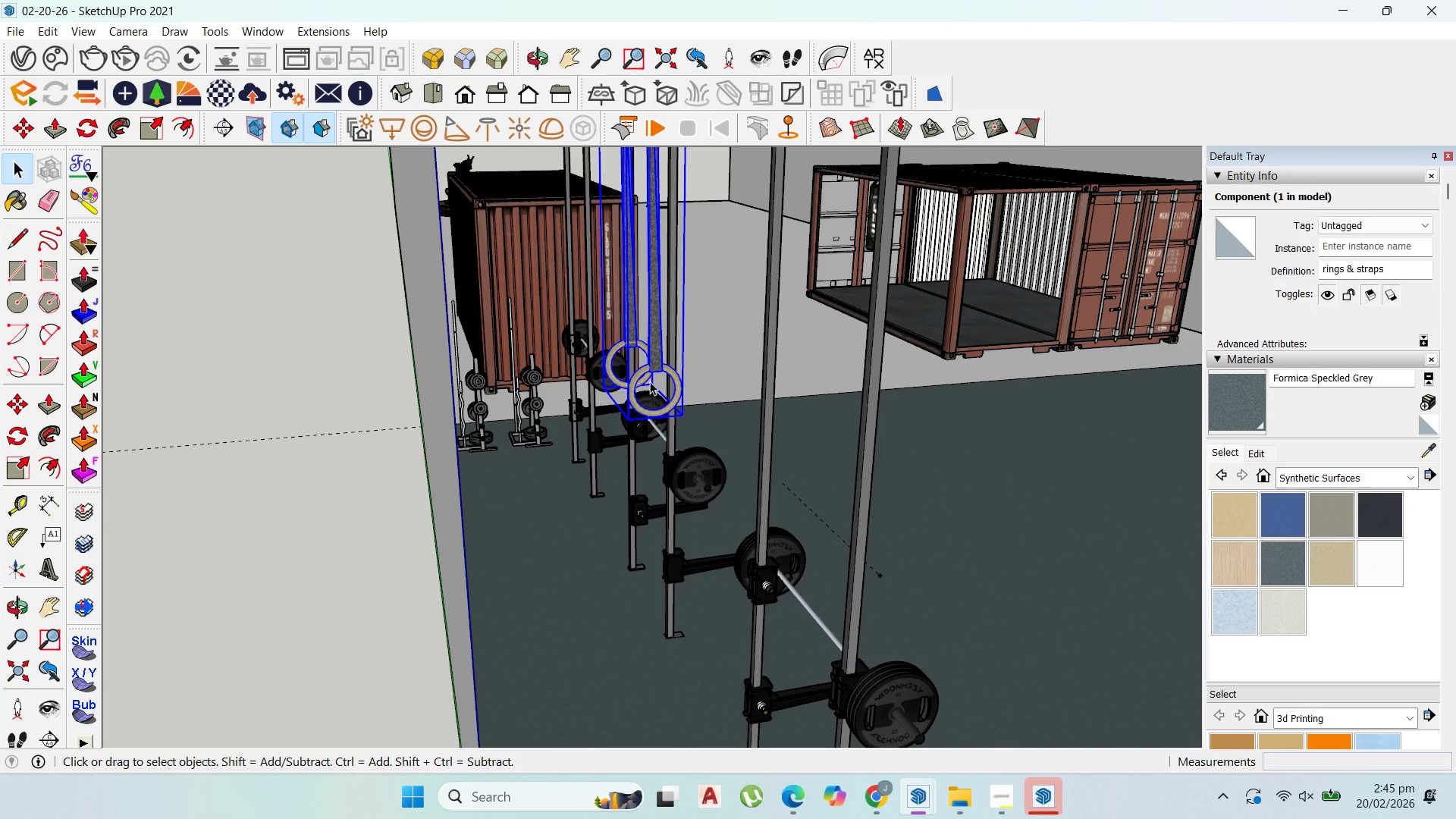 
wait(9.05)
 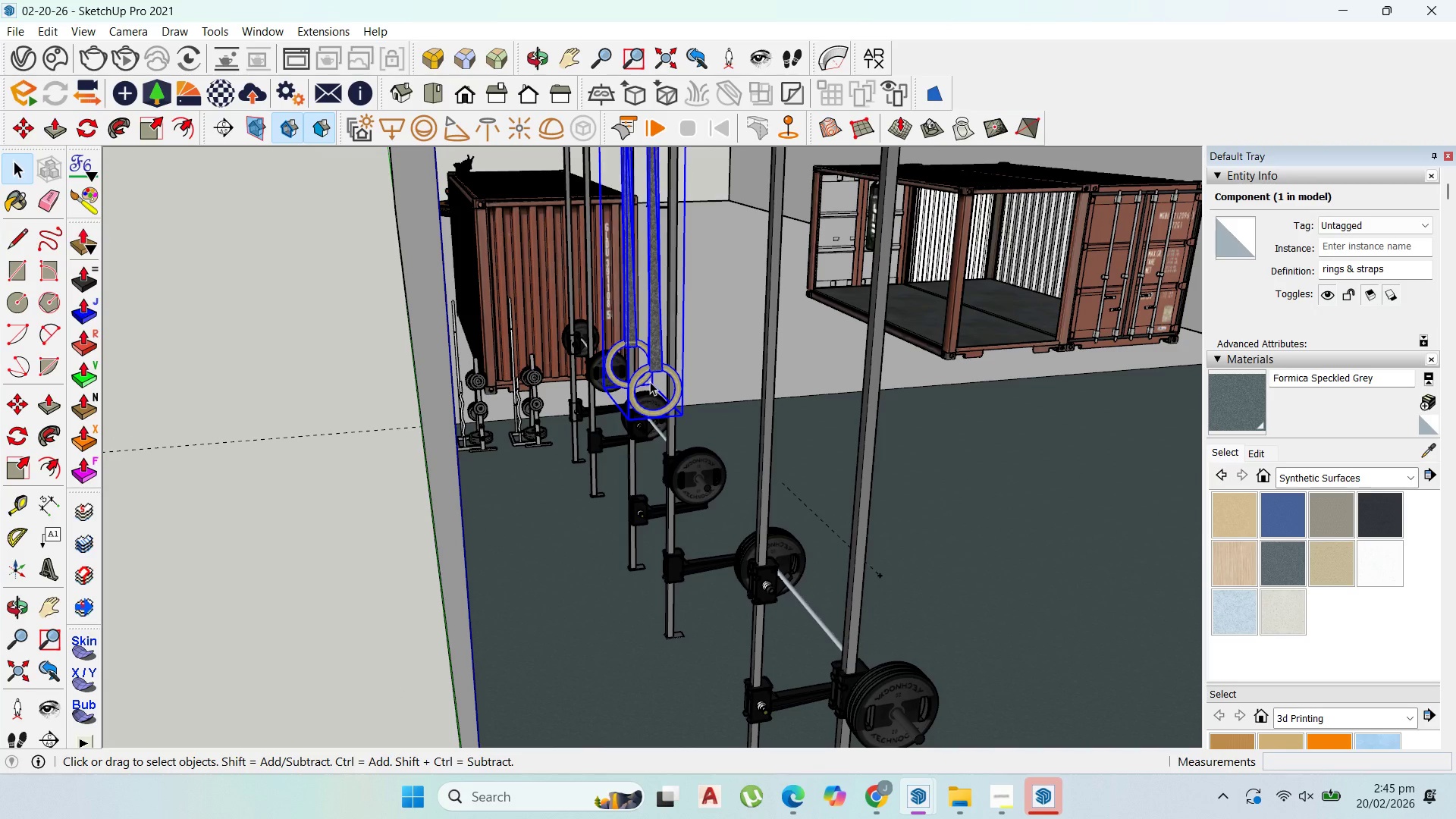 
left_click([84, 132])
 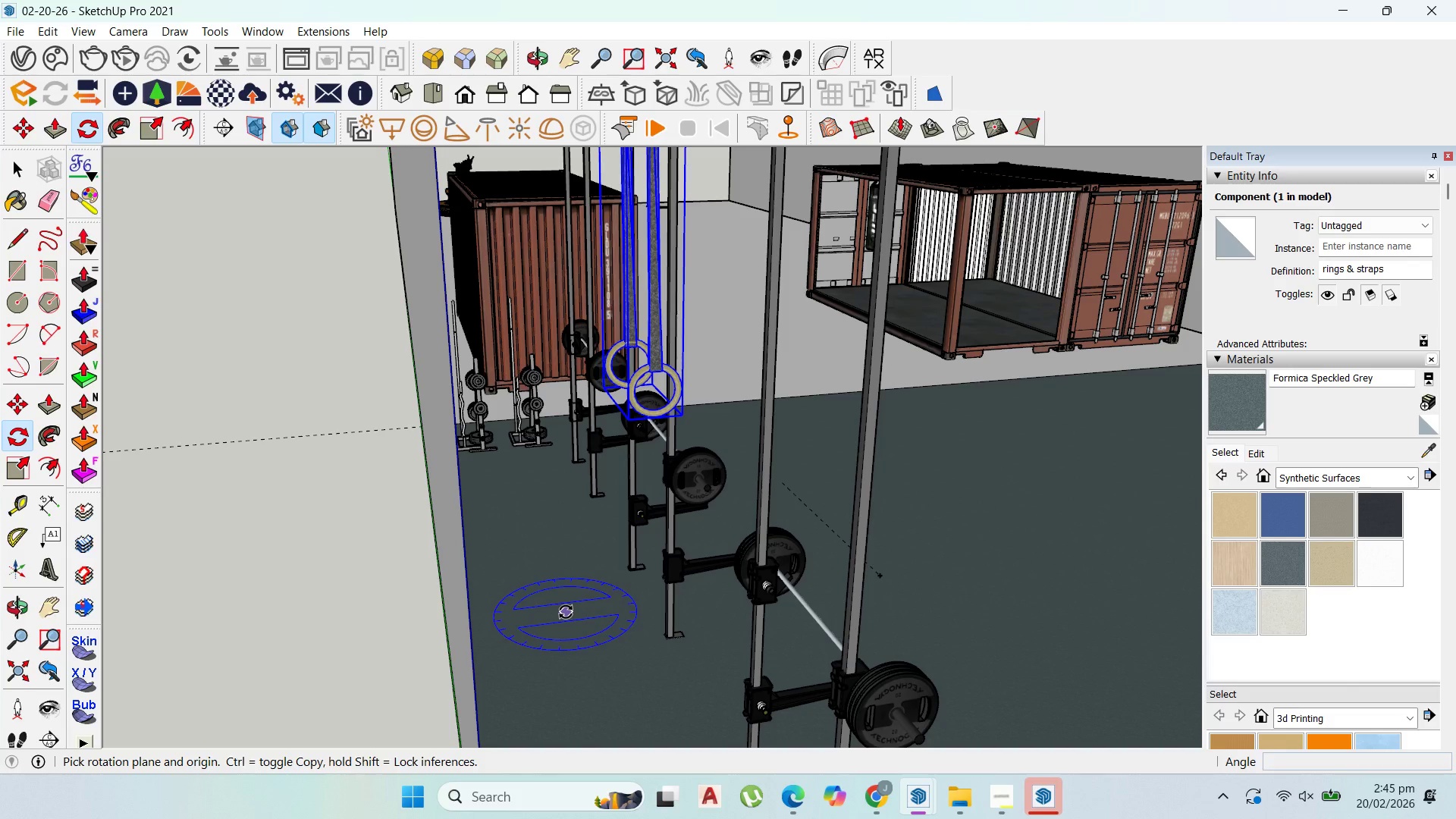 
wait(20.77)
 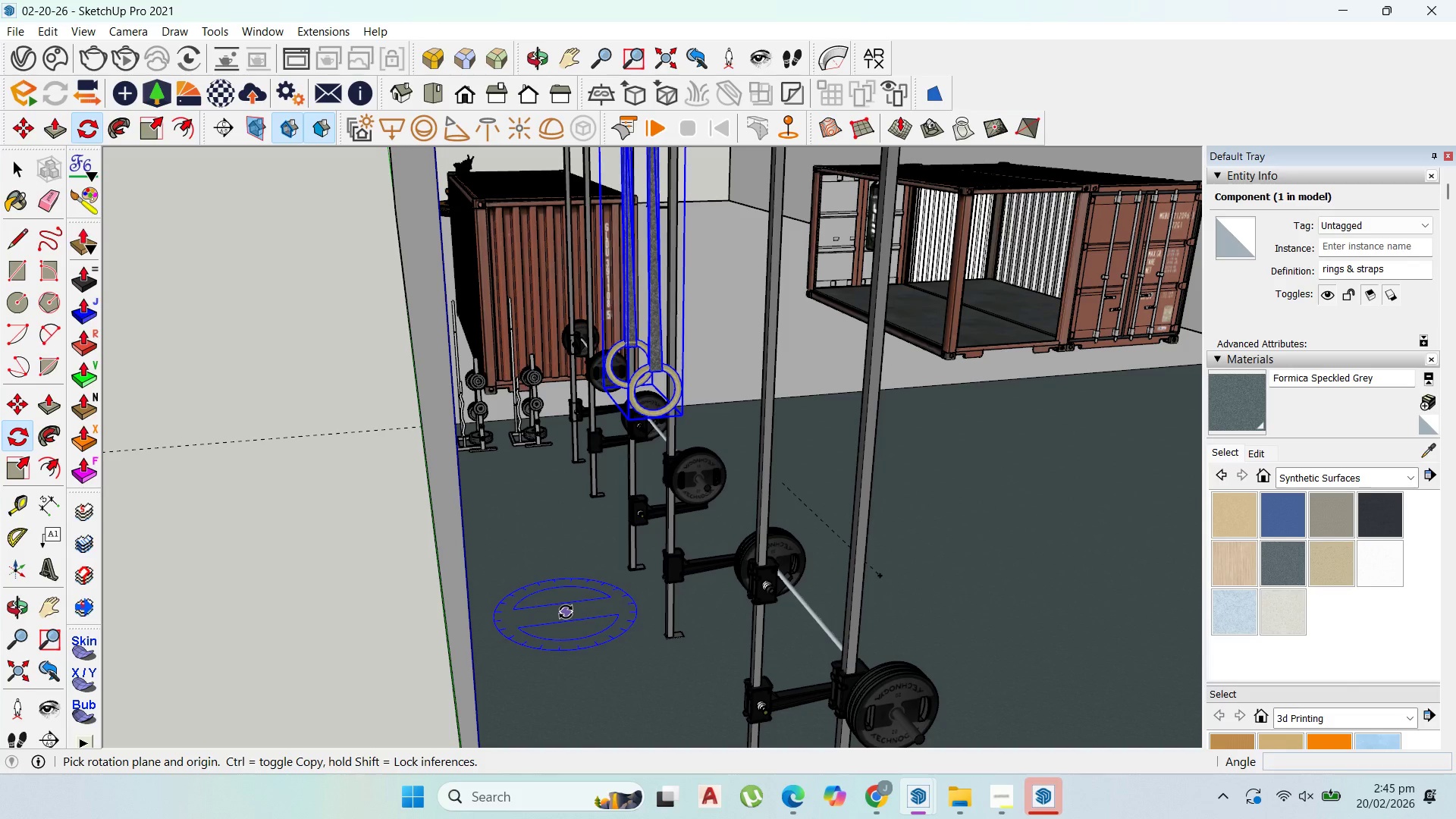 
scroll: coordinate [578, 648], scroll_direction: up, amount: 2.0
 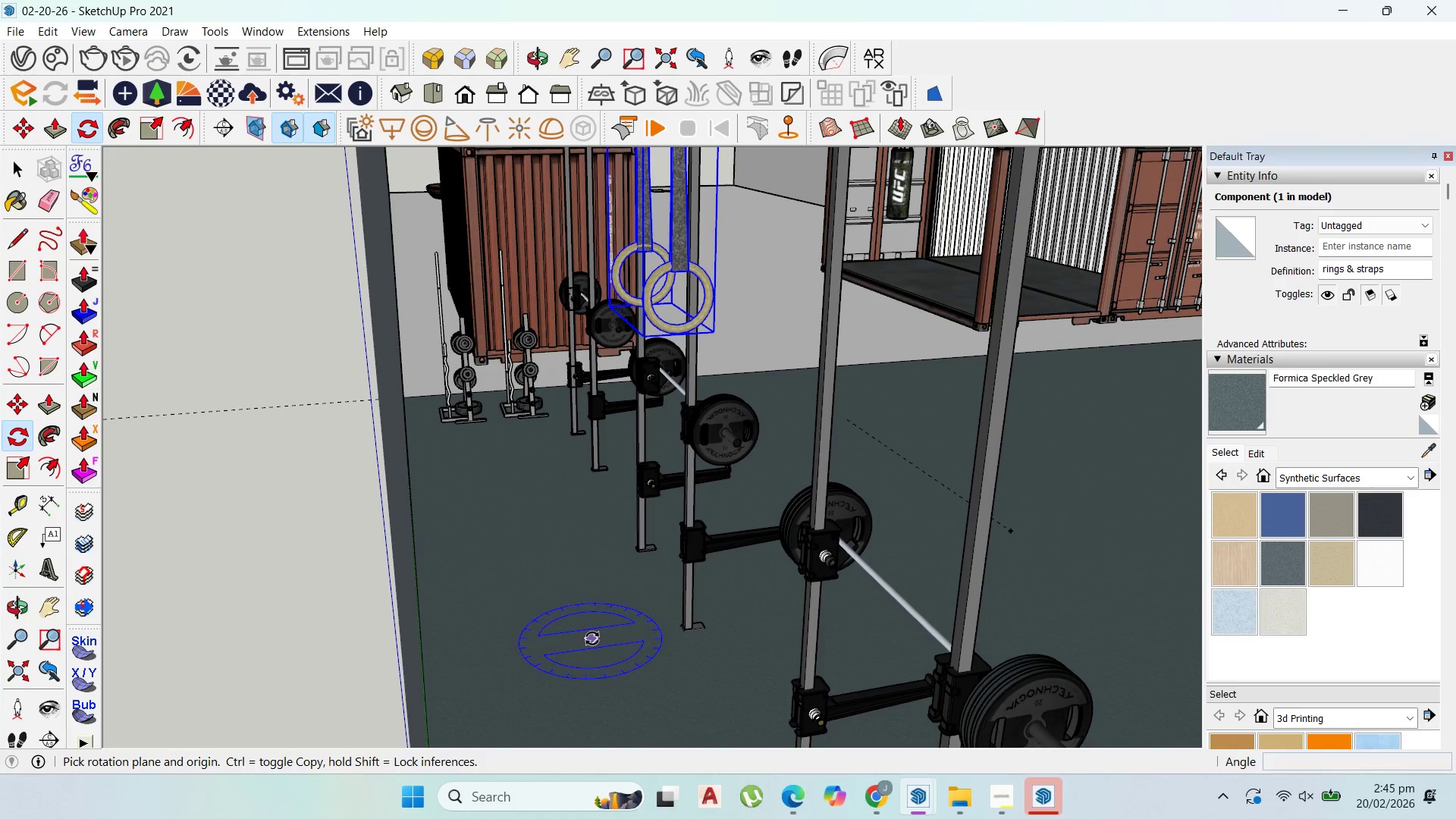 
left_click([594, 637])
 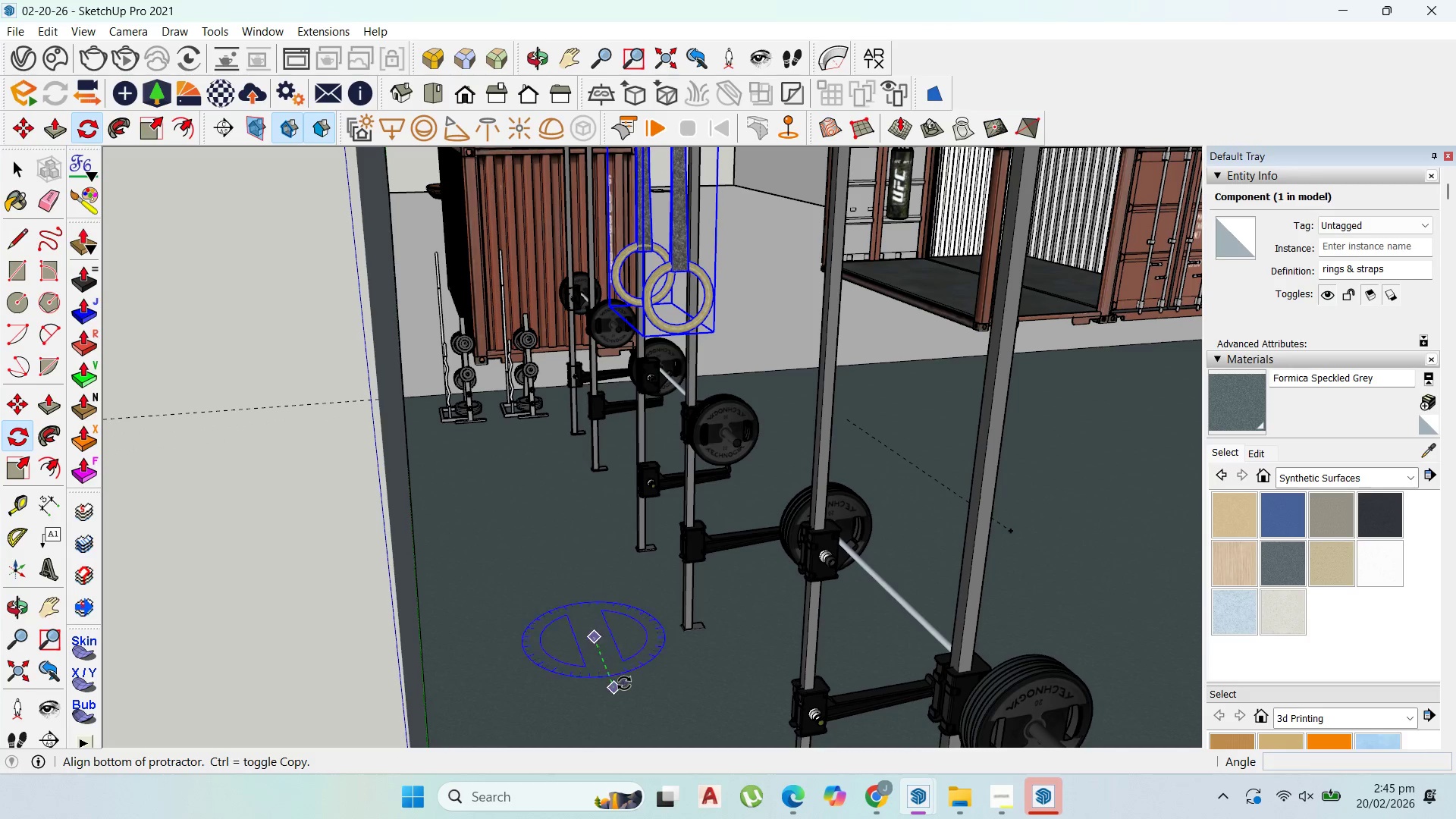 
left_click([622, 682])
 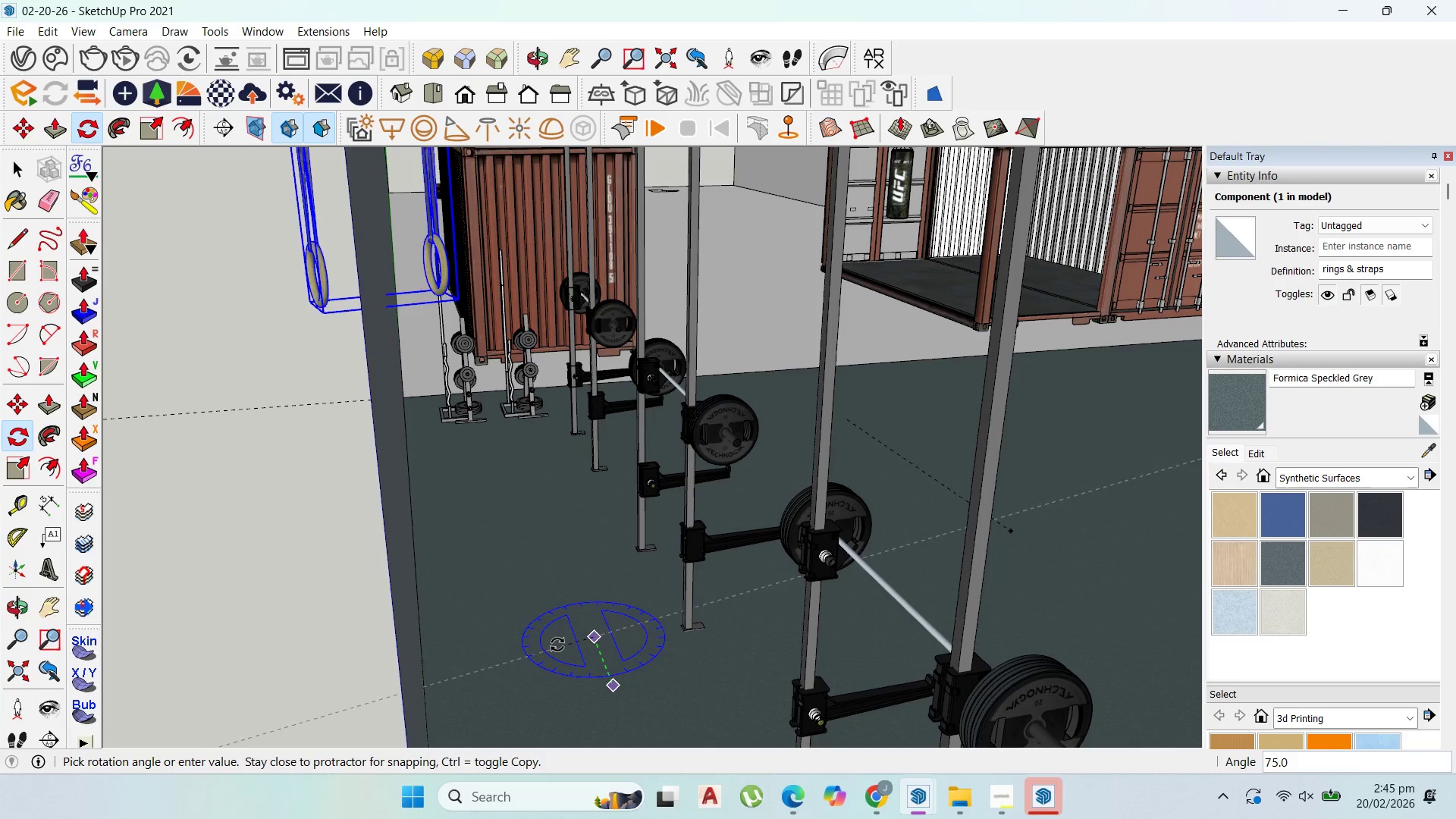 
left_click([555, 643])
 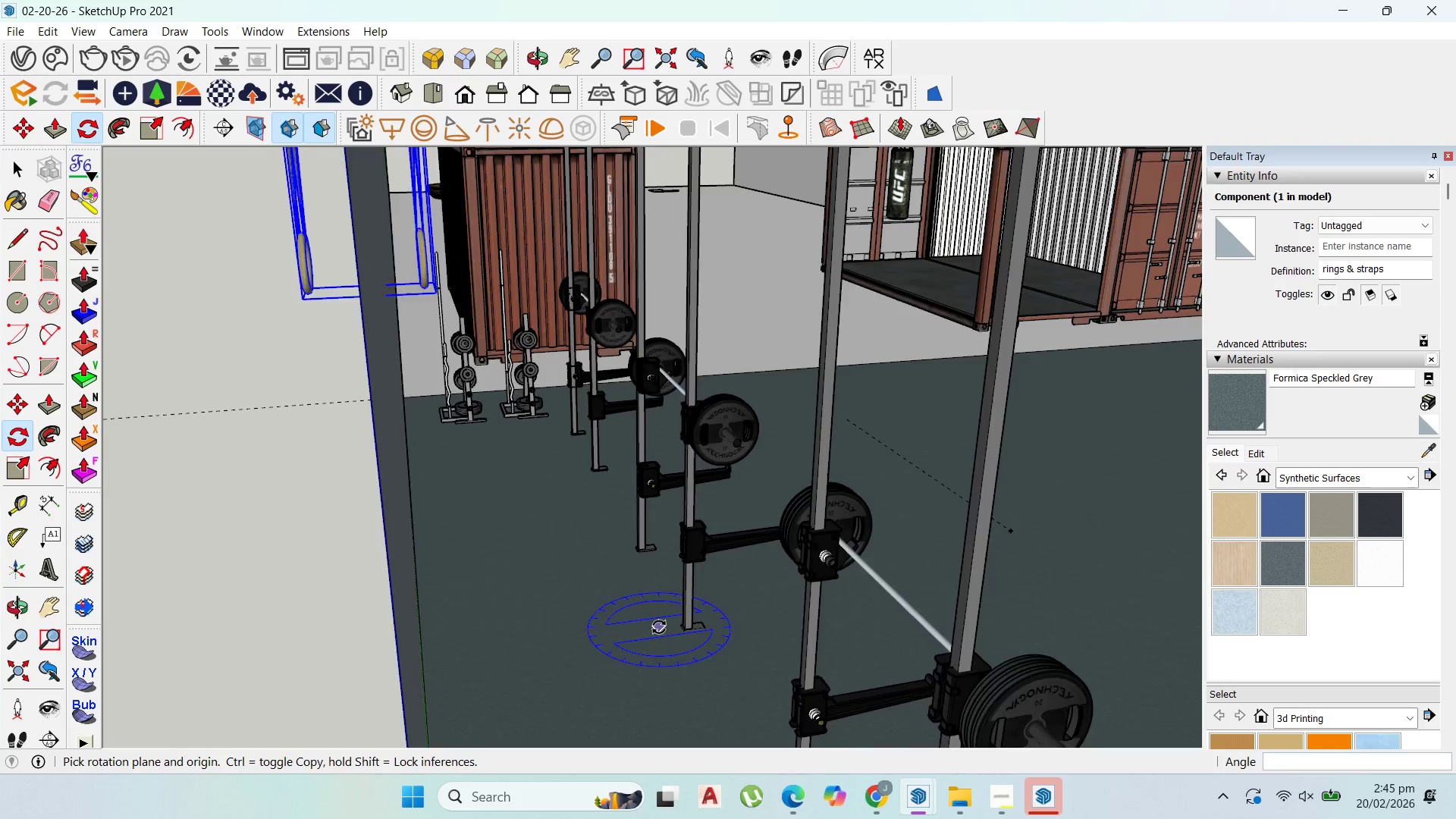 
scroll: coordinate [541, 673], scroll_direction: down, amount: 12.0
 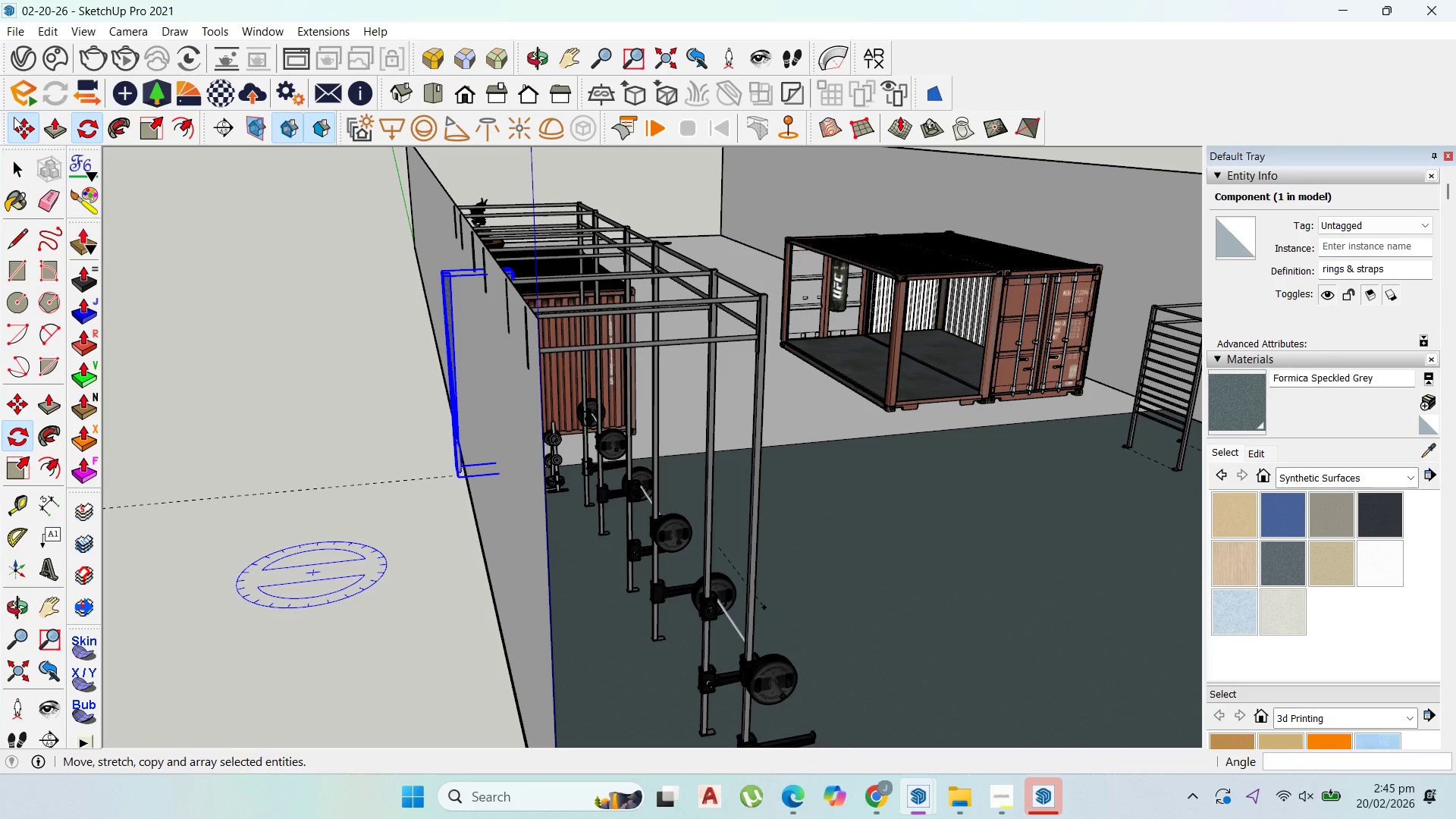 
scroll: coordinate [588, 281], scroll_direction: up, amount: 8.0
 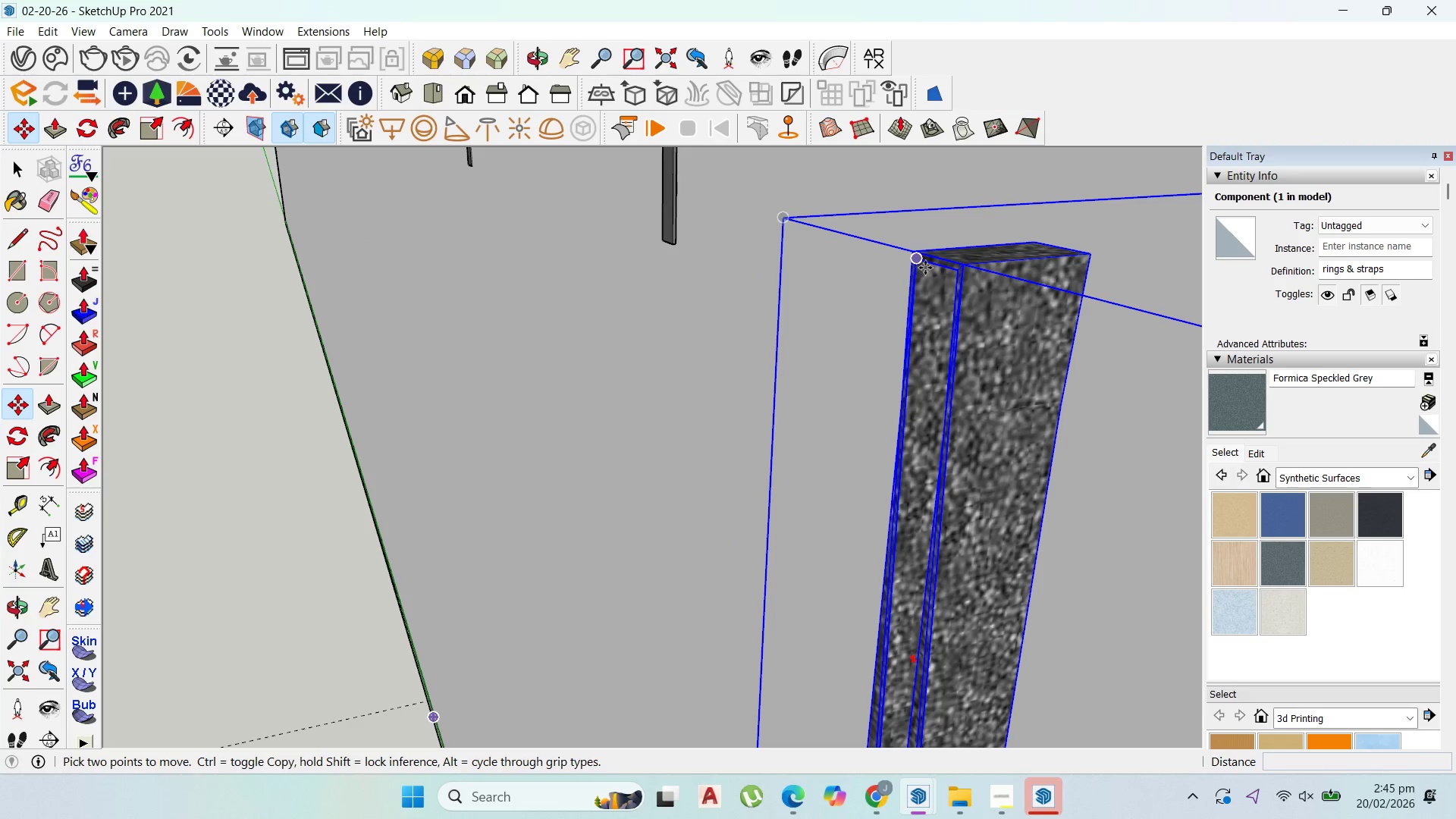 
left_click([931, 267])
 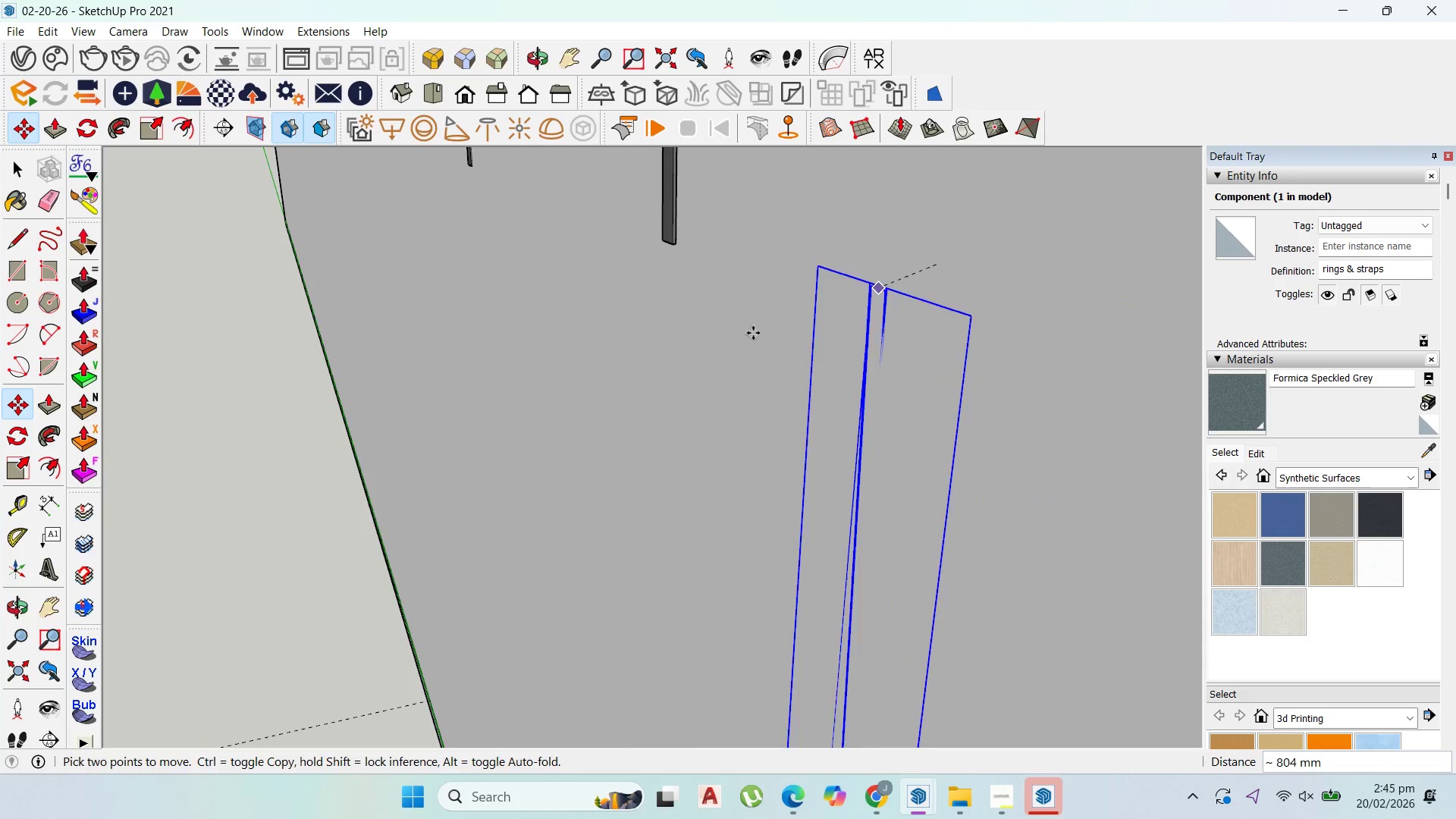 
scroll: coordinate [506, 379], scroll_direction: down, amount: 22.0
 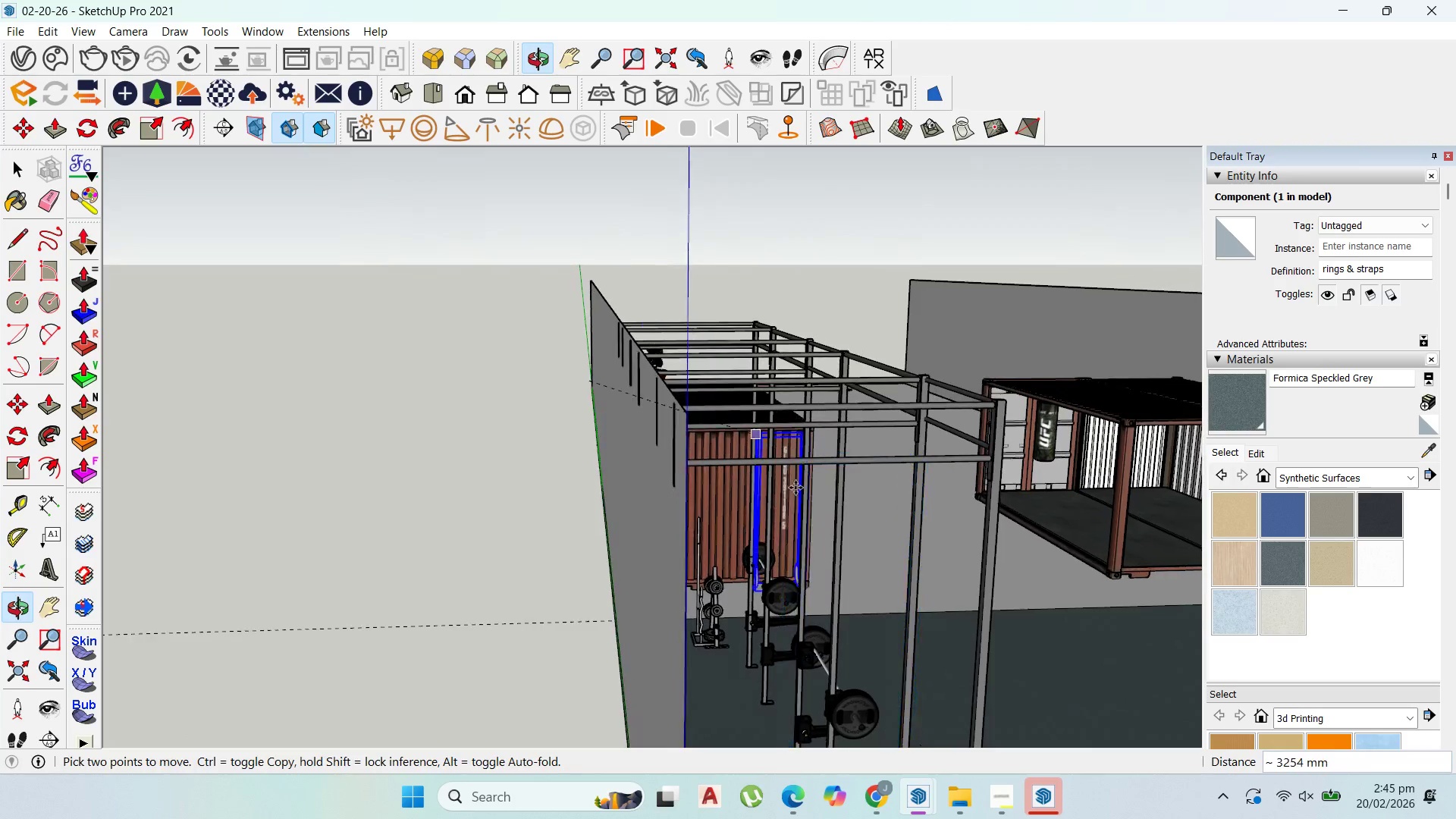 
scroll: coordinate [812, 526], scroll_direction: up, amount: 1.0
 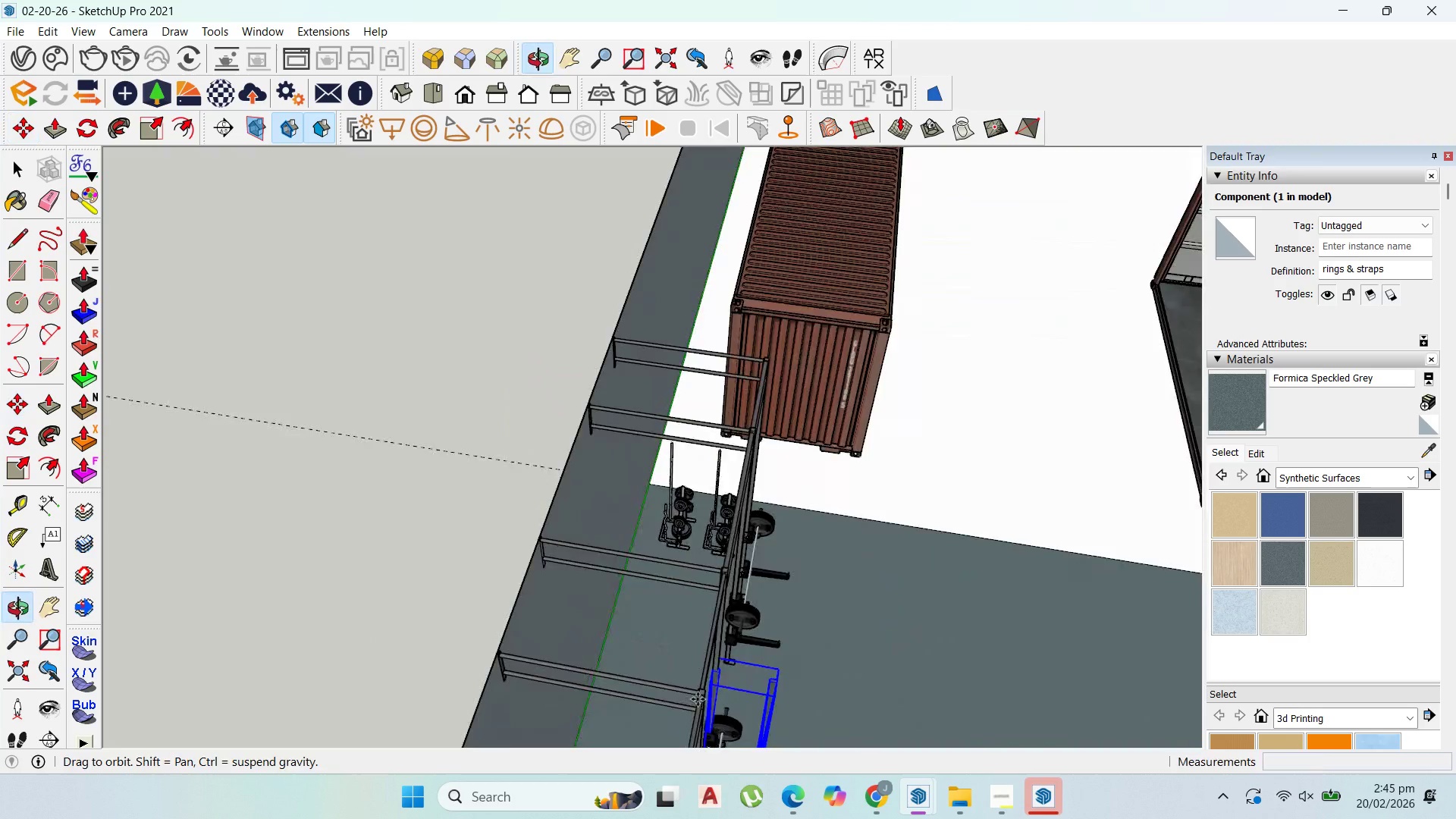 
scroll: coordinate [653, 595], scroll_direction: down, amount: 1.0
 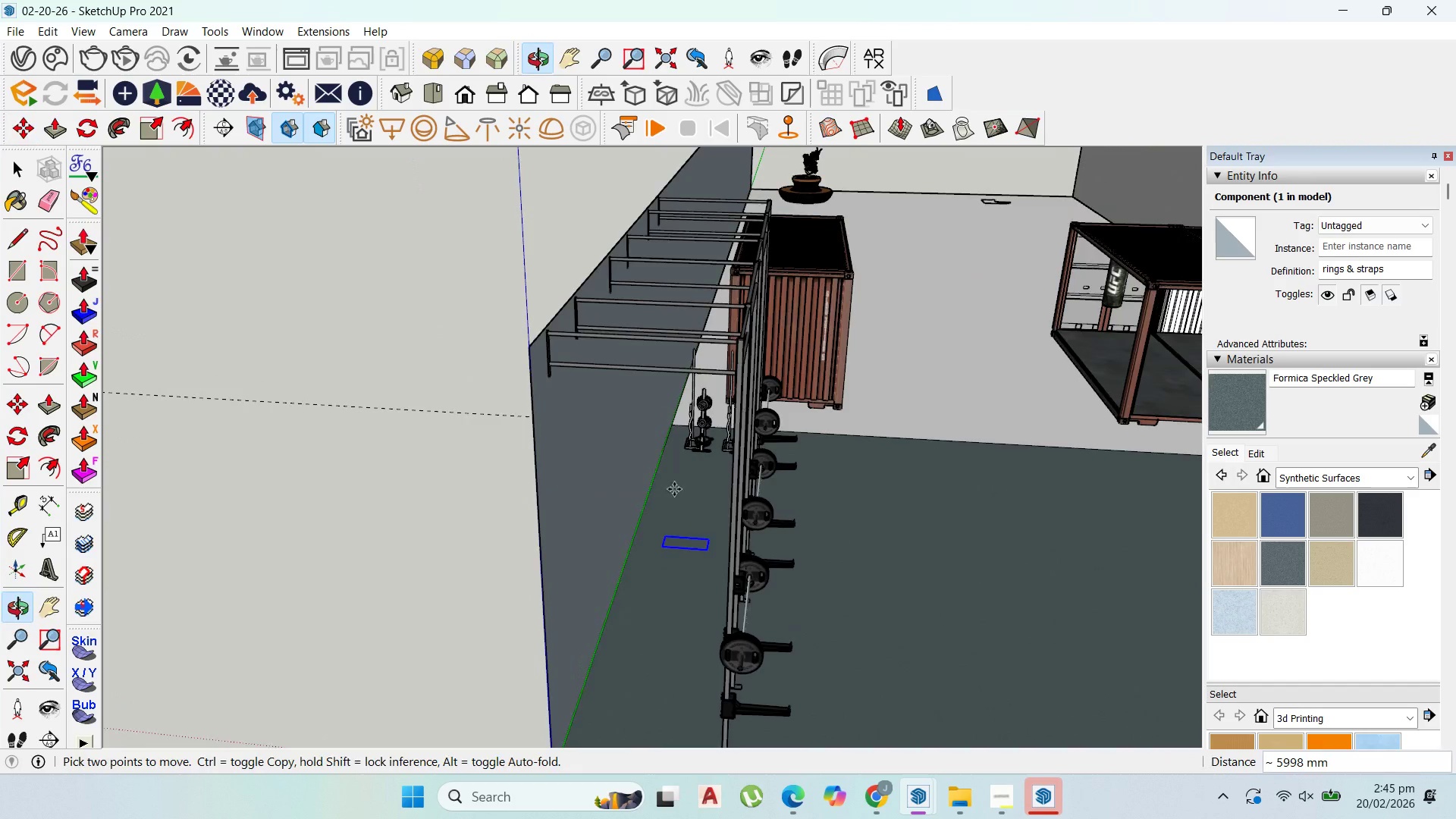 
scroll: coordinate [667, 466], scroll_direction: up, amount: 6.0
 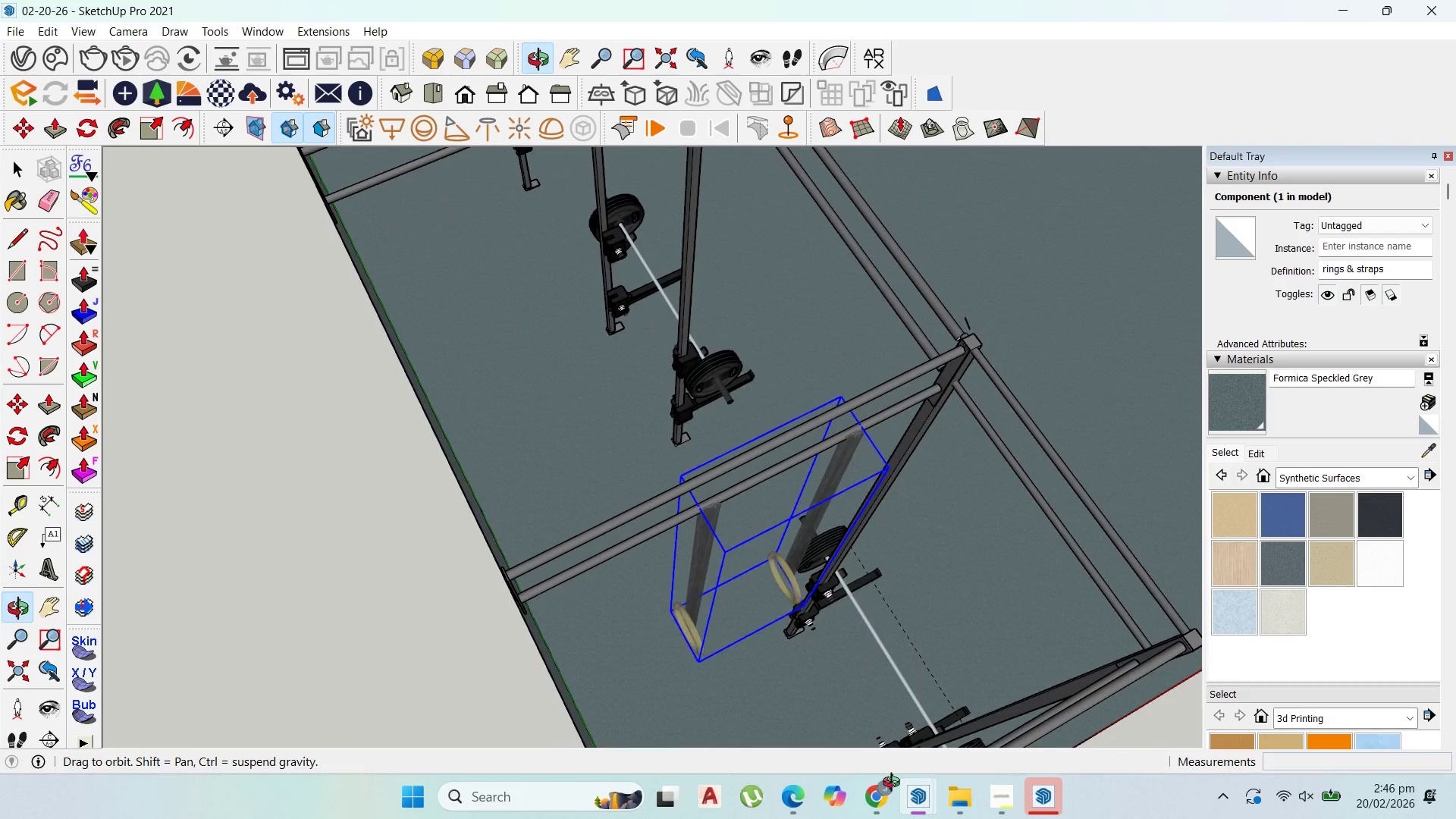 
scroll: coordinate [527, 560], scroll_direction: down, amount: 11.0
 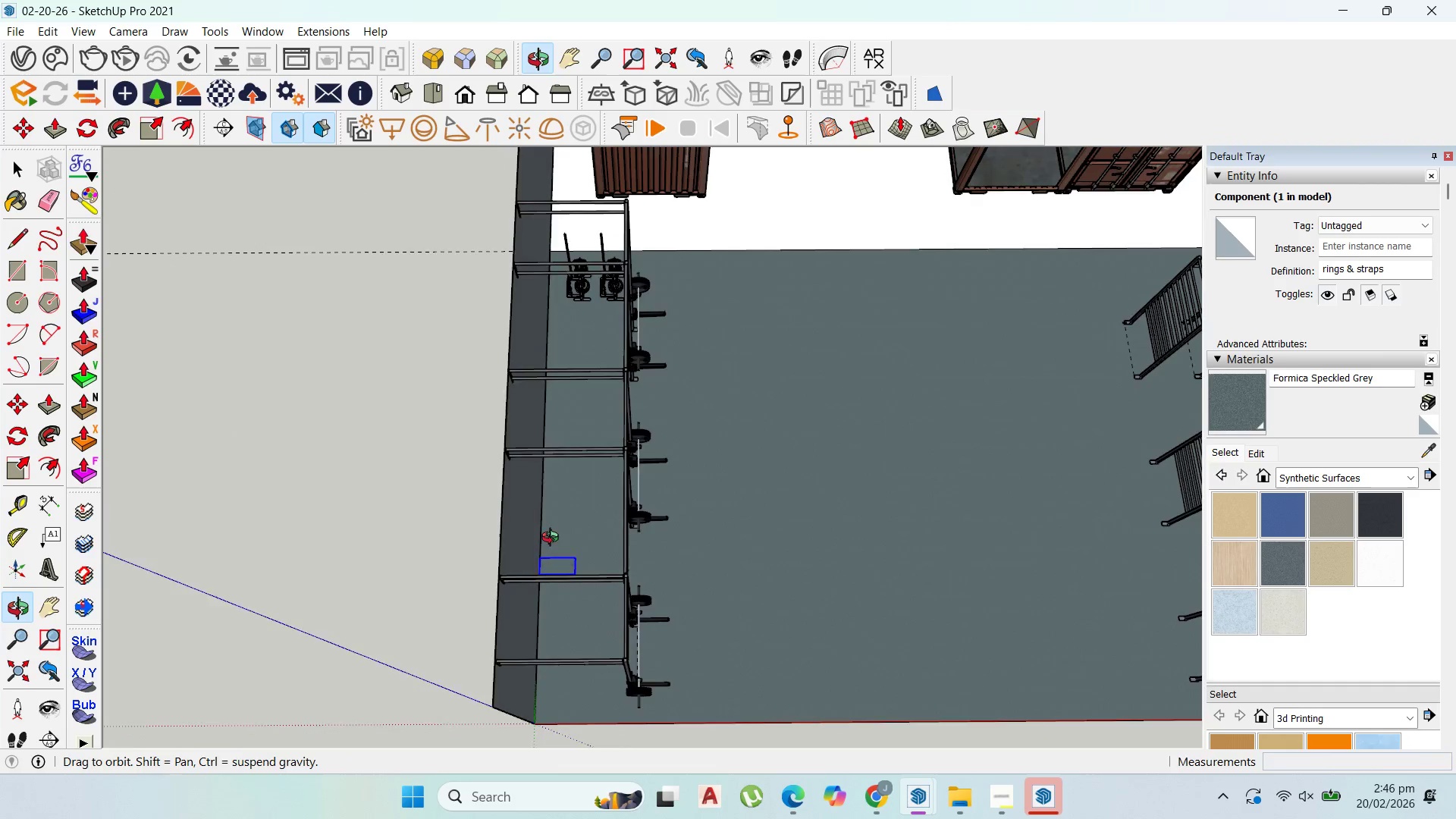 
left_click([506, 558])
 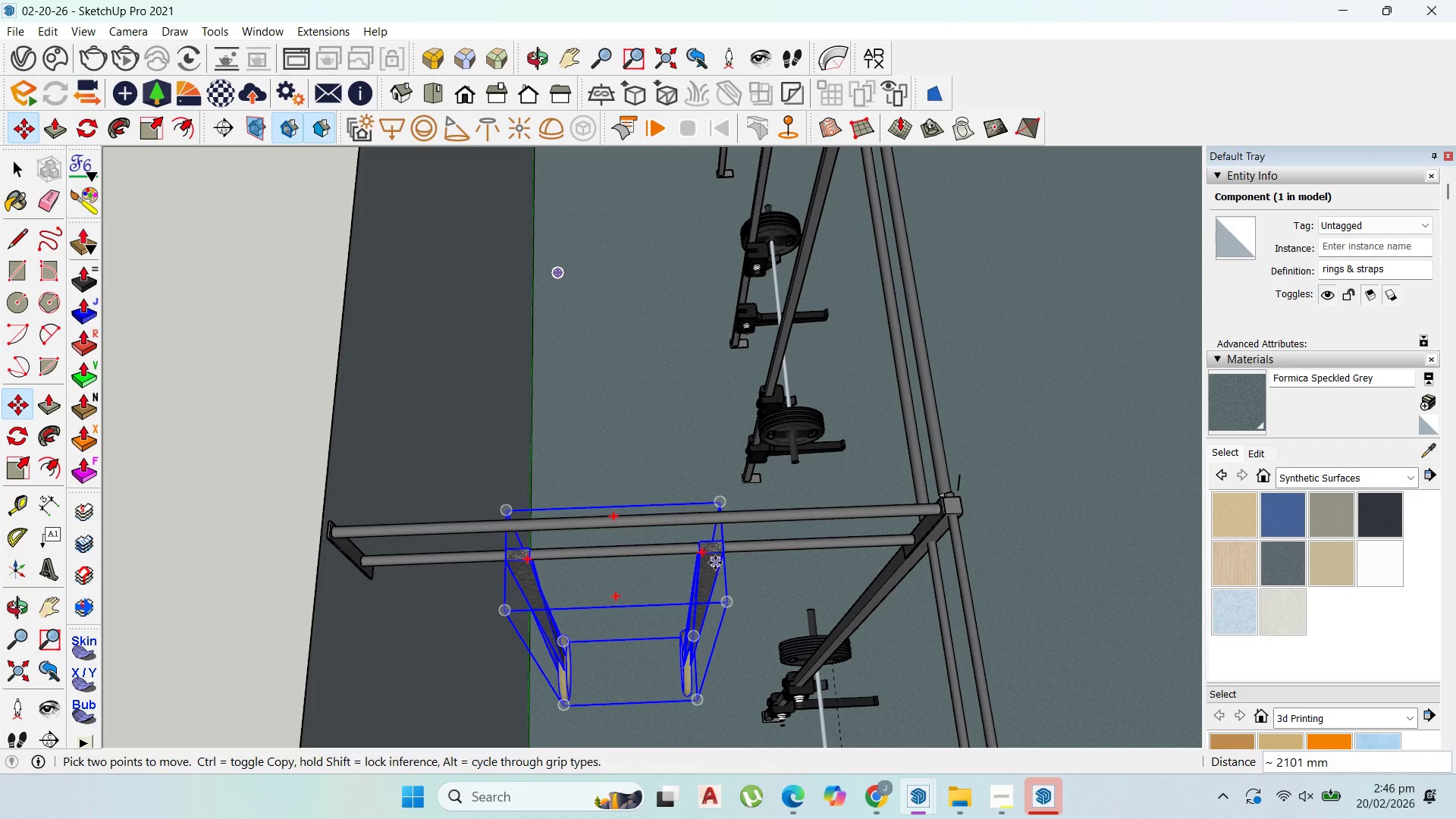 
scroll: coordinate [509, 559], scroll_direction: up, amount: 15.0
 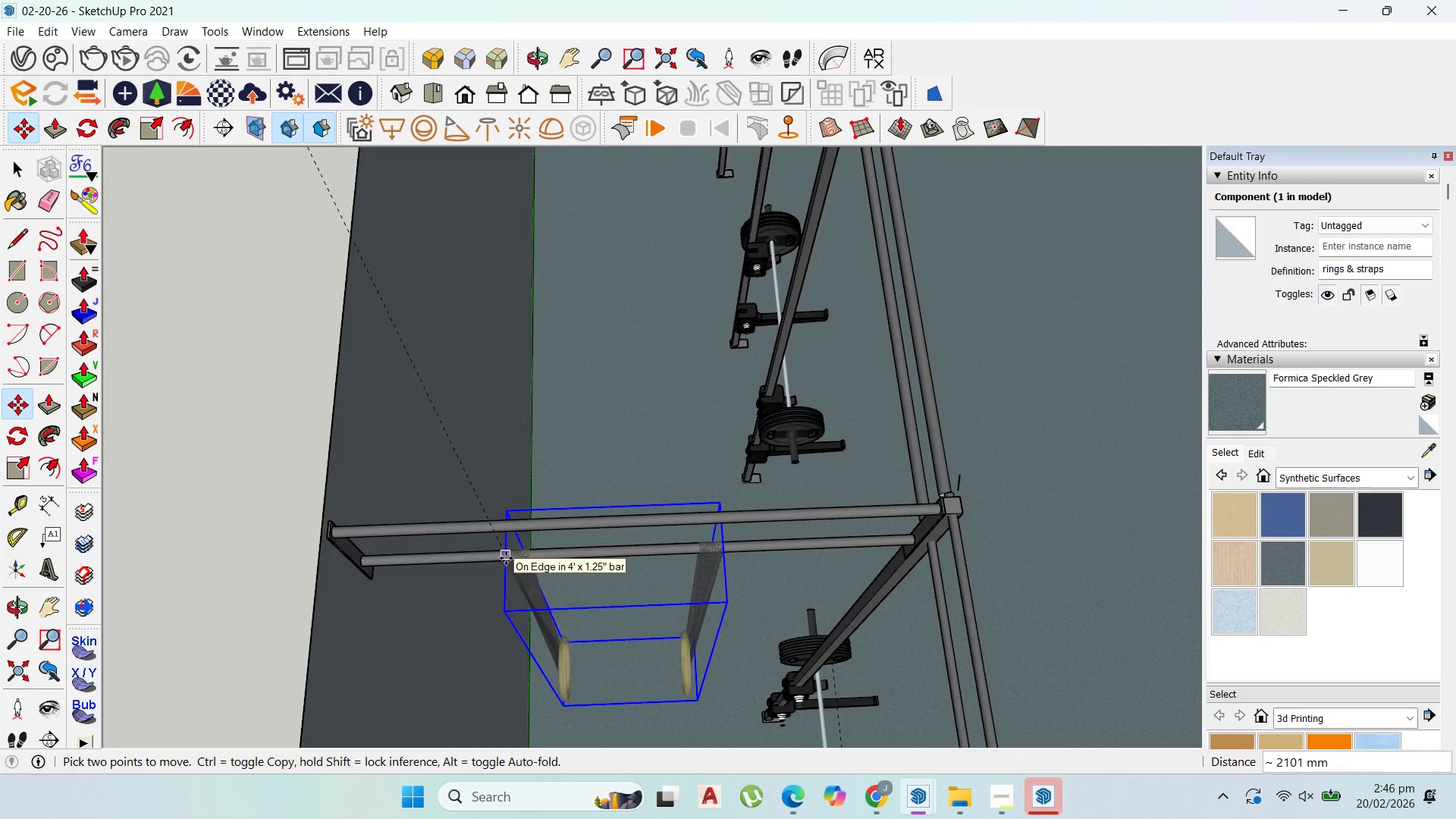 
left_click([748, 645])
 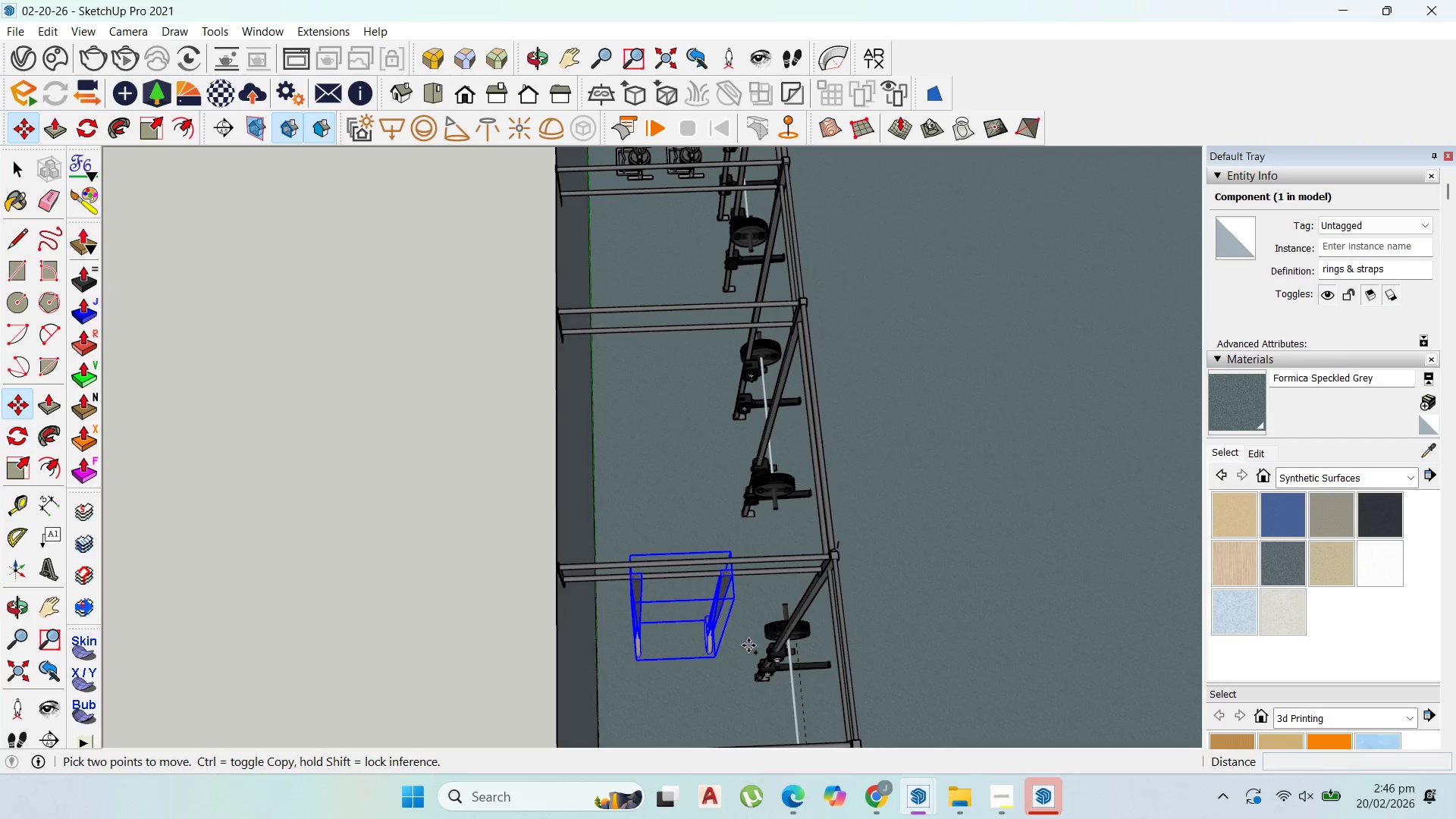 
key(Control+ControlLeft)
 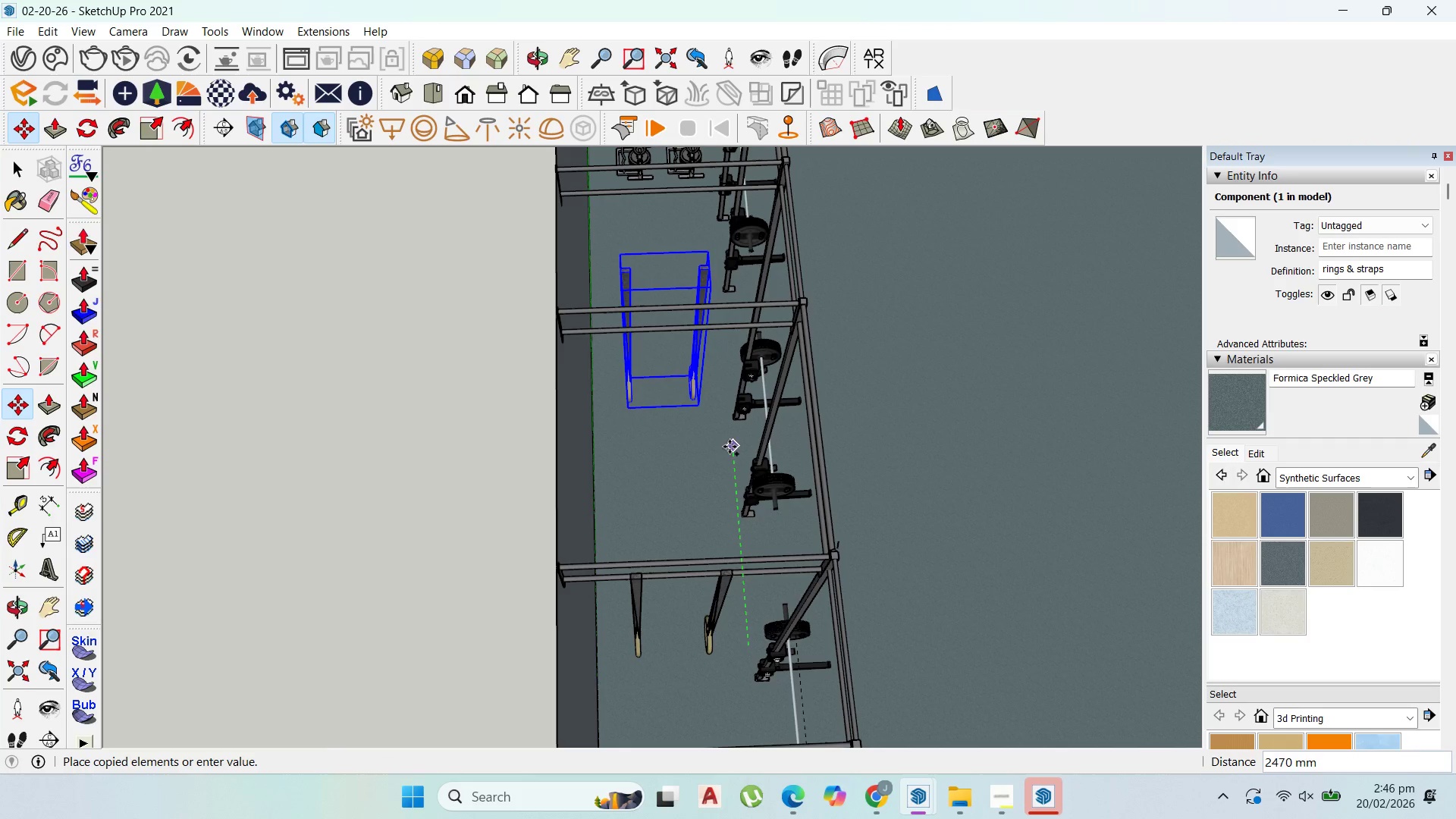 
scroll: coordinate [740, 595], scroll_direction: down, amount: 4.0
 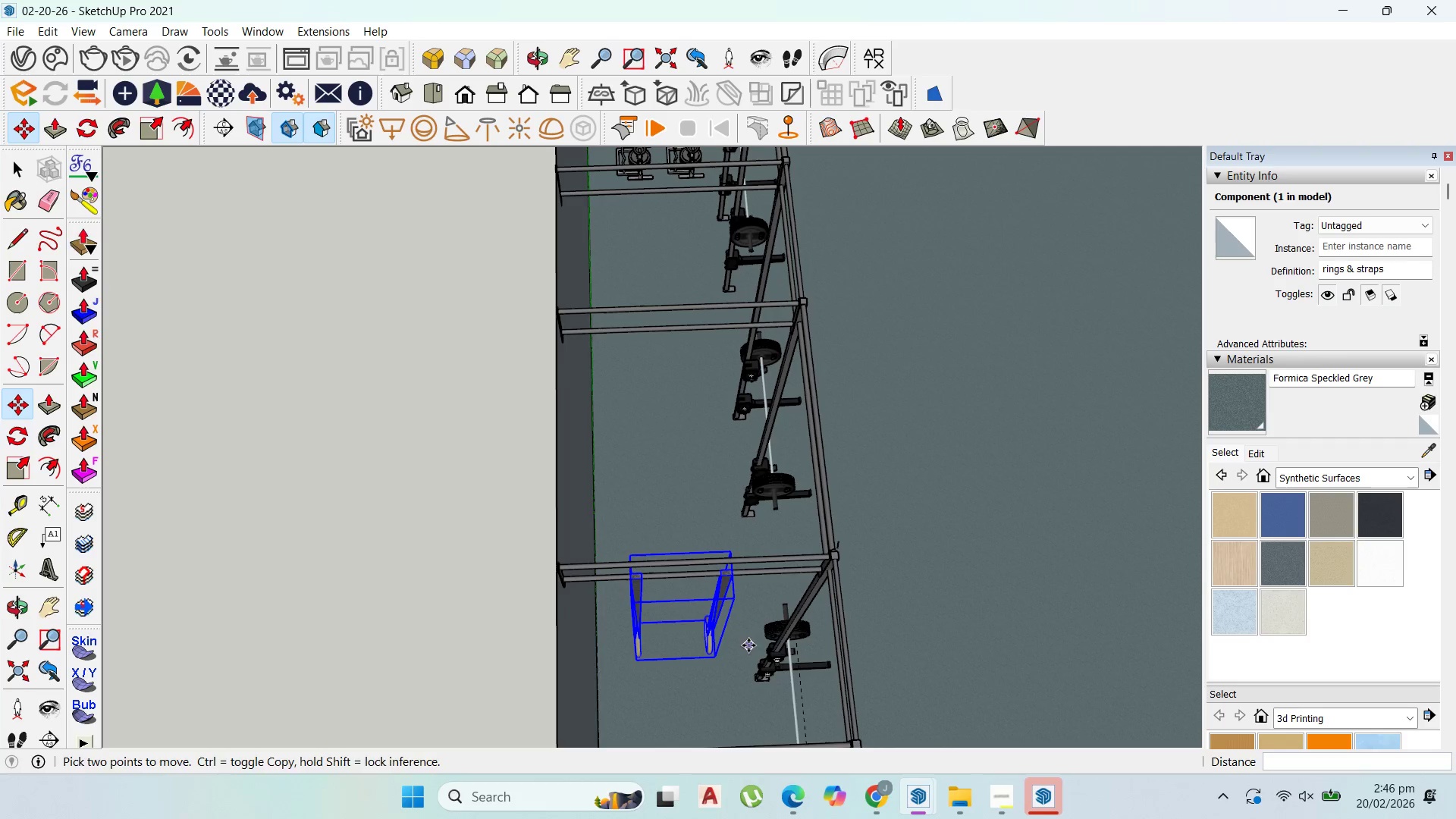 
hold_key(key=ShiftLeft, duration=1.52)
 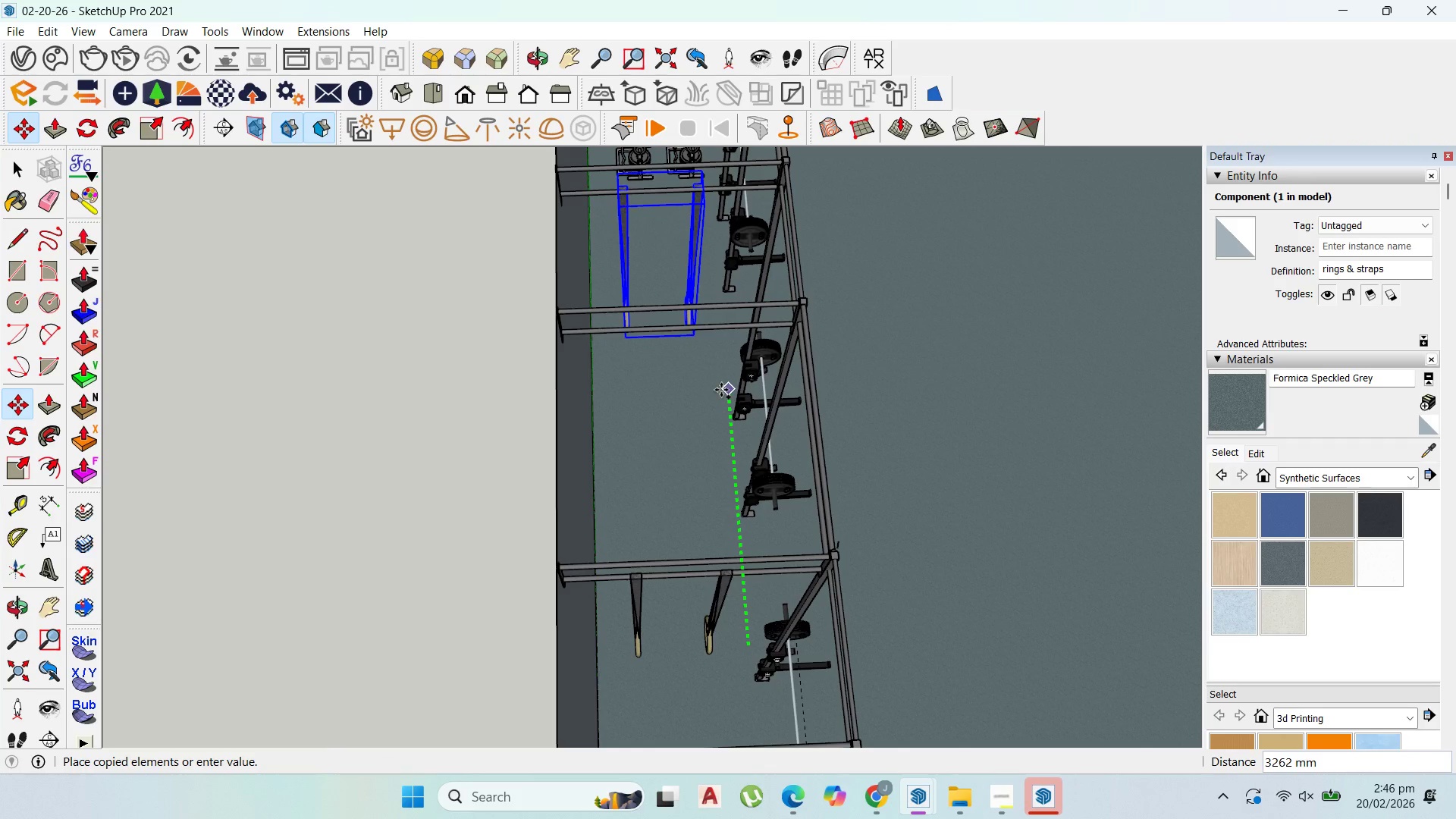 
hold_key(key=ShiftLeft, duration=1.5)
 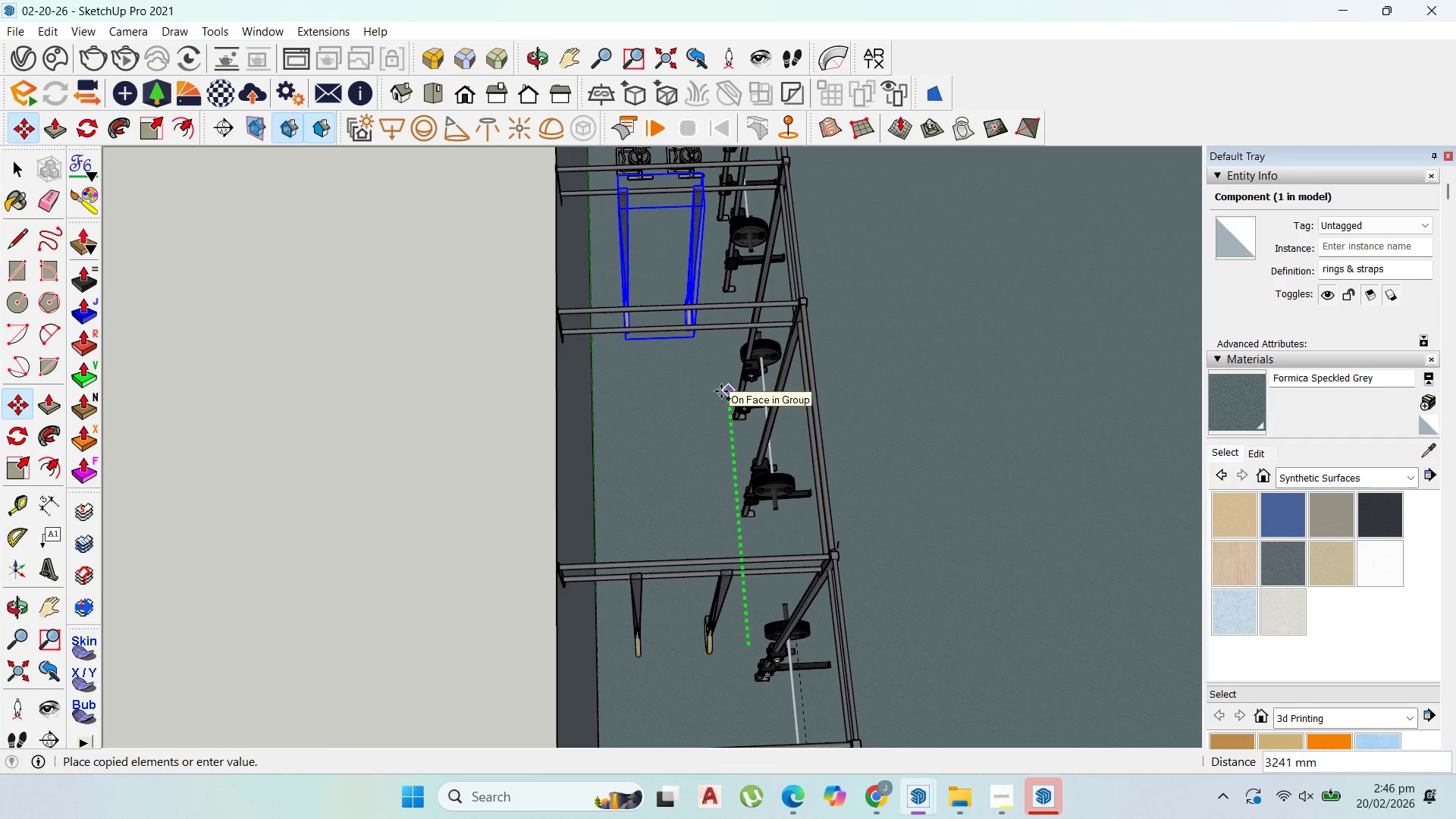 
hold_key(key=ShiftLeft, duration=1.5)
 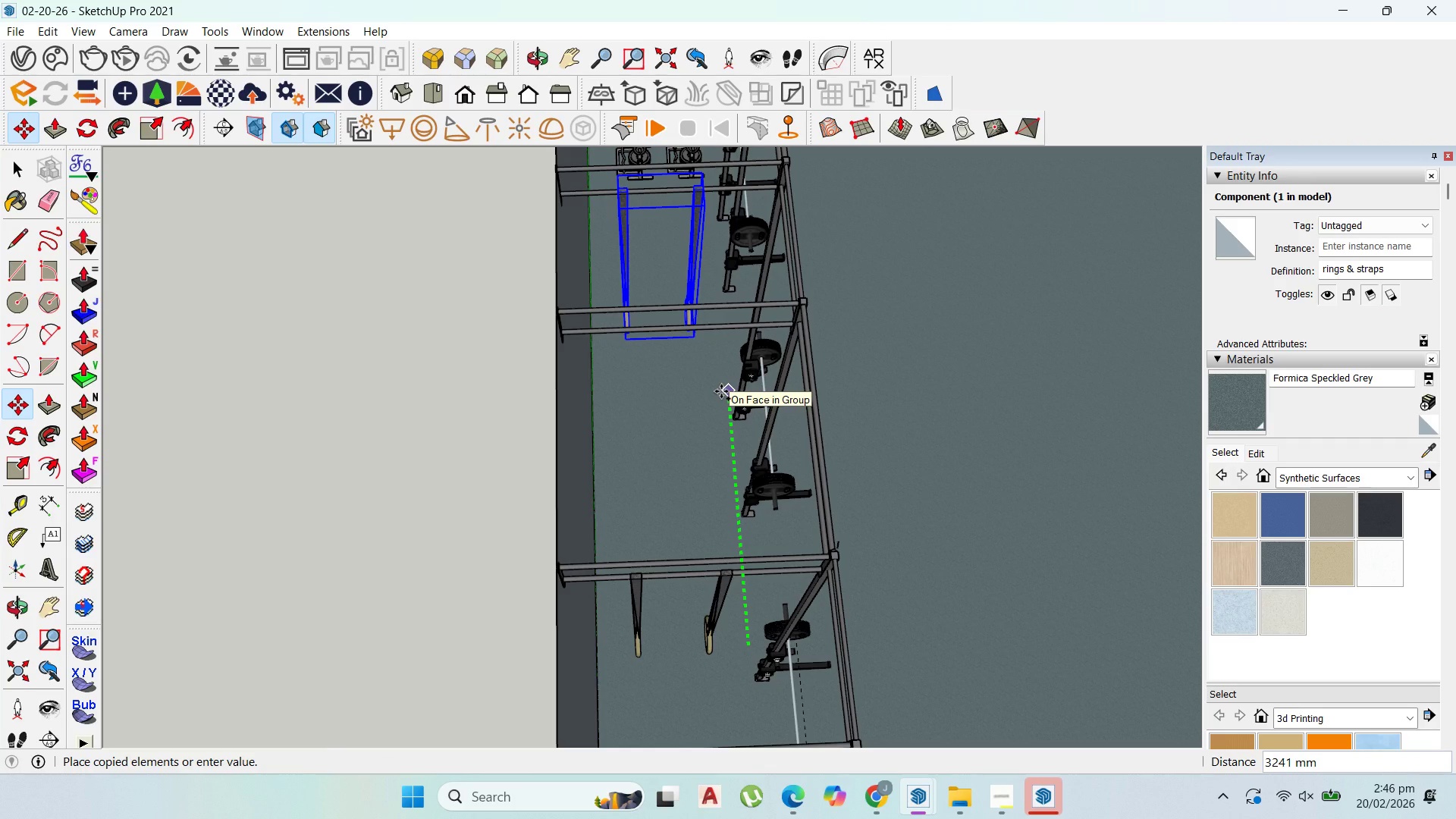 
hold_key(key=ShiftLeft, duration=1.31)
left_click([721, 391])
 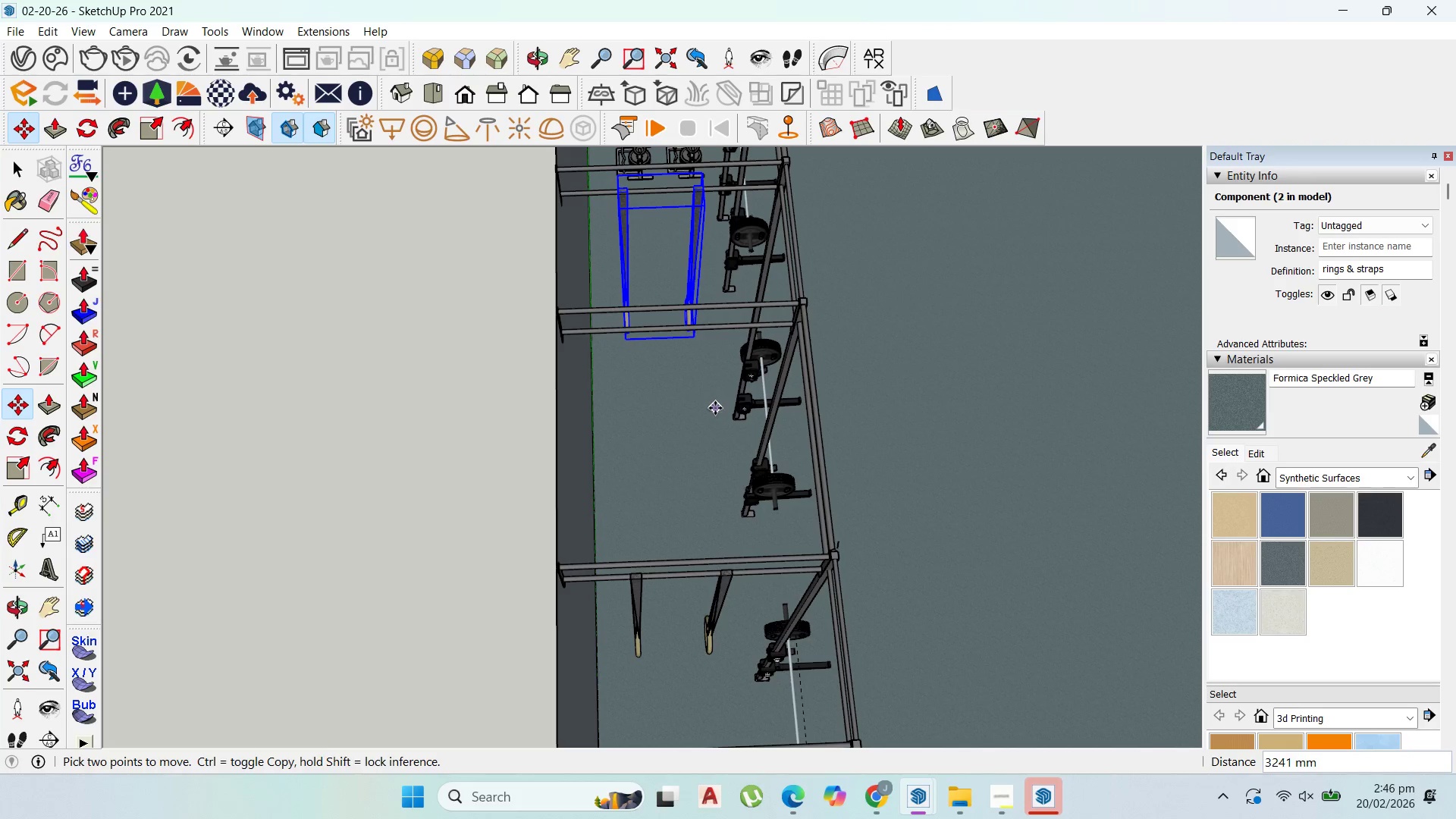 
scroll: coordinate [732, 514], scroll_direction: down, amount: 7.0
 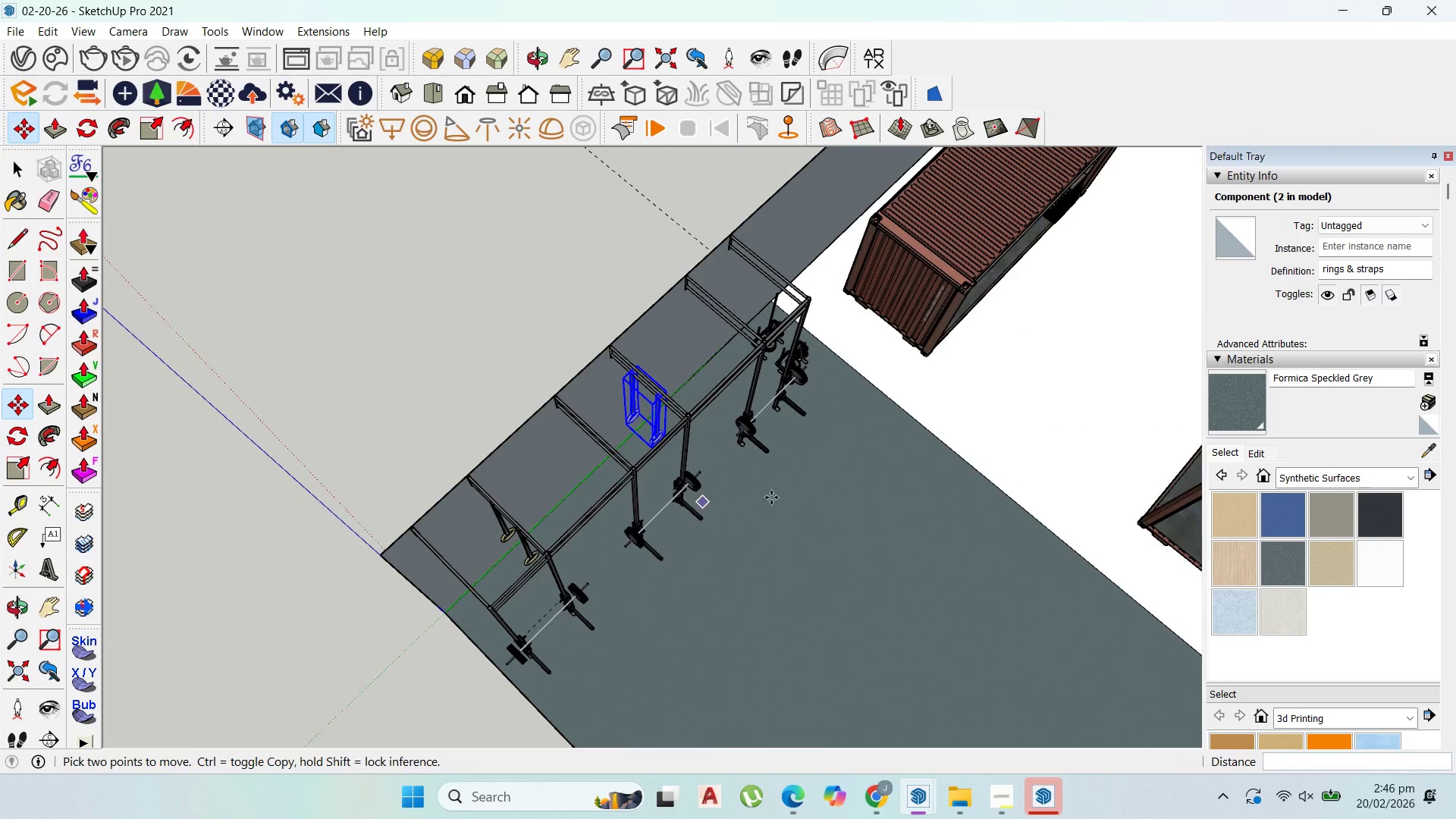 
scroll: coordinate [771, 504], scroll_direction: up, amount: 1.0
 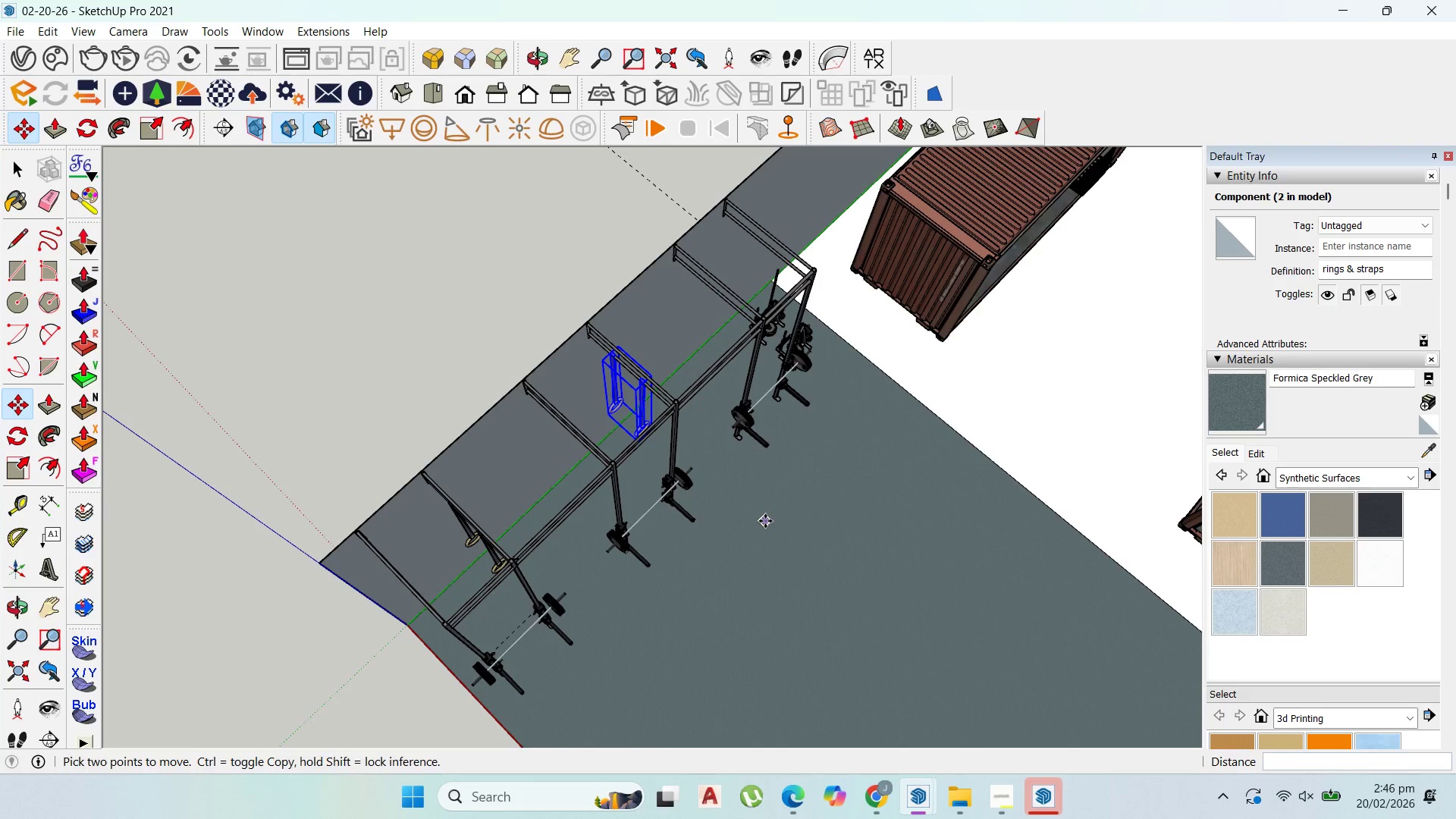 
left_click([765, 521])
 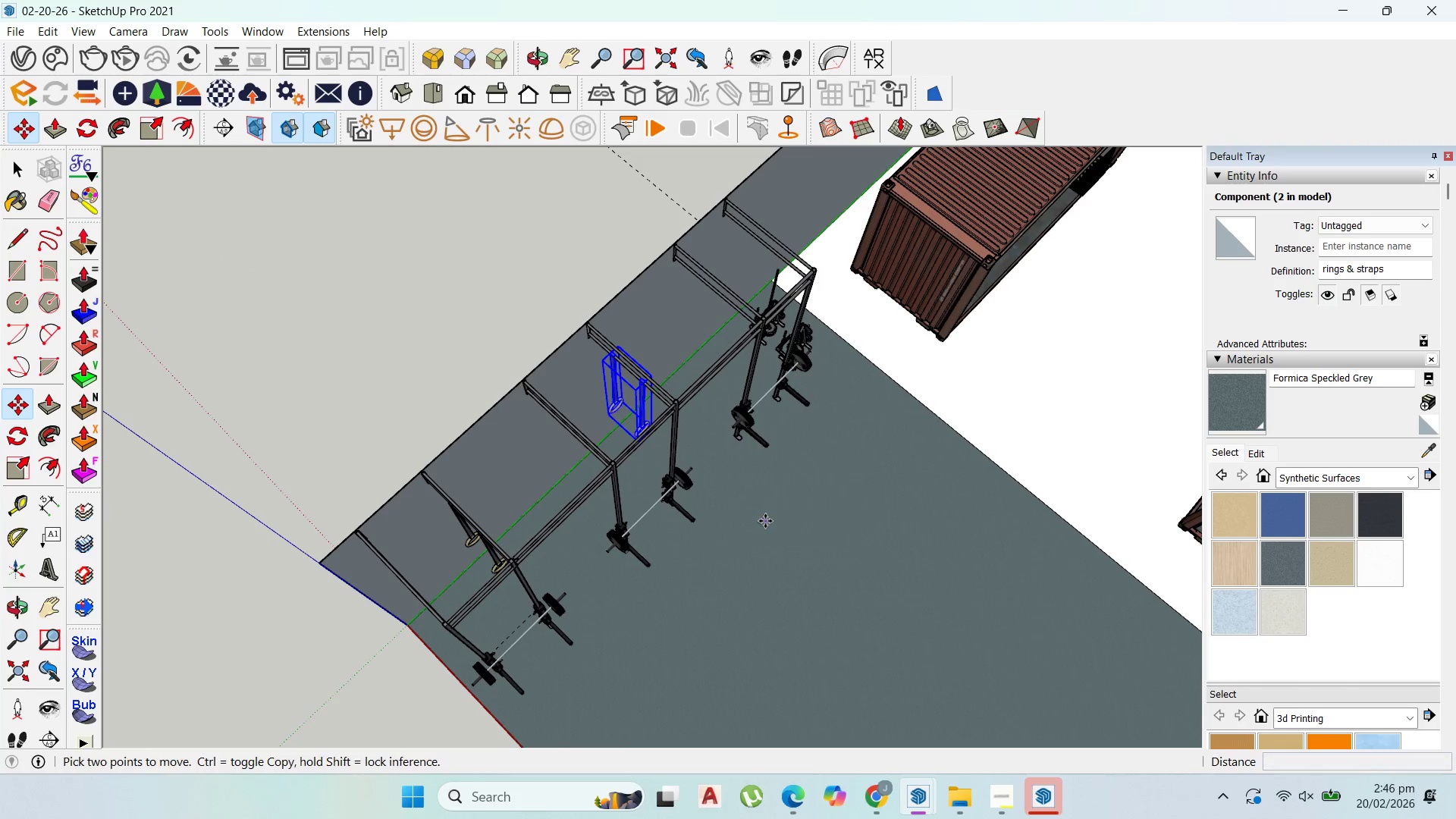 
key(Control+ControlLeft)
 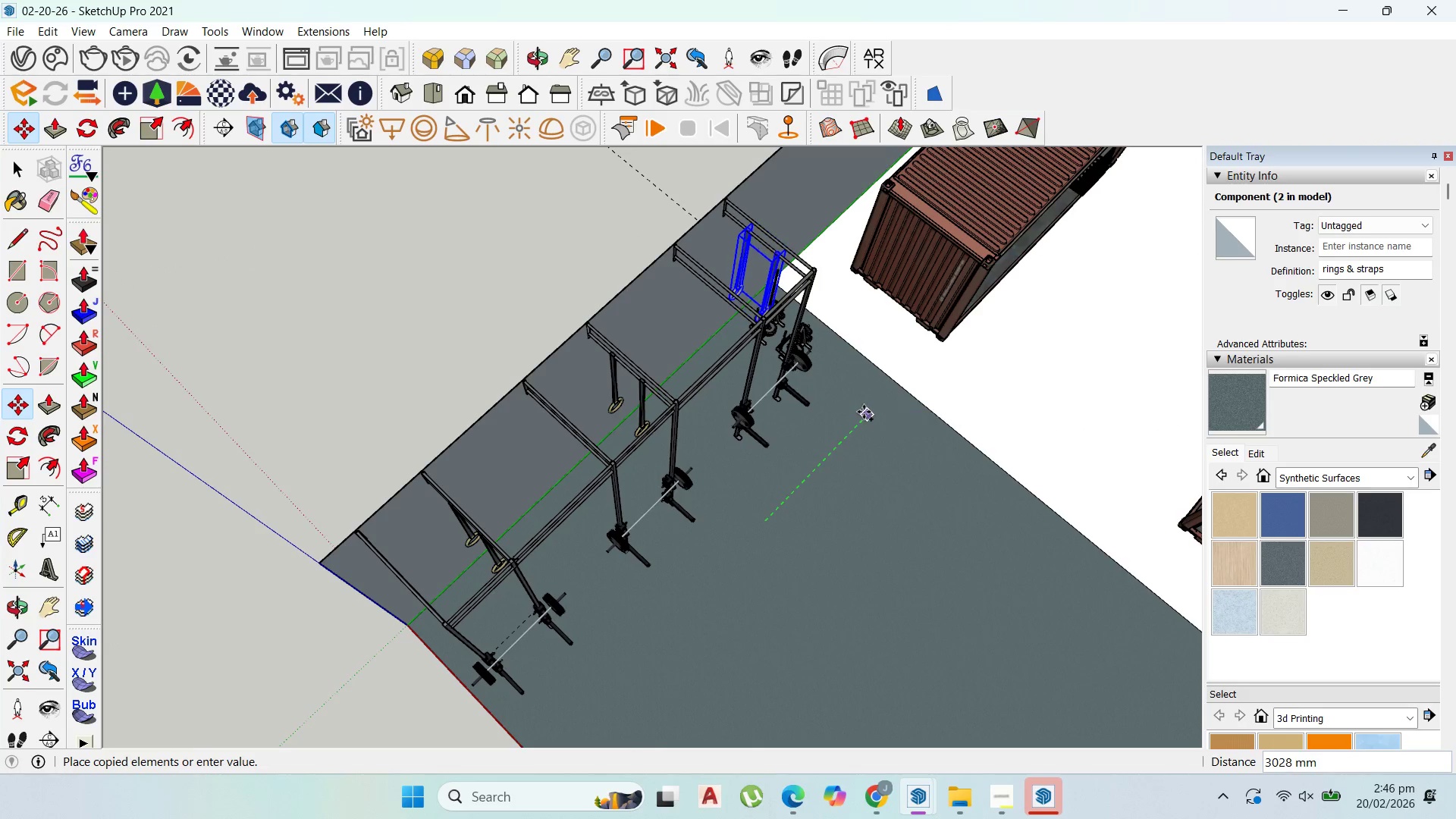 
scroll: coordinate [852, 414], scroll_direction: up, amount: 2.0
 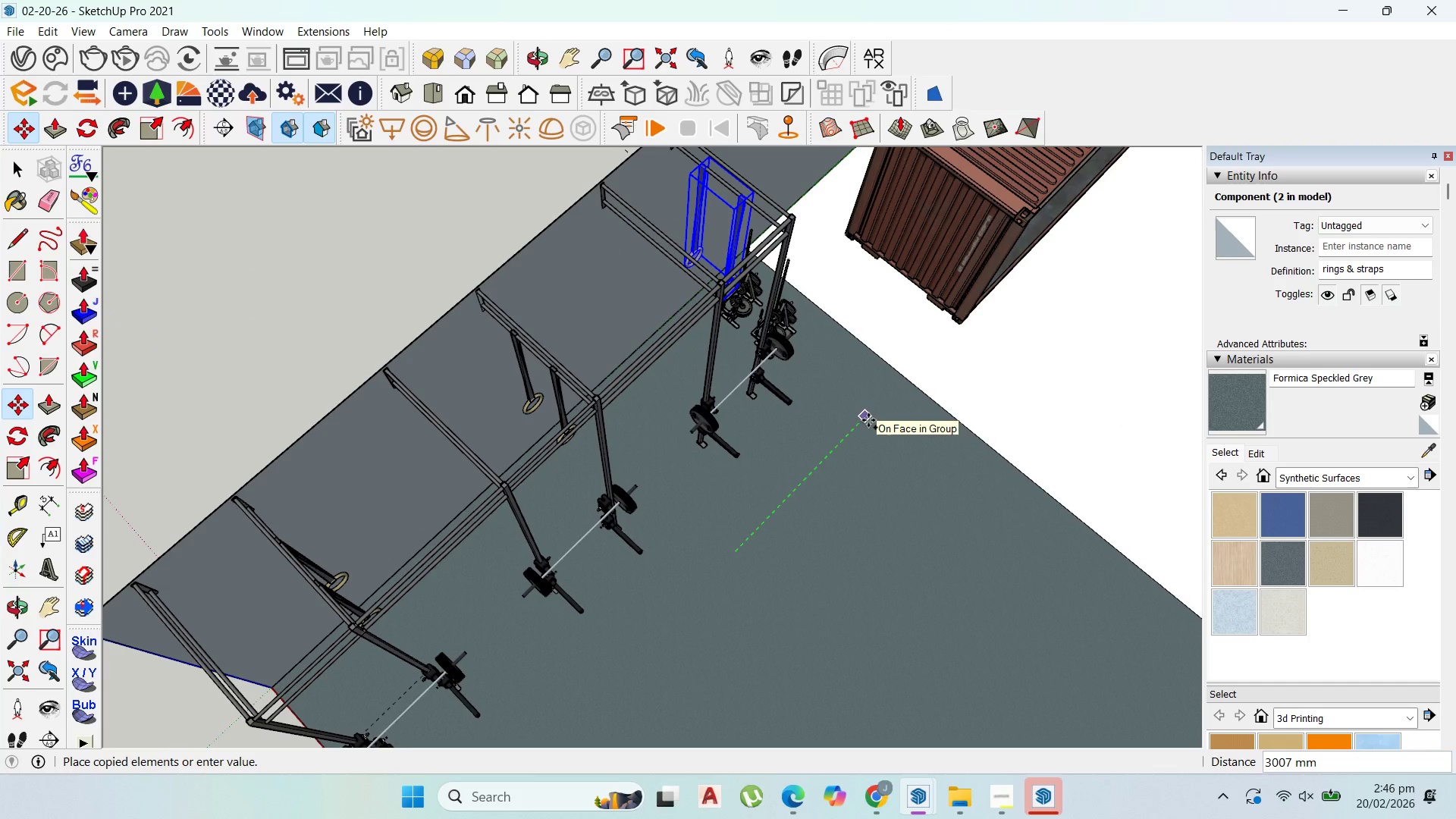 
left_click([868, 420])
 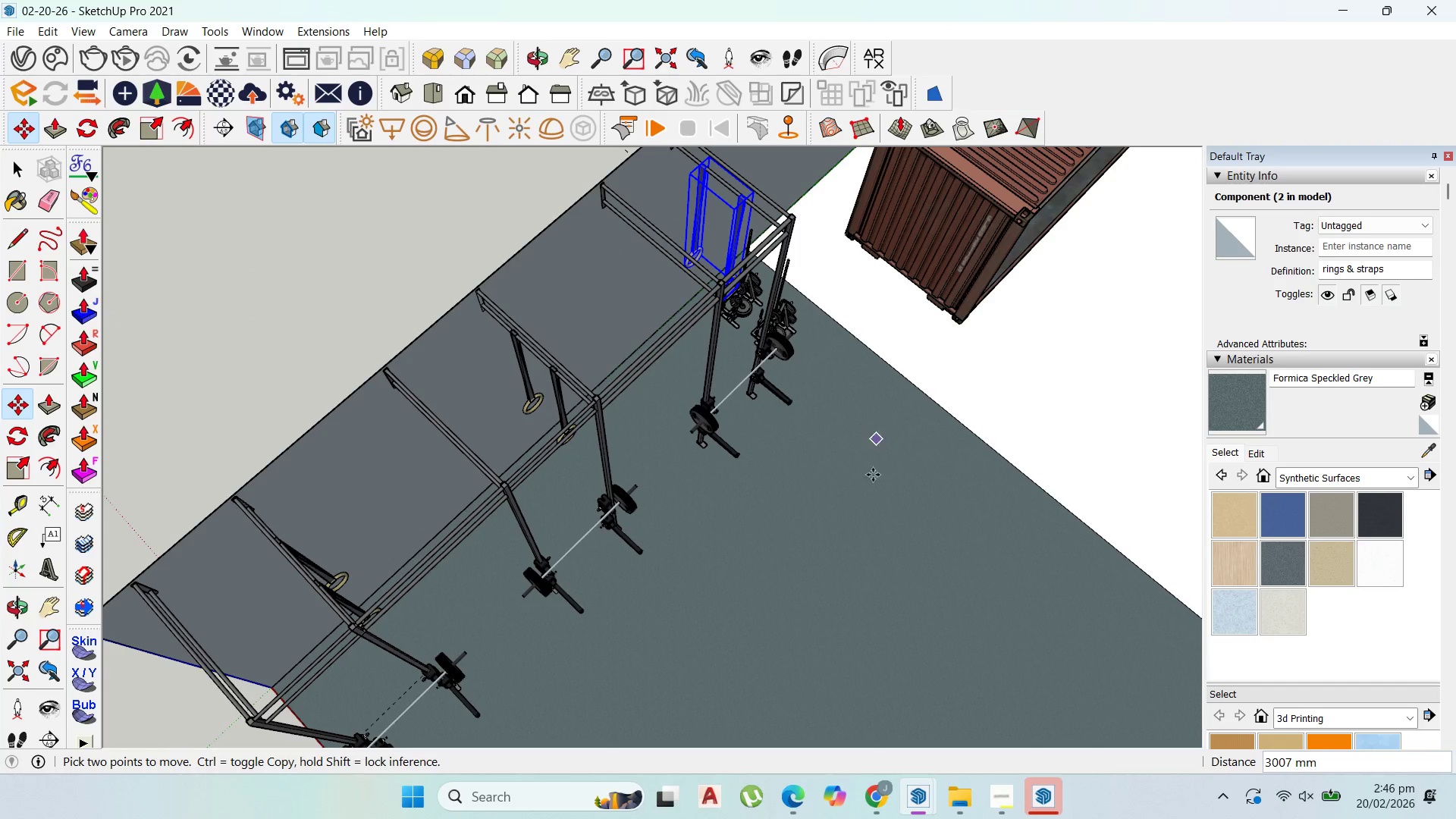 
scroll: coordinate [864, 494], scroll_direction: down, amount: 1.0
 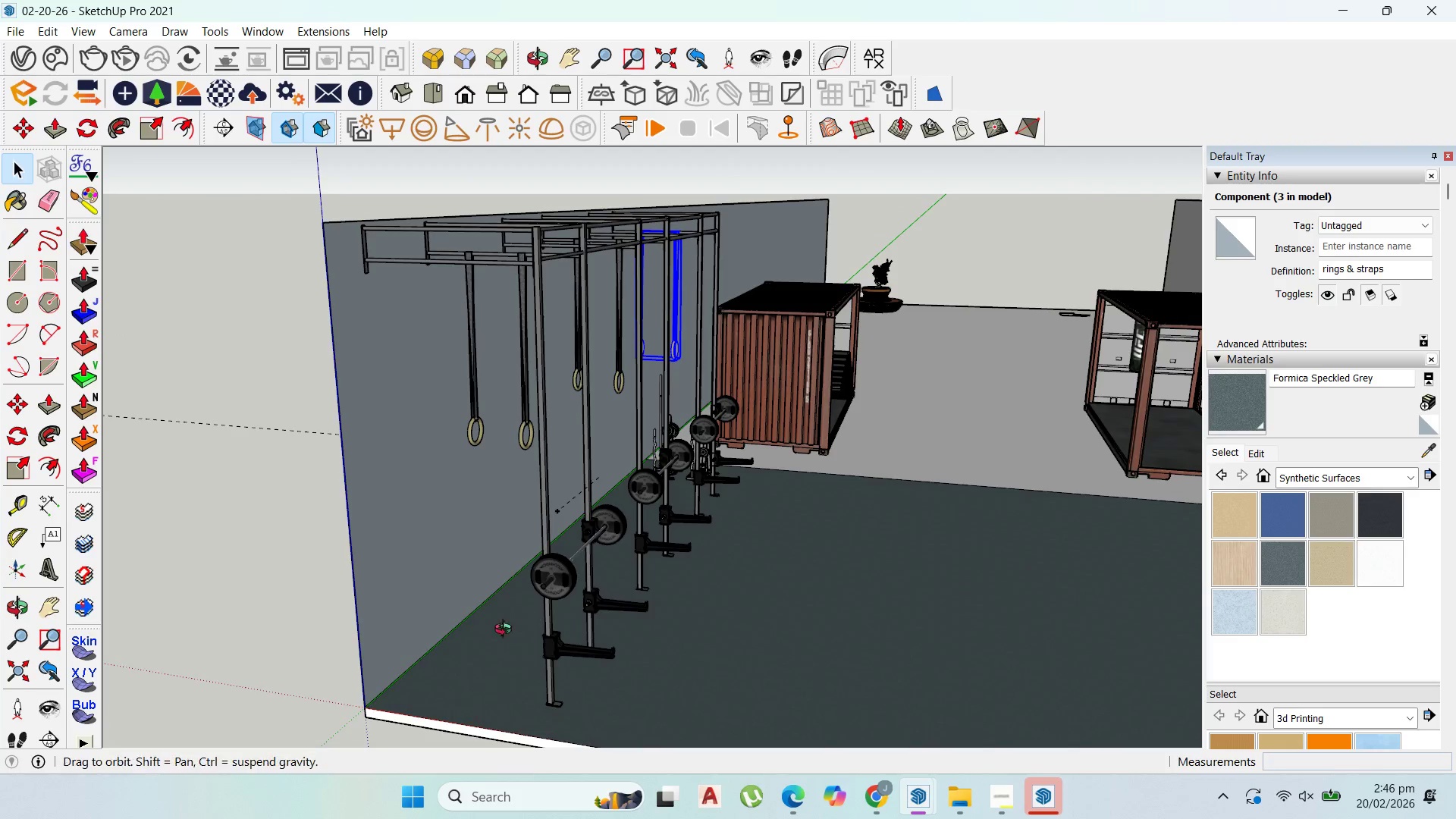 
scroll: coordinate [808, 497], scroll_direction: up, amount: 11.0
 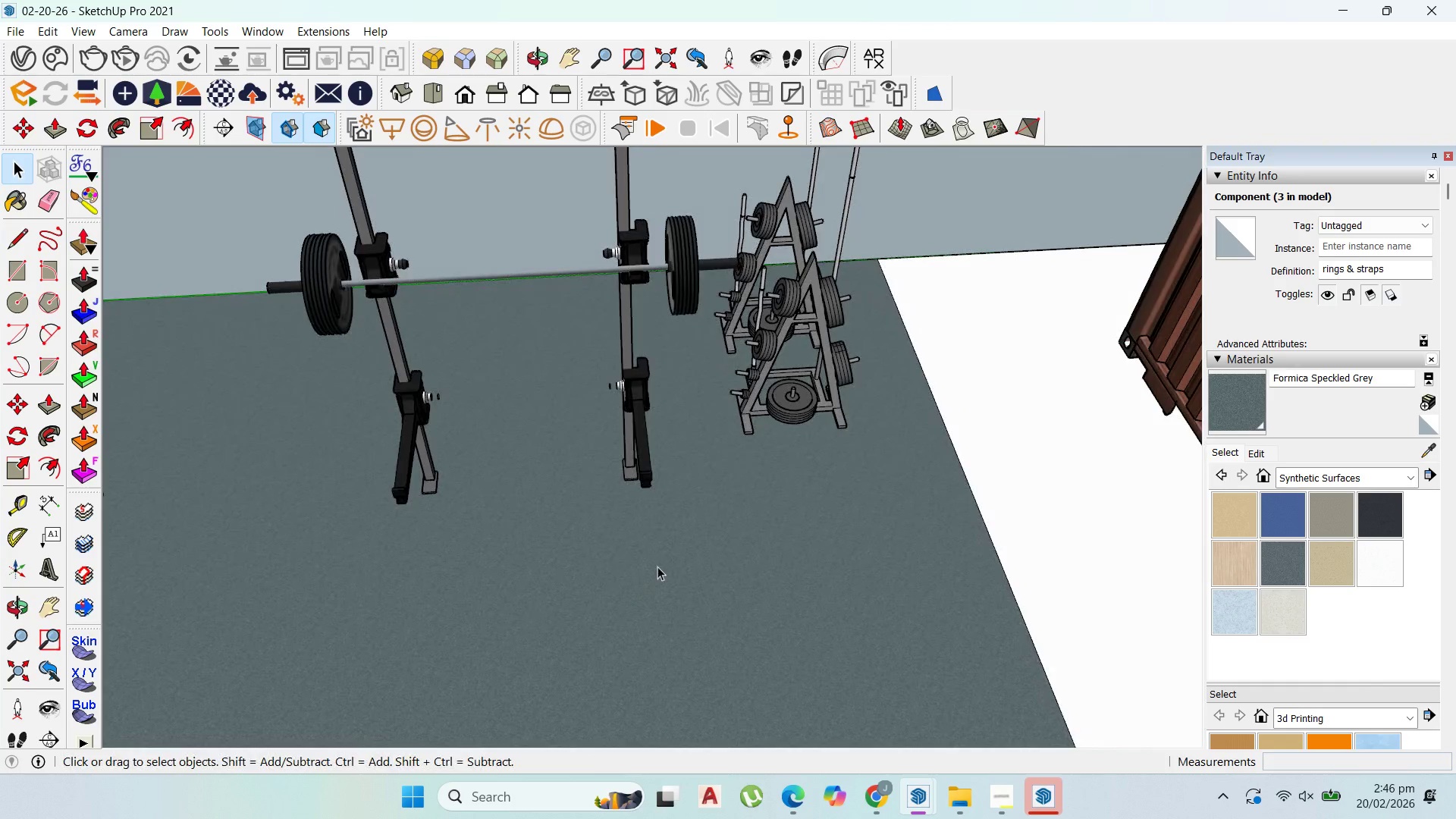 
scroll: coordinate [746, 472], scroll_direction: down, amount: 5.0
 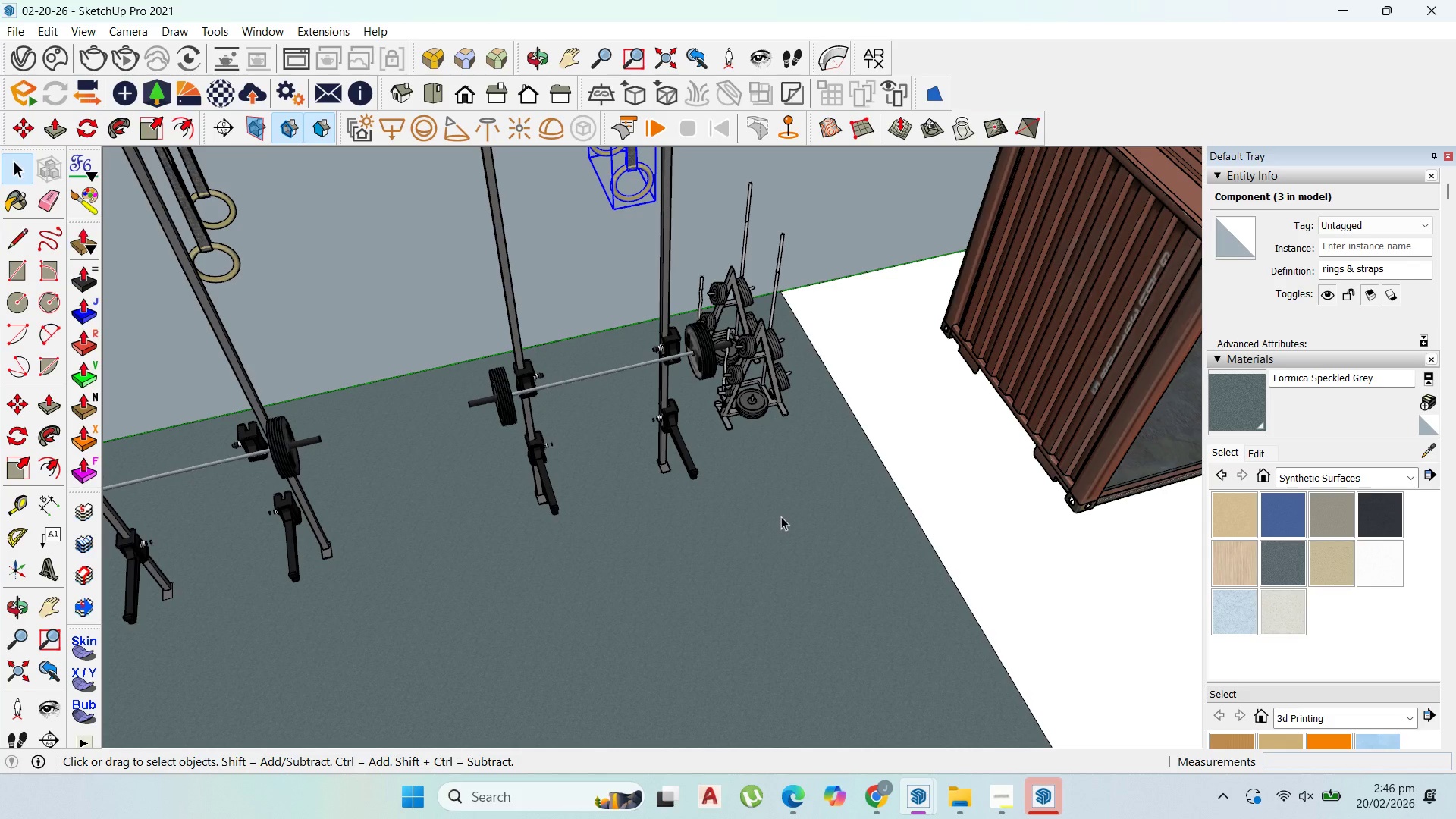 
wait(7.26)
 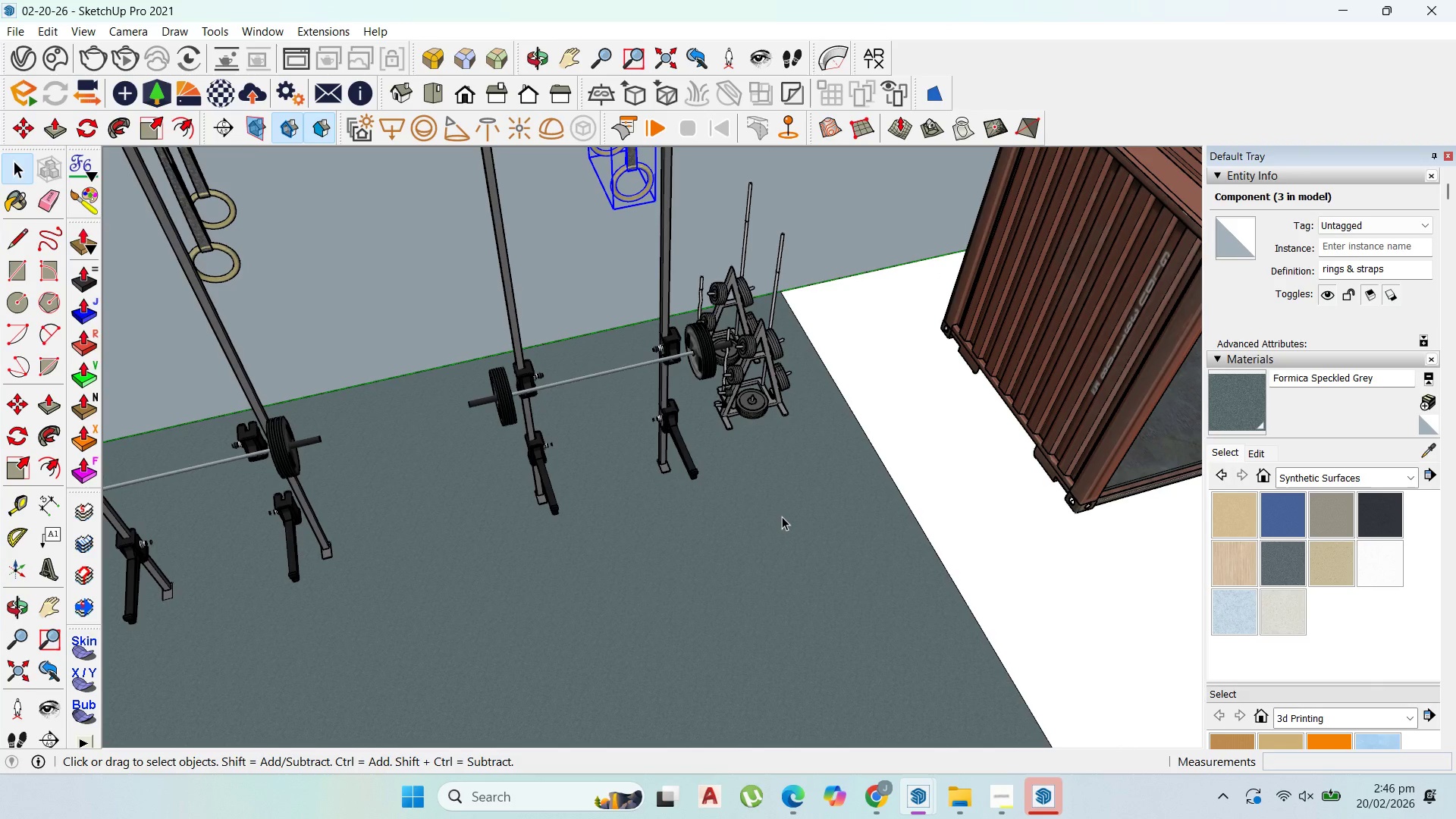 
scroll: coordinate [714, 398], scroll_direction: down, amount: 15.0
 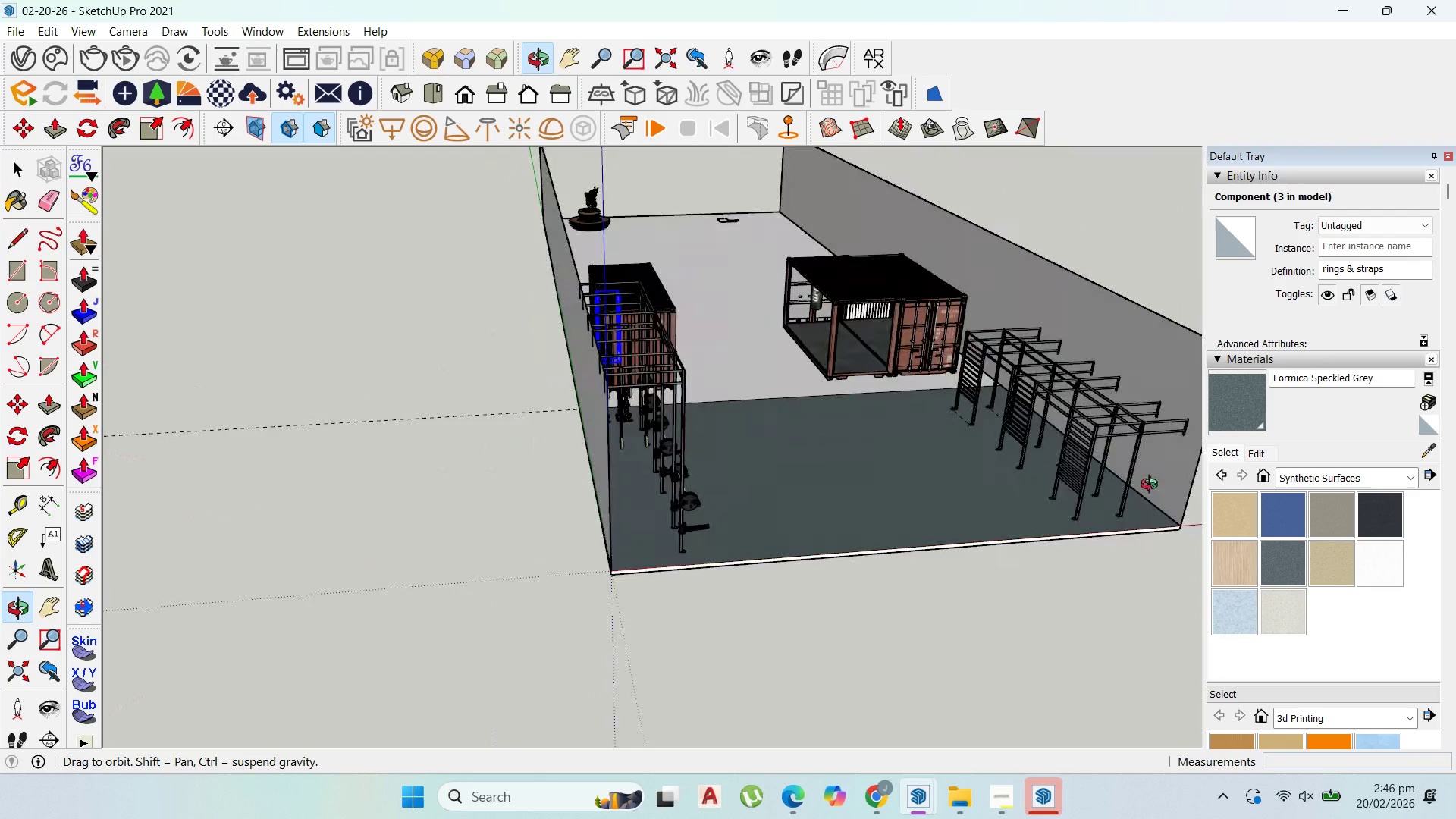 
scroll: coordinate [977, 442], scroll_direction: up, amount: 8.0
 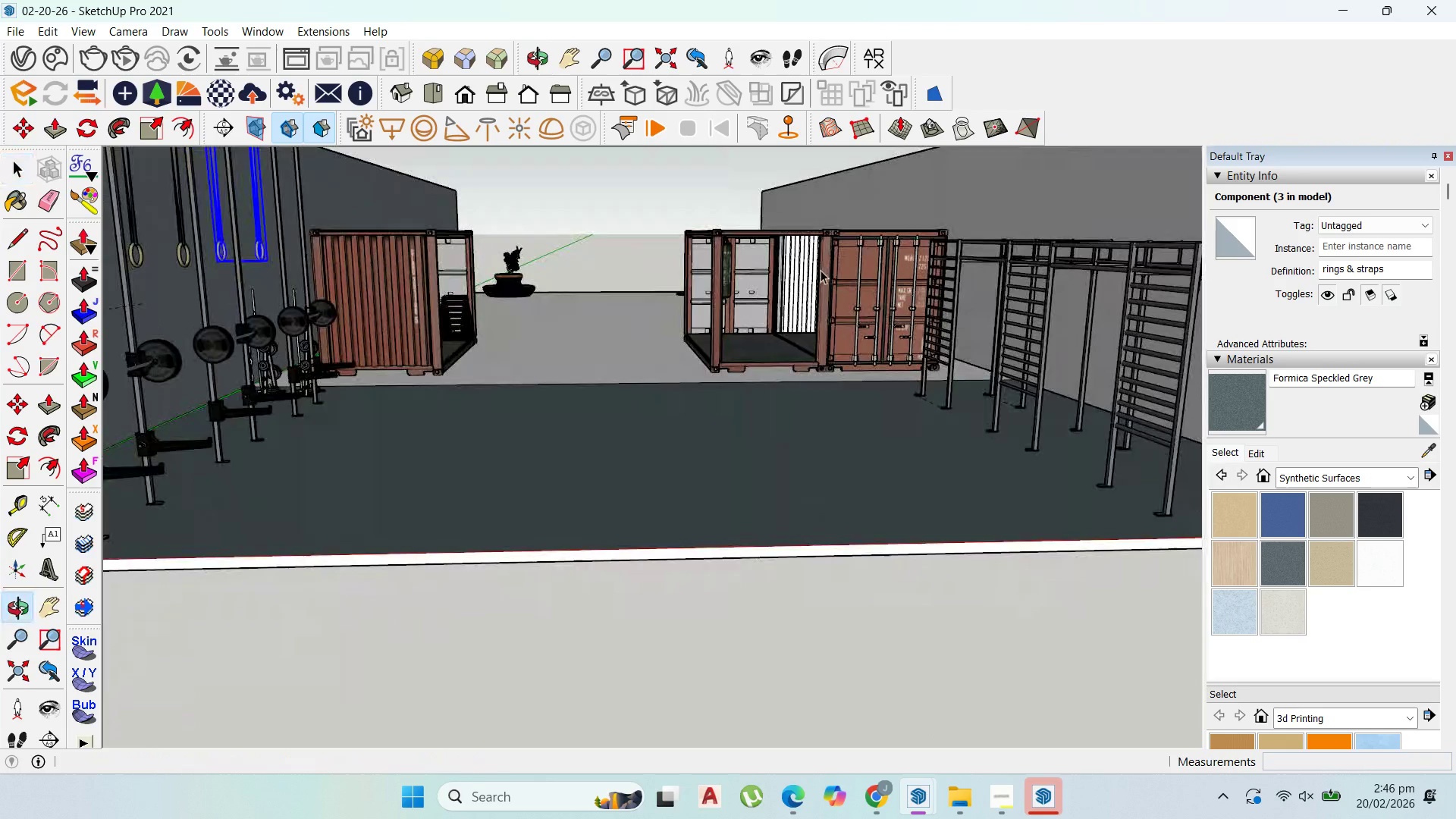 
scroll: coordinate [707, 384], scroll_direction: none, amount: 0.0
 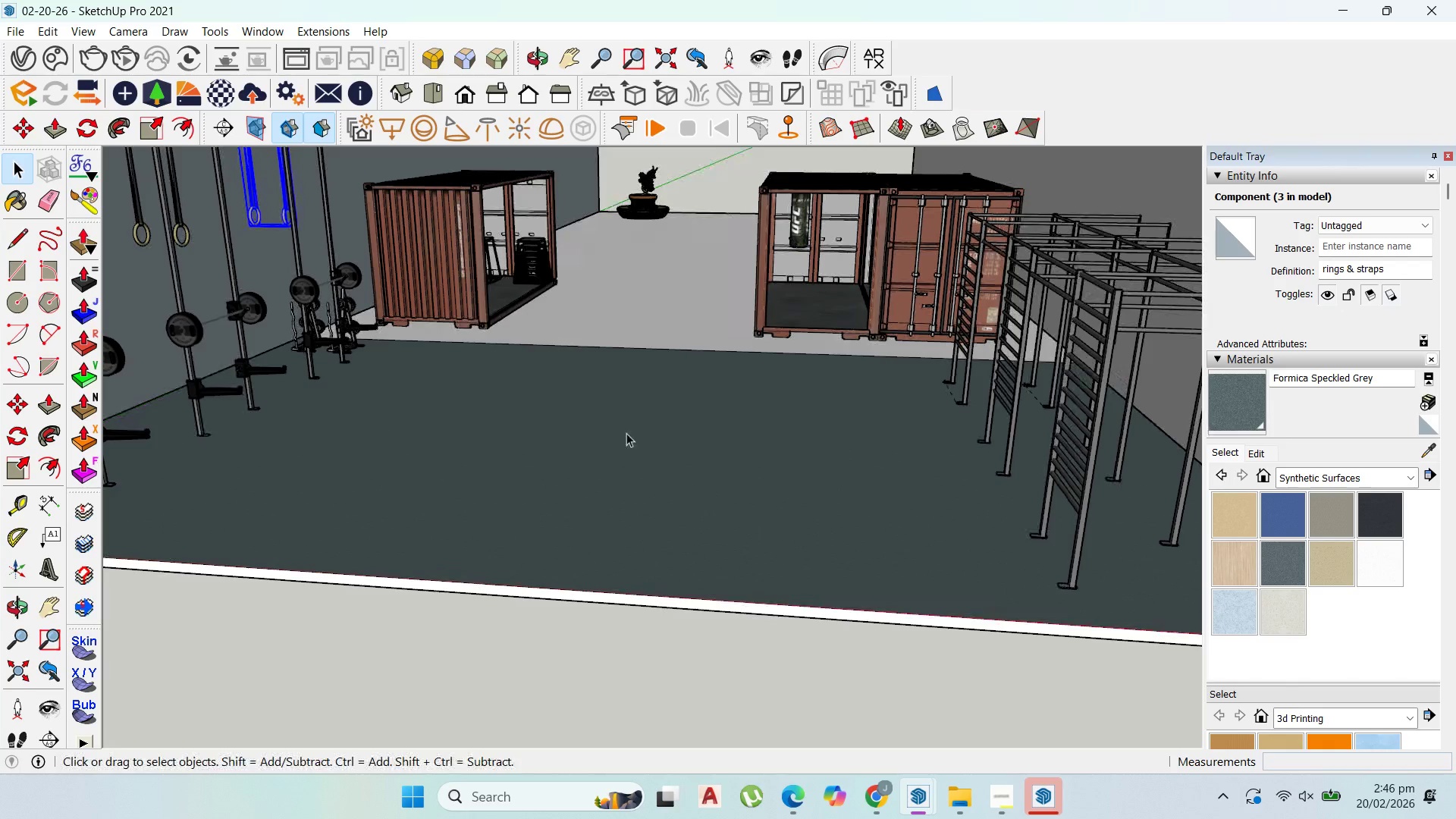 
scroll: coordinate [659, 441], scroll_direction: down, amount: 4.0
 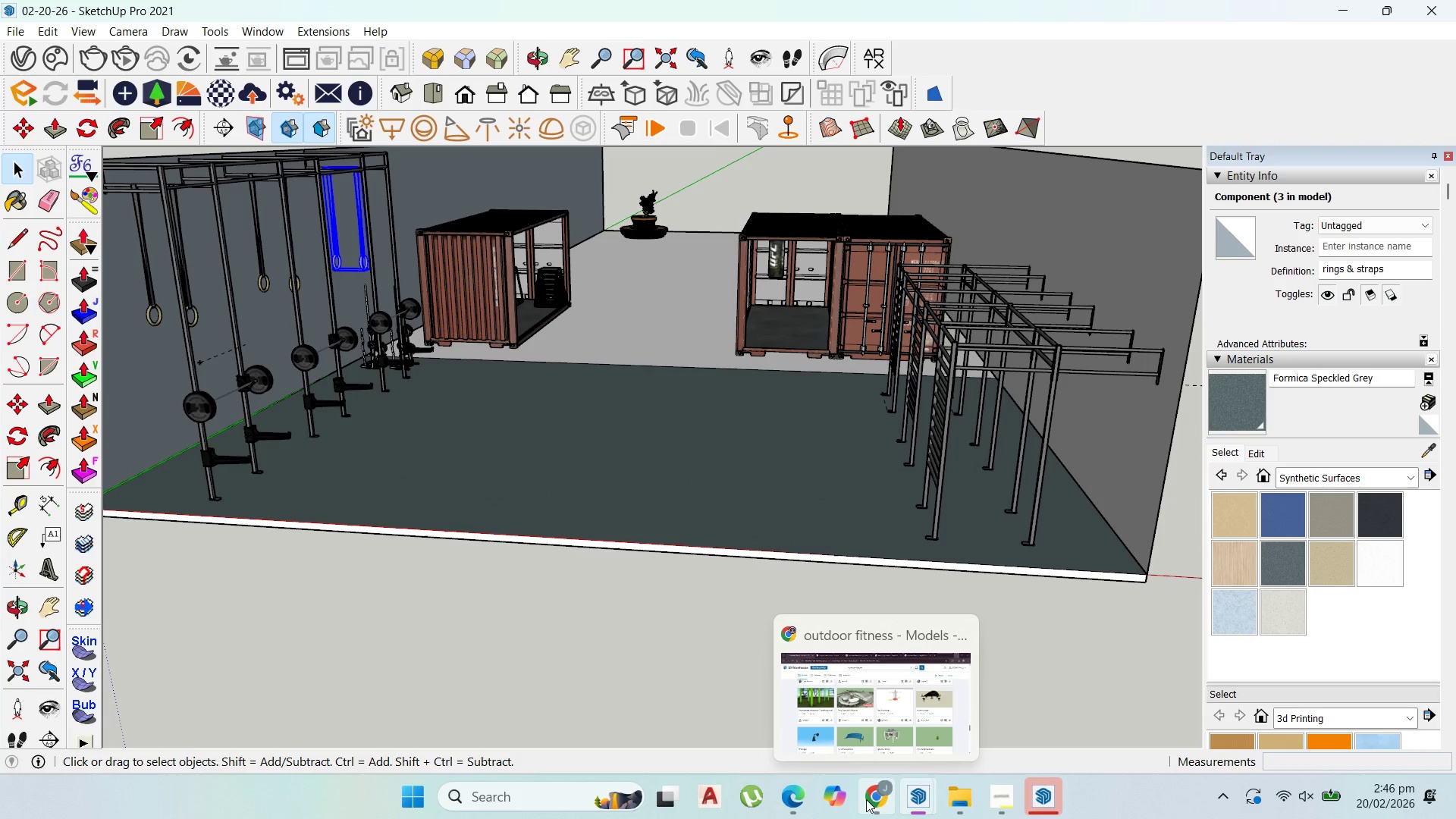 
left_click([866, 712])
 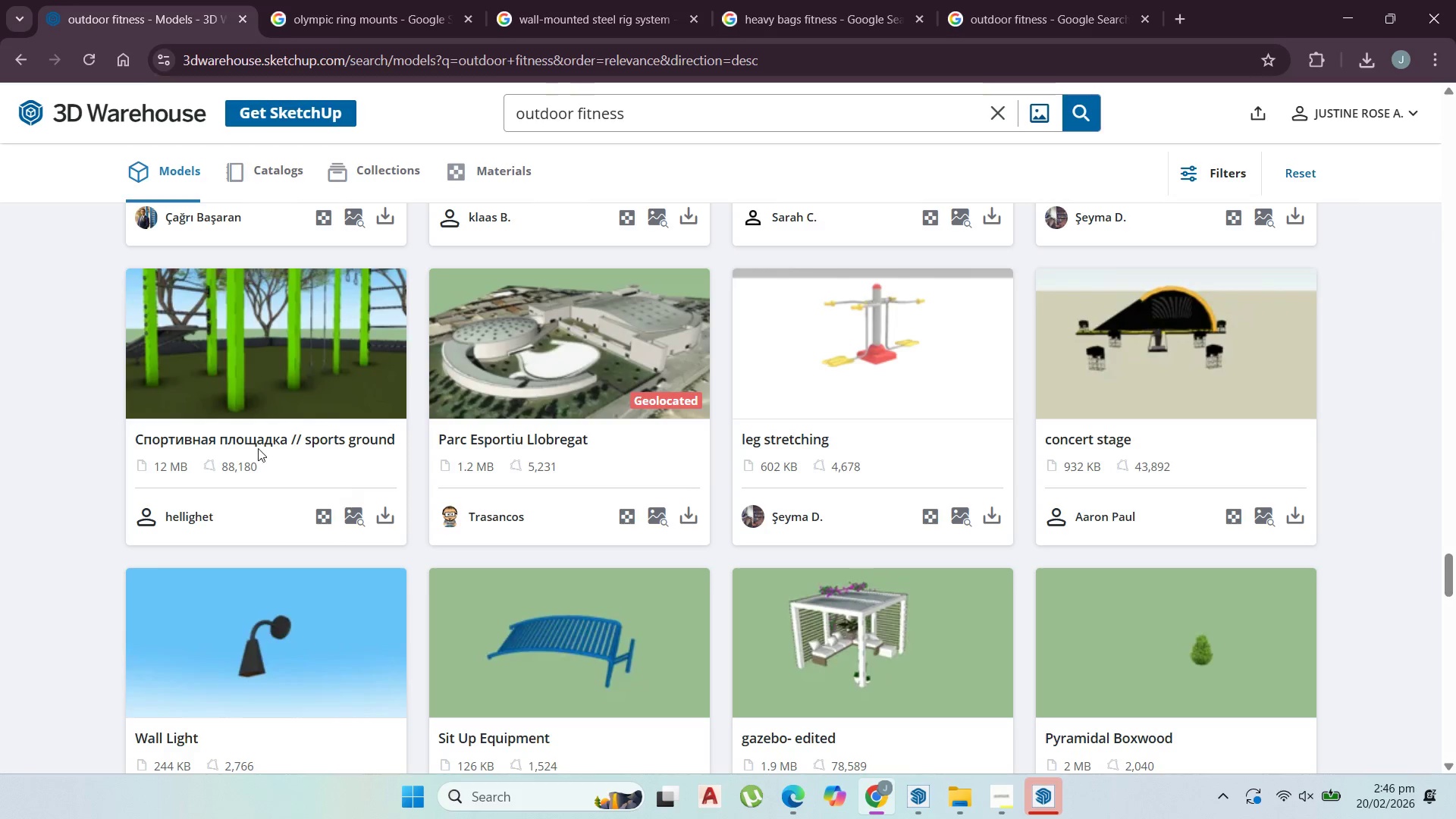 
scroll: coordinate [303, 484], scroll_direction: up, amount: 2.0
 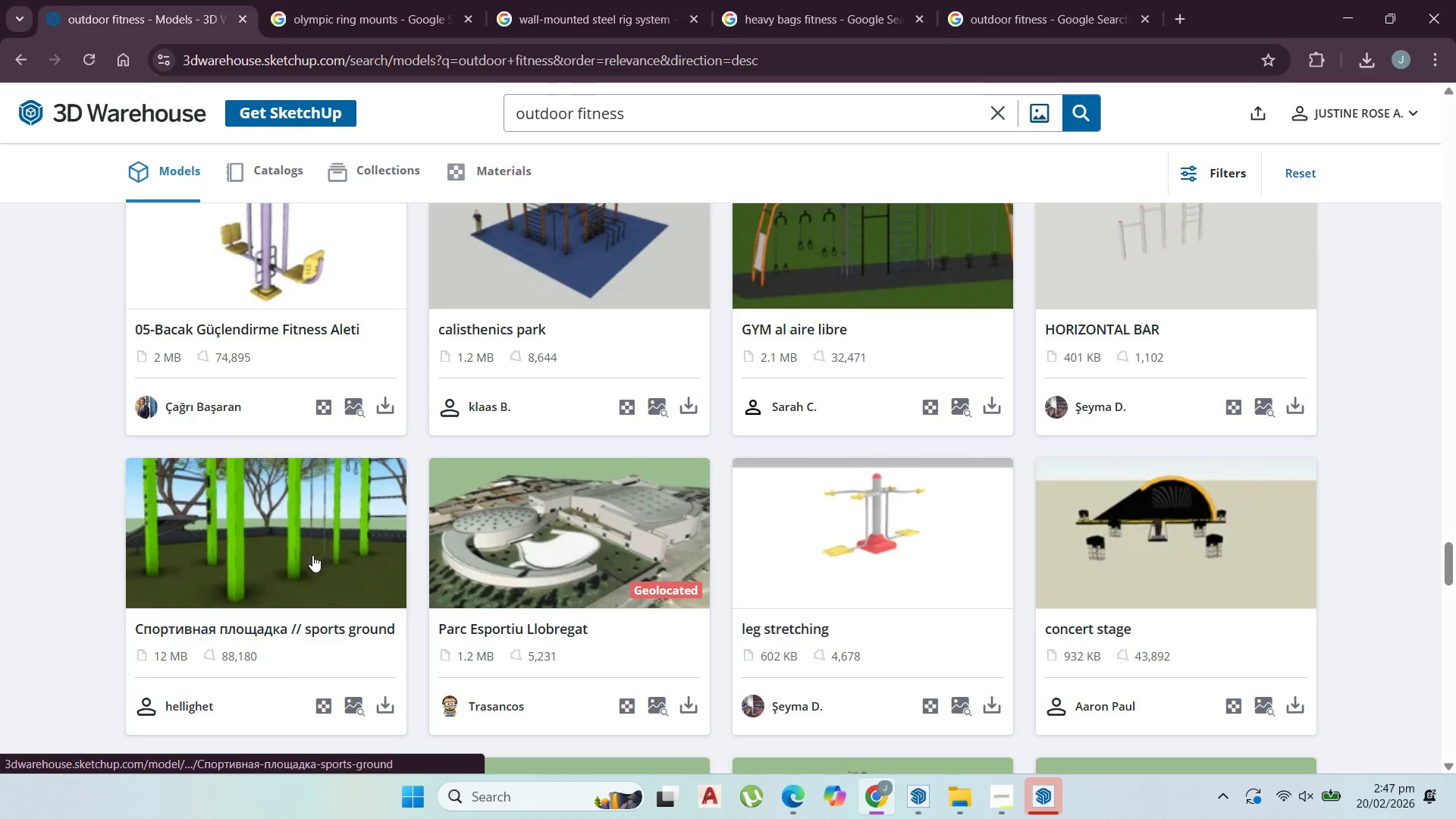 
scroll: coordinate [372, 535], scroll_direction: down, amount: 23.0
 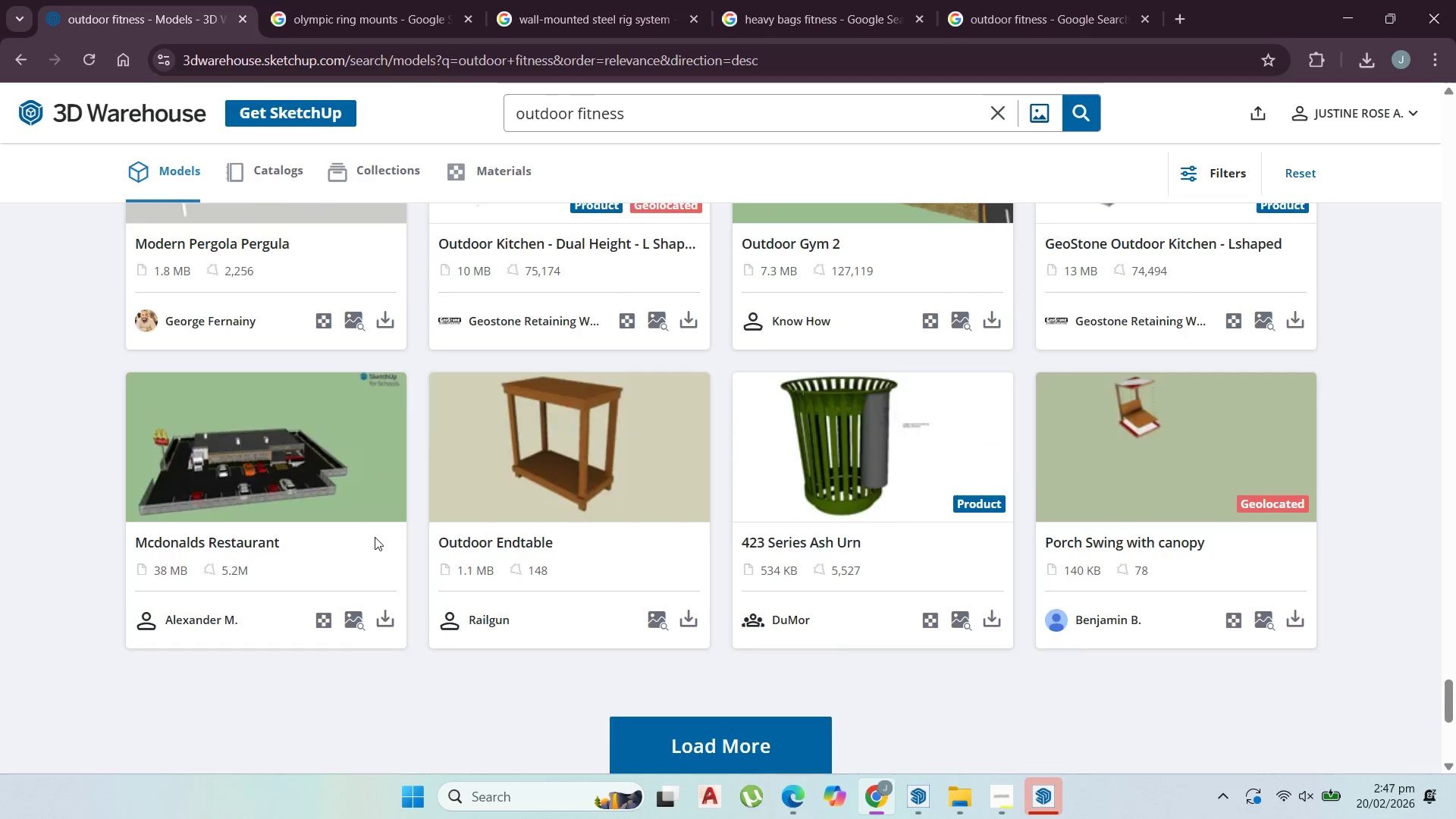 
scroll: coordinate [375, 537], scroll_direction: up, amount: 1.0
 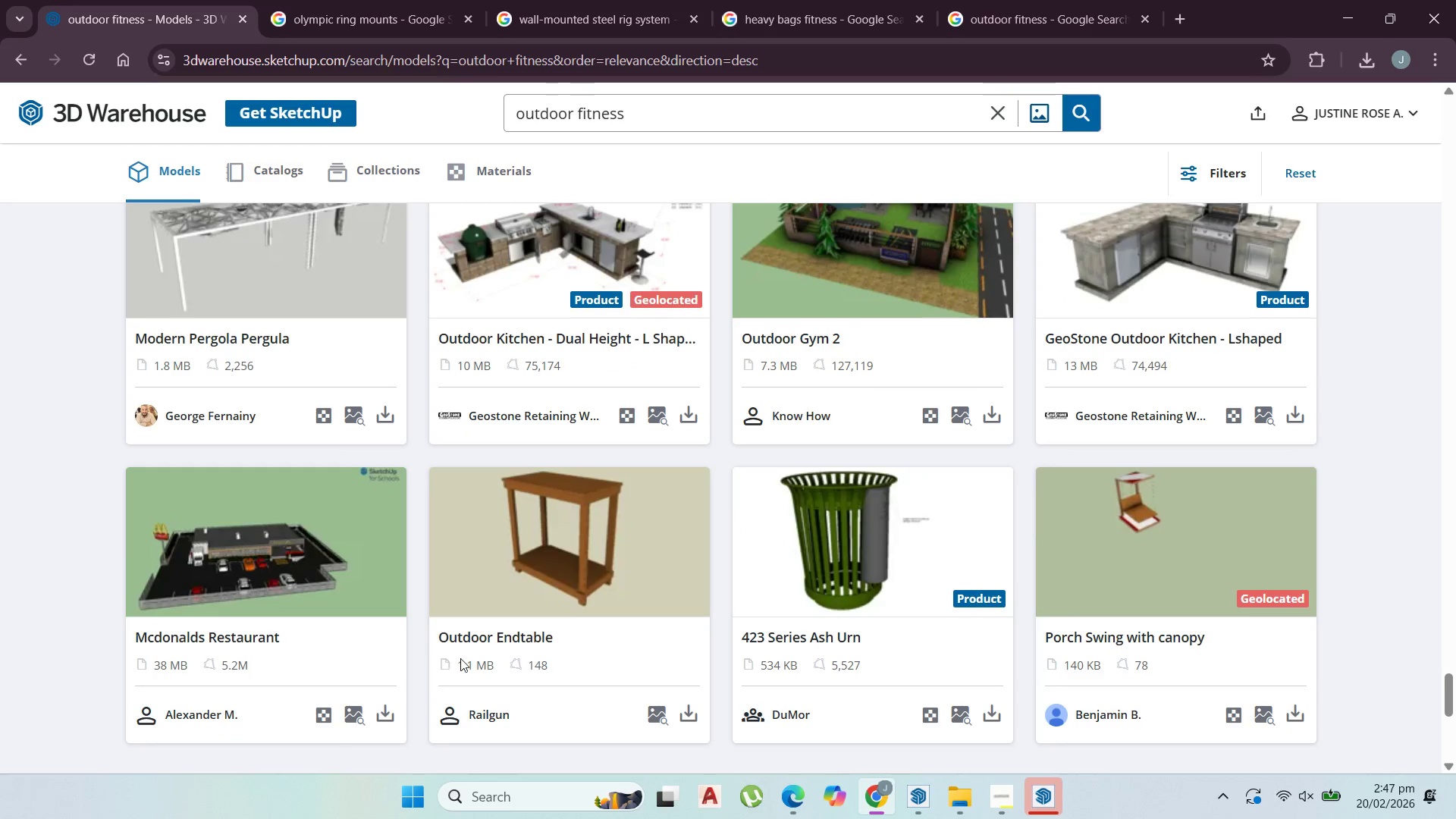 
scroll: coordinate [473, 642], scroll_direction: down, amount: 4.0
 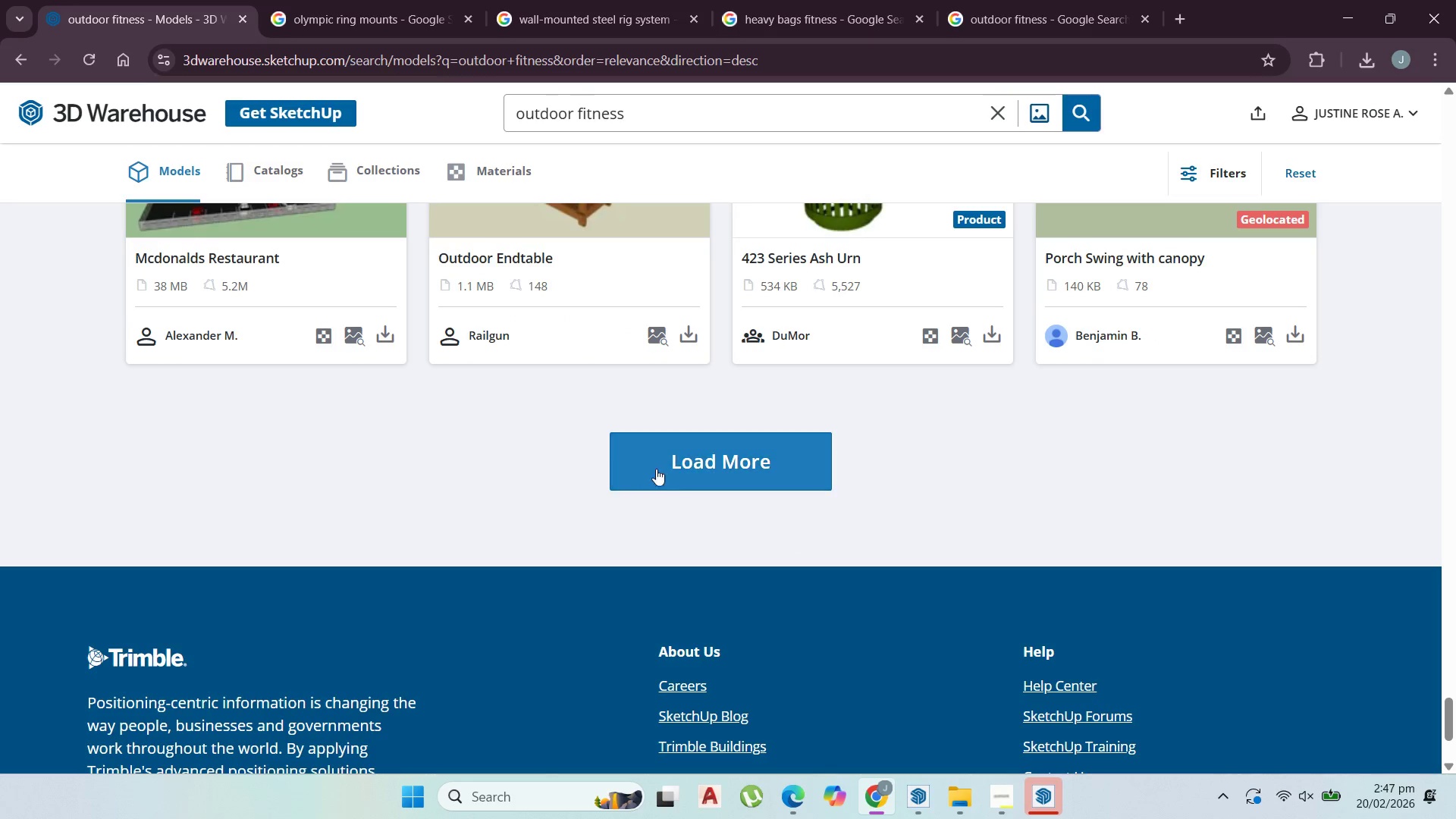 
left_click([668, 466])
 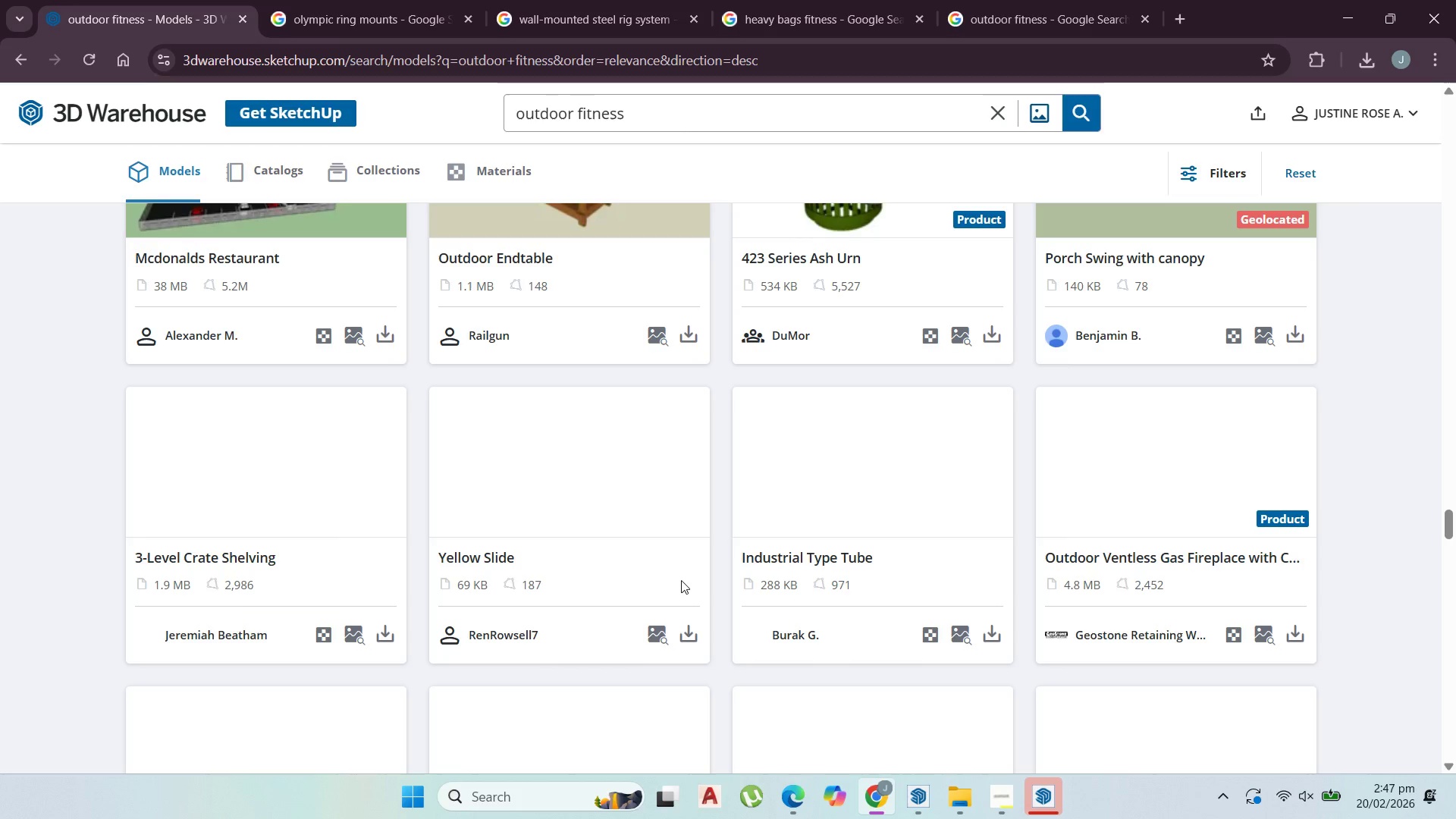 
scroll: coordinate [789, 297], scroll_direction: down, amount: 26.0
 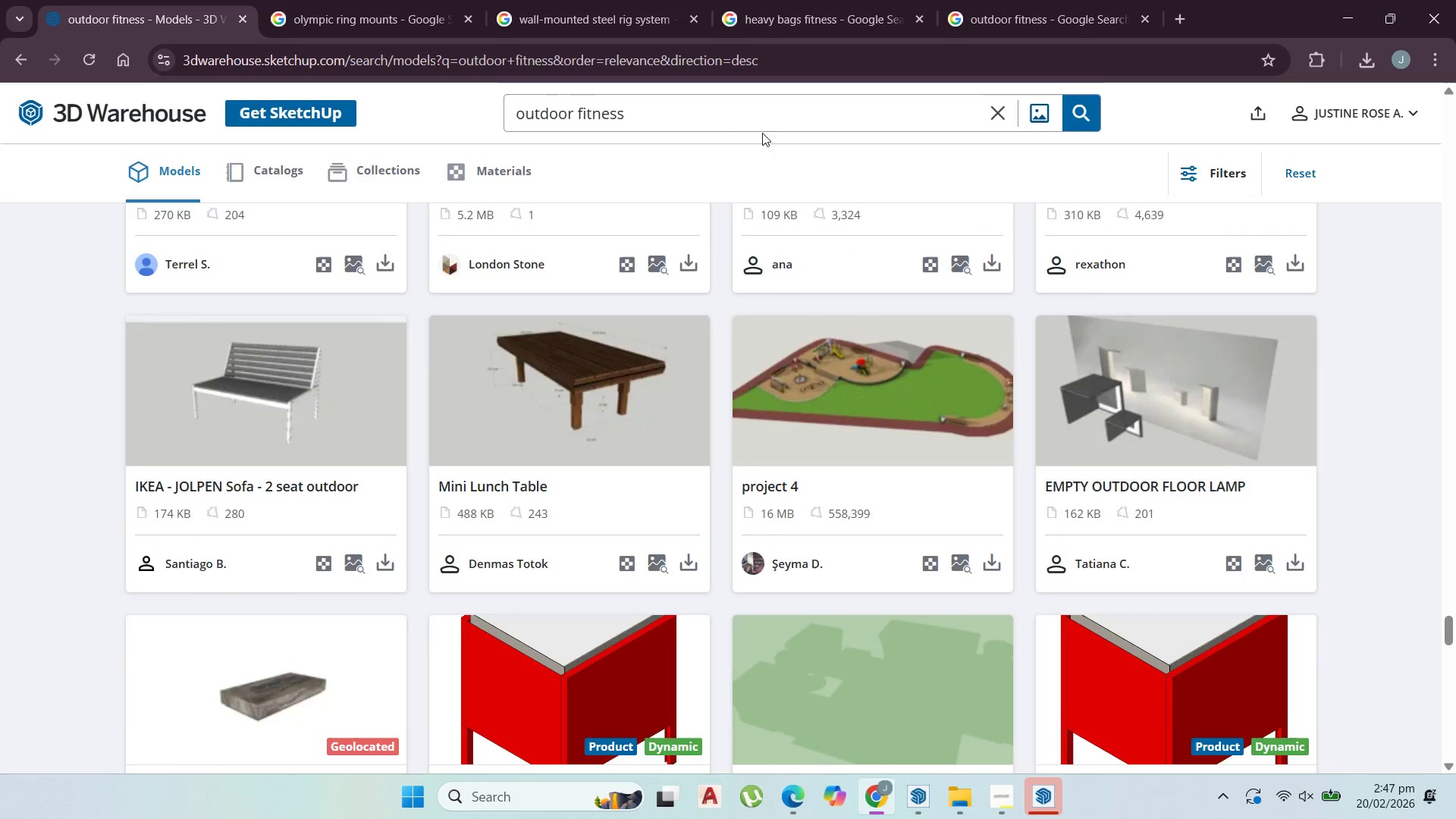 
scroll: coordinate [773, 231], scroll_direction: down, amount: 9.0
 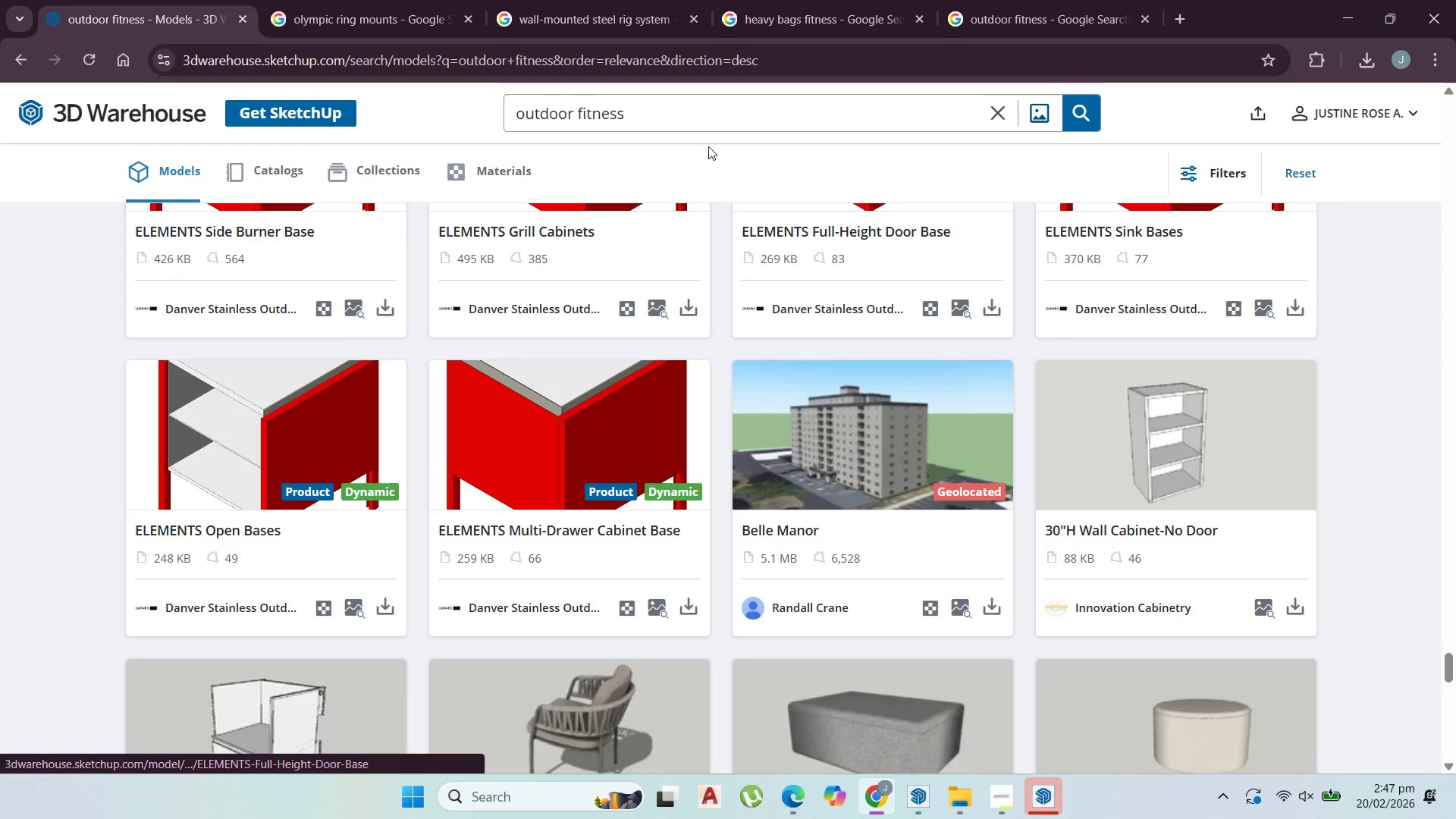 
left_click([713, 126])
 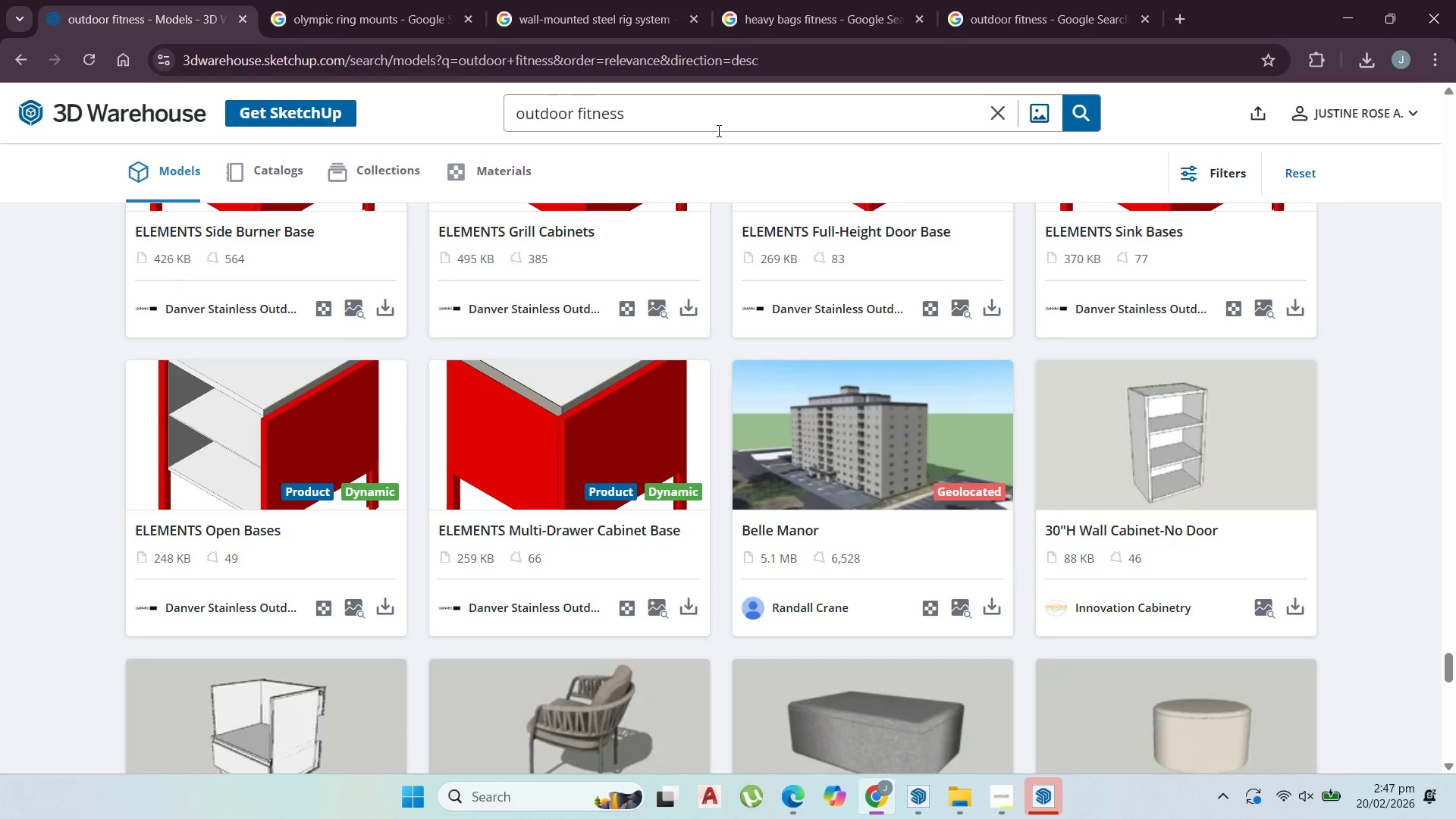 
key(Enter)
 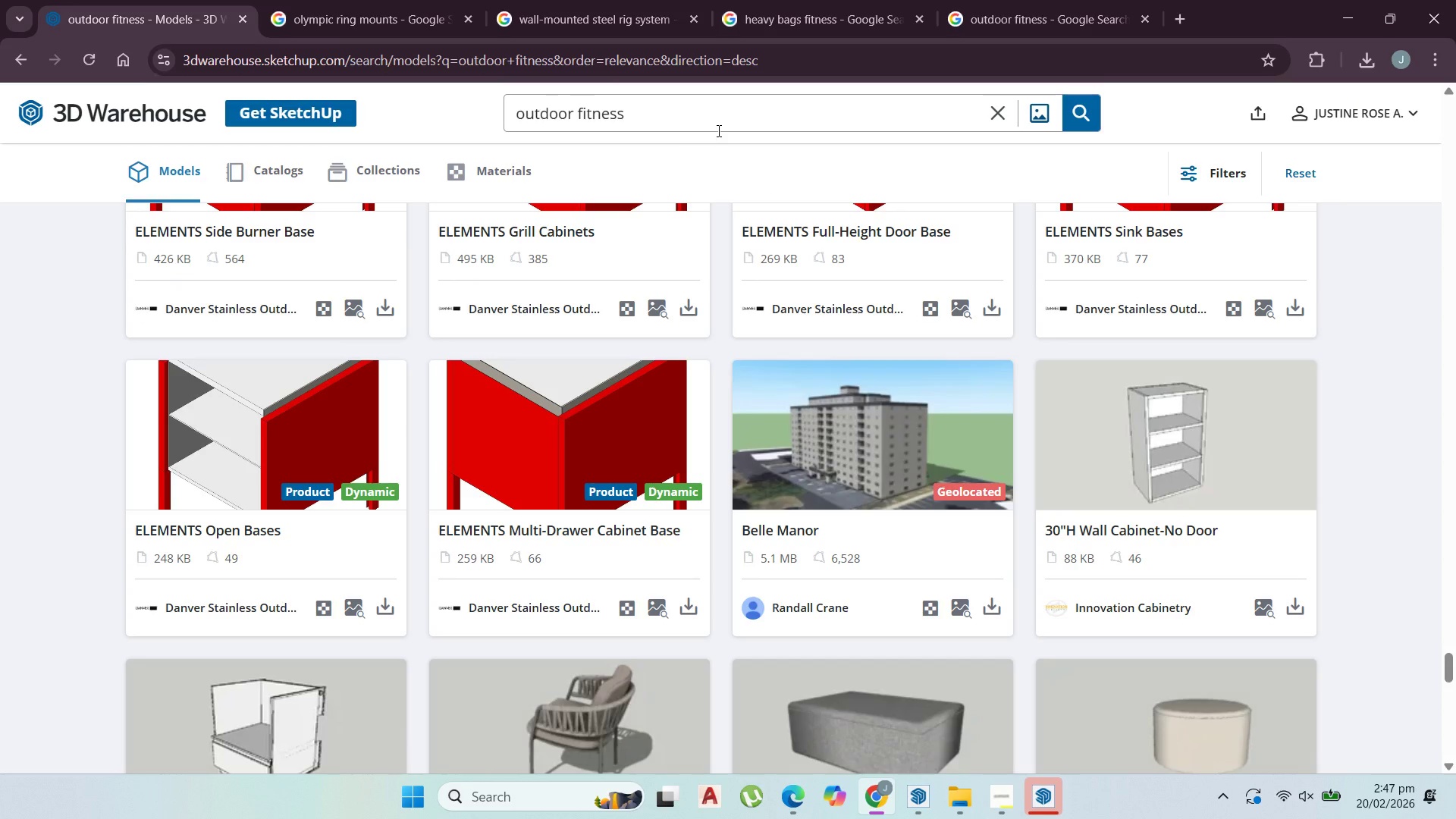 
left_click([1073, 112])
 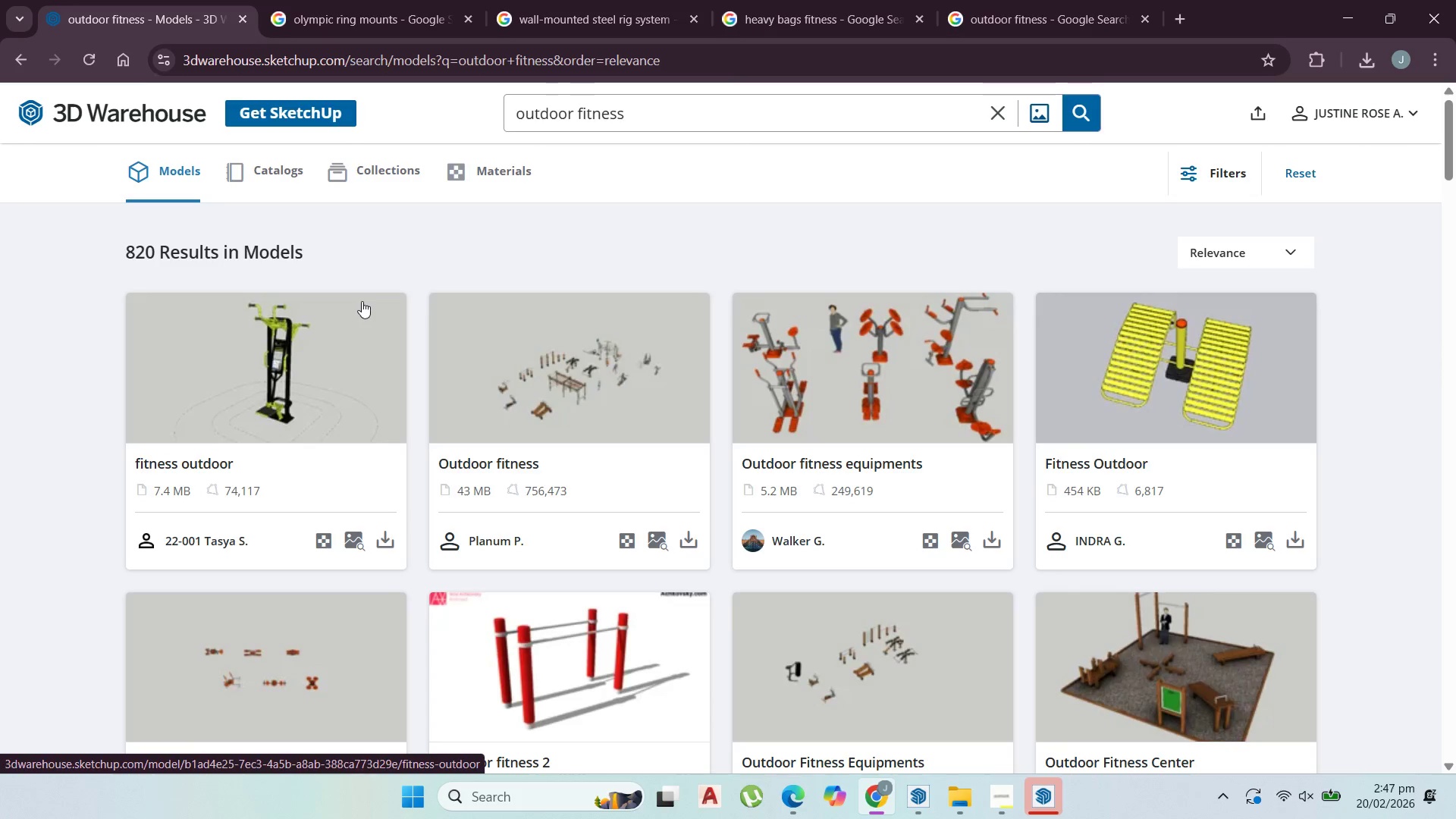 
wait(10.72)
 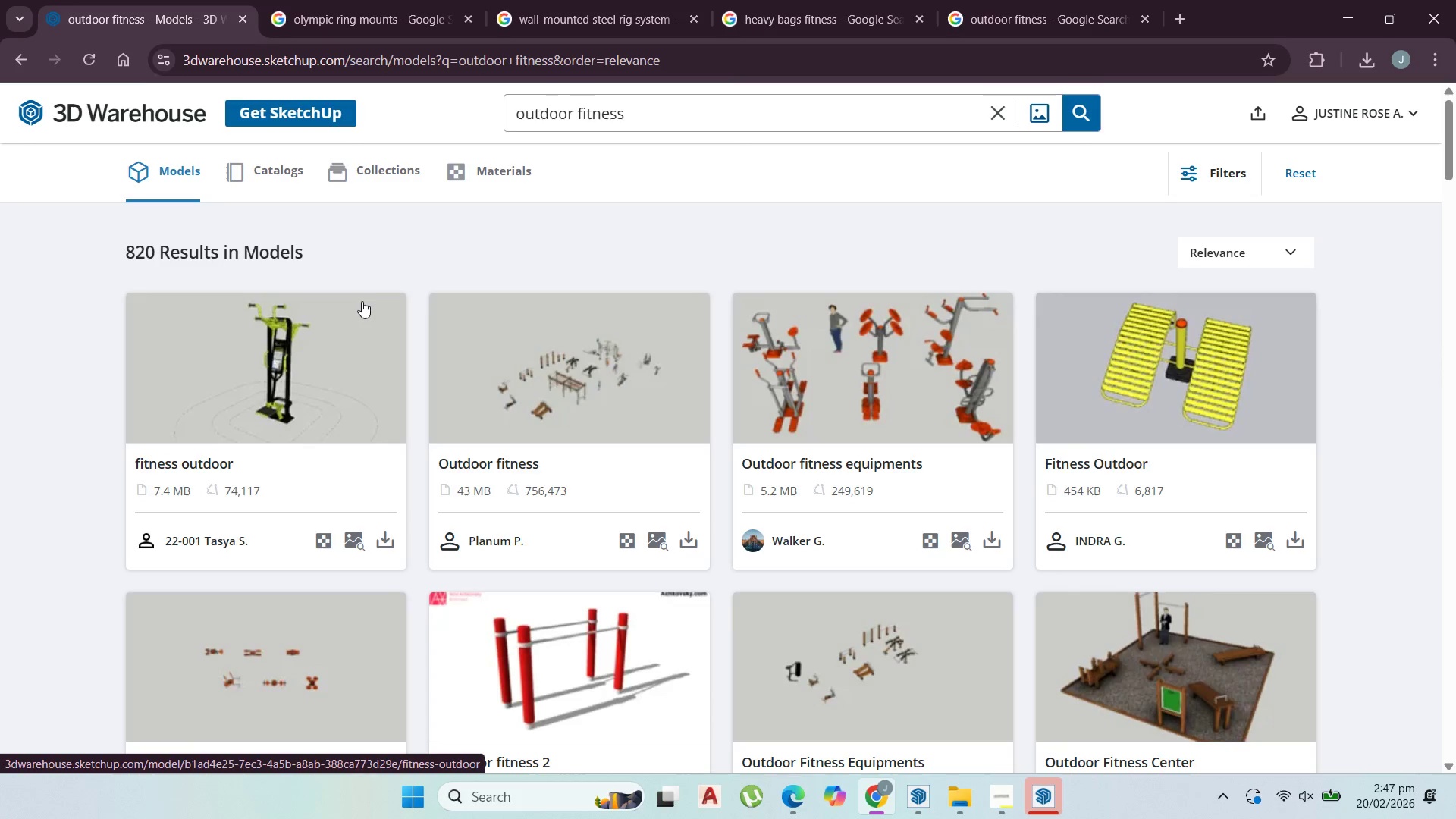 
left_click([987, 553])
 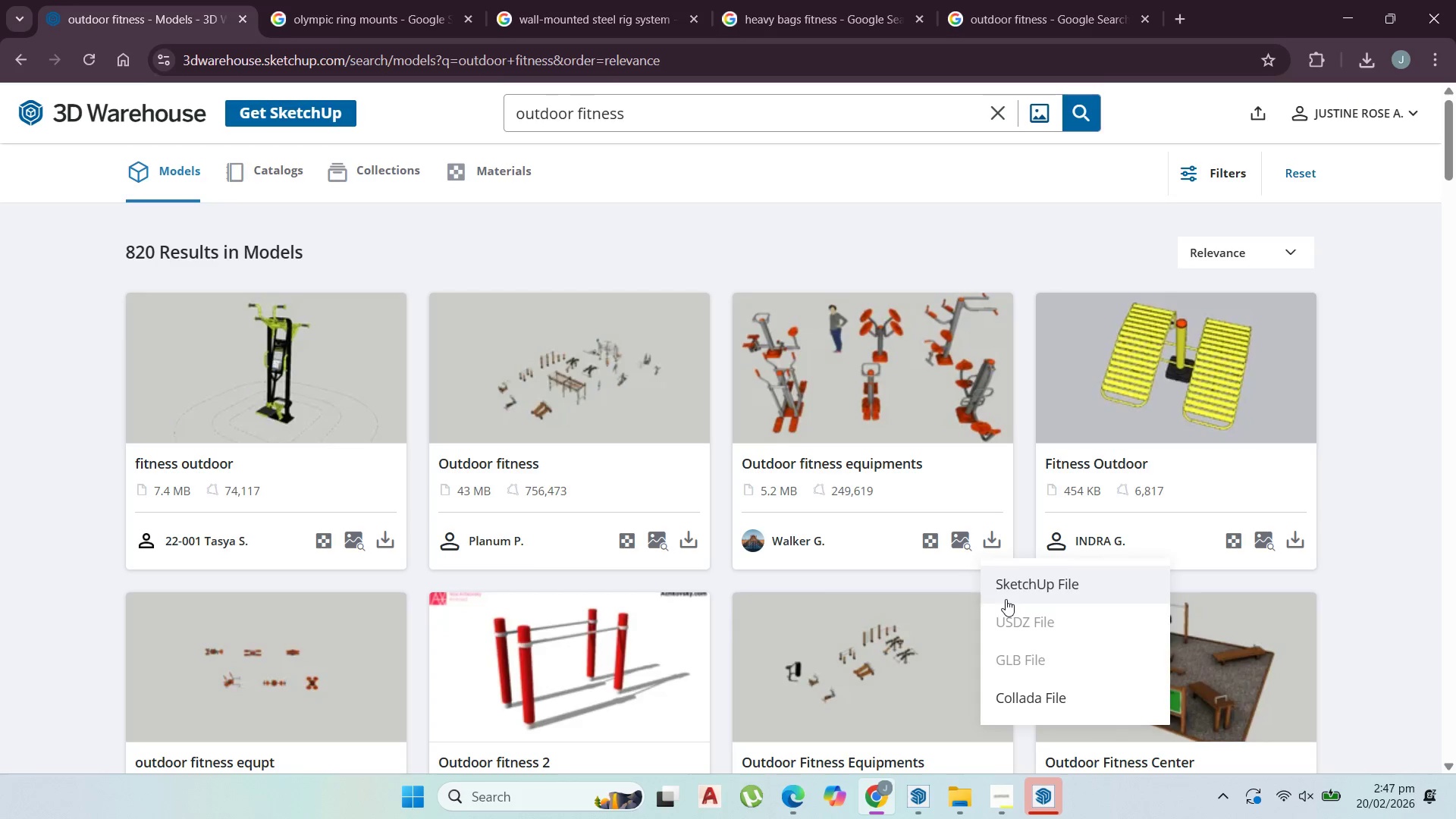 
left_click([1006, 595])
 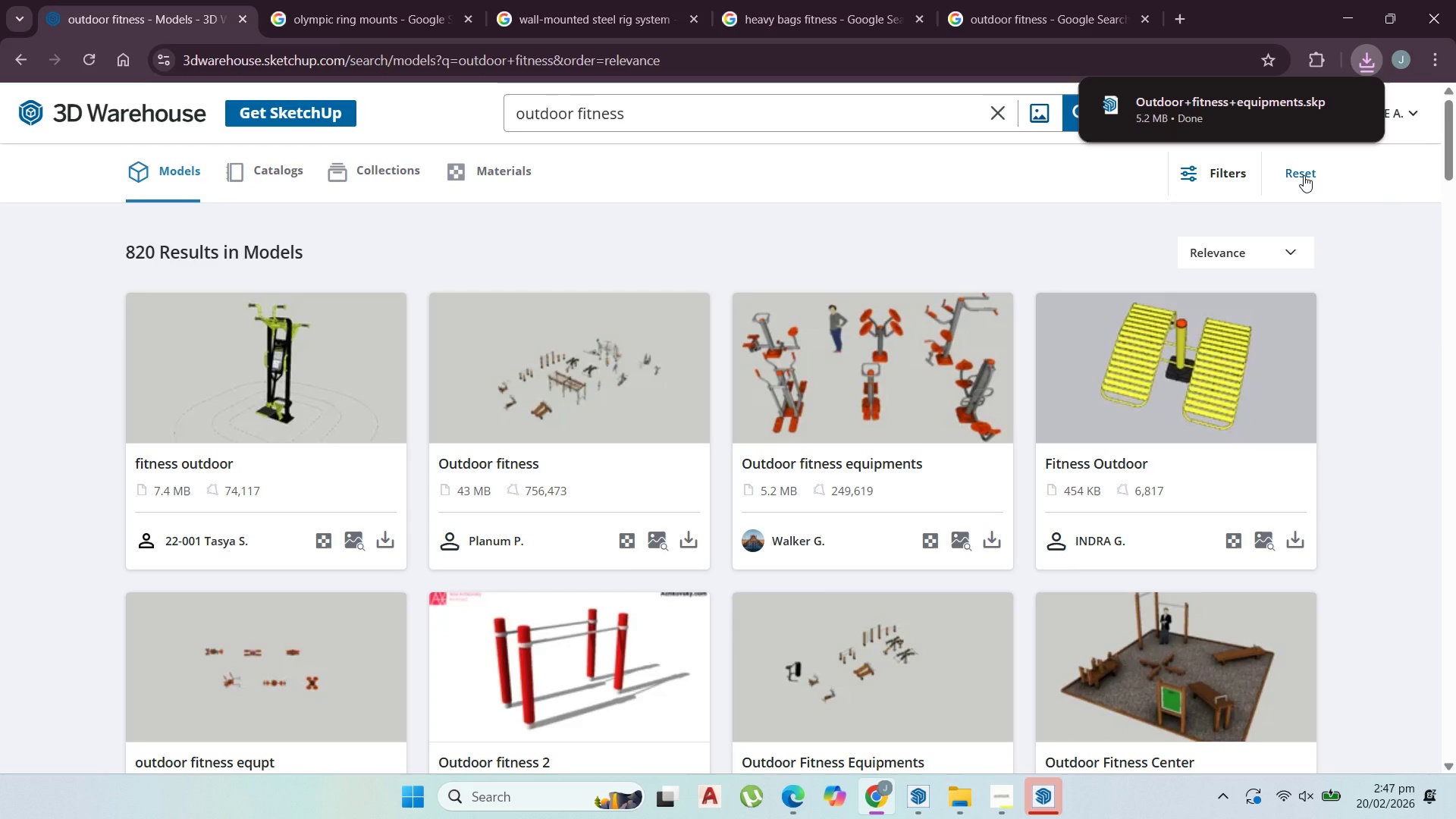 
wait(6.75)
 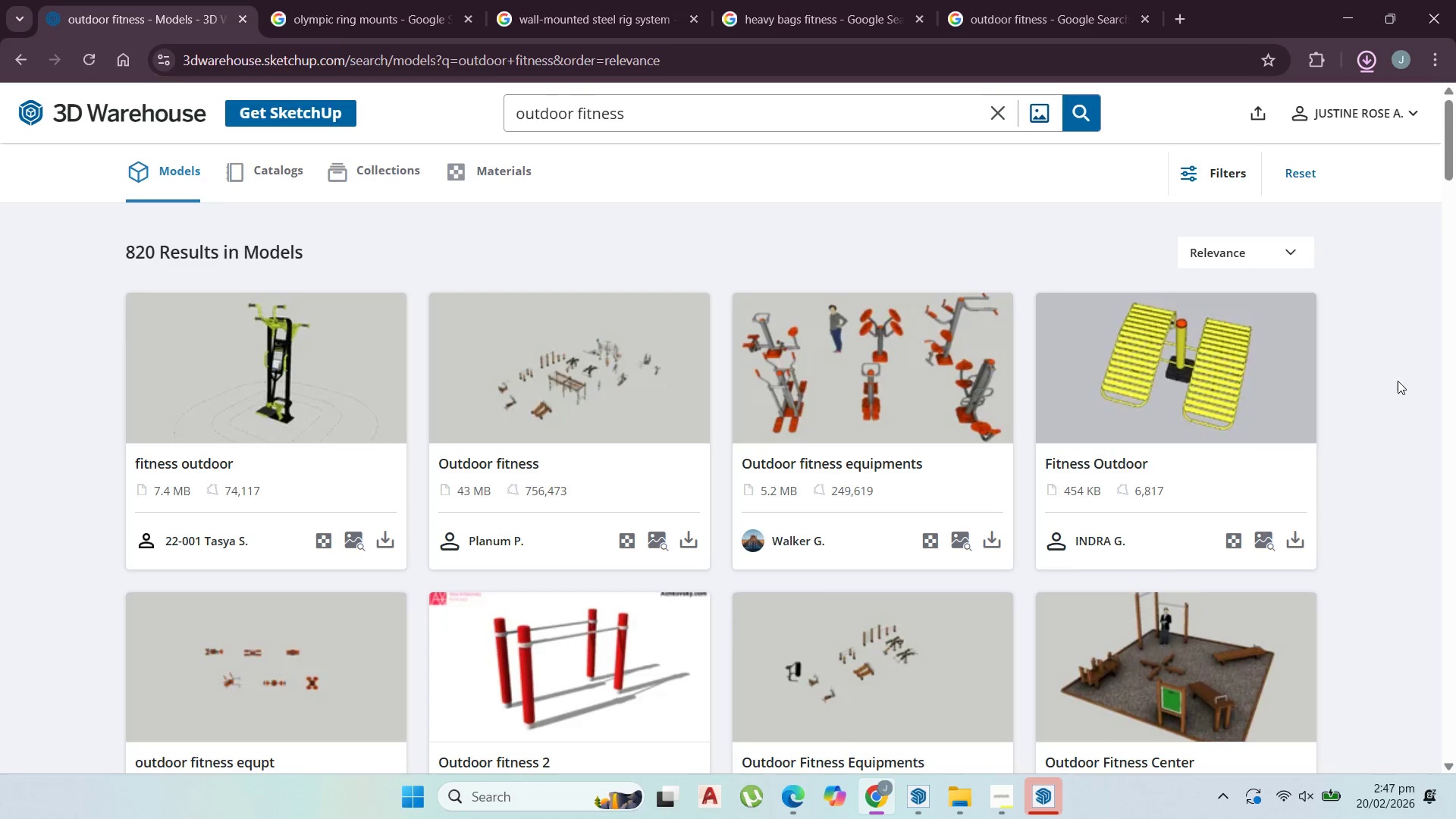 
left_click([1319, 113])
 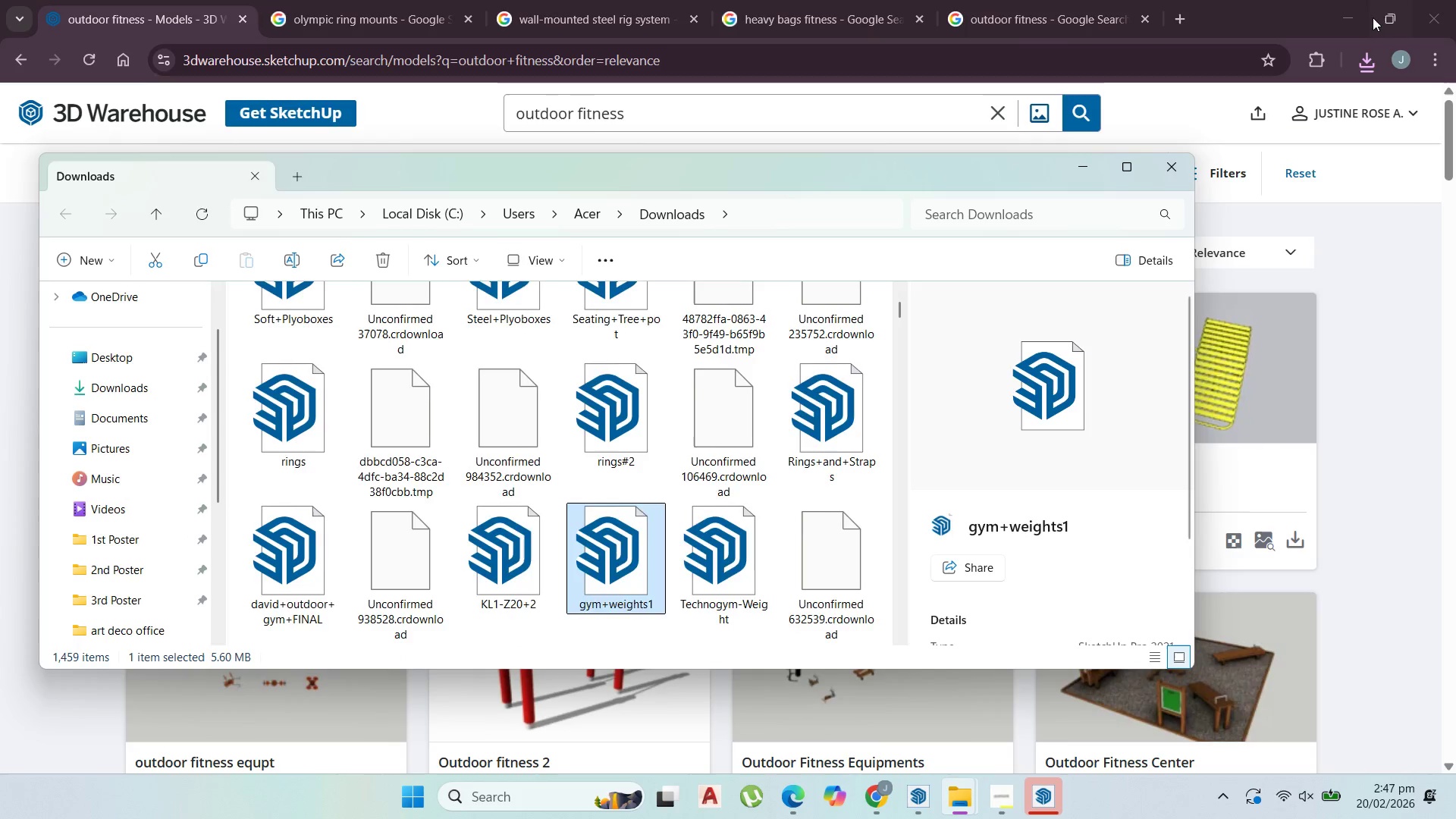 
left_click([1360, 13])
 